 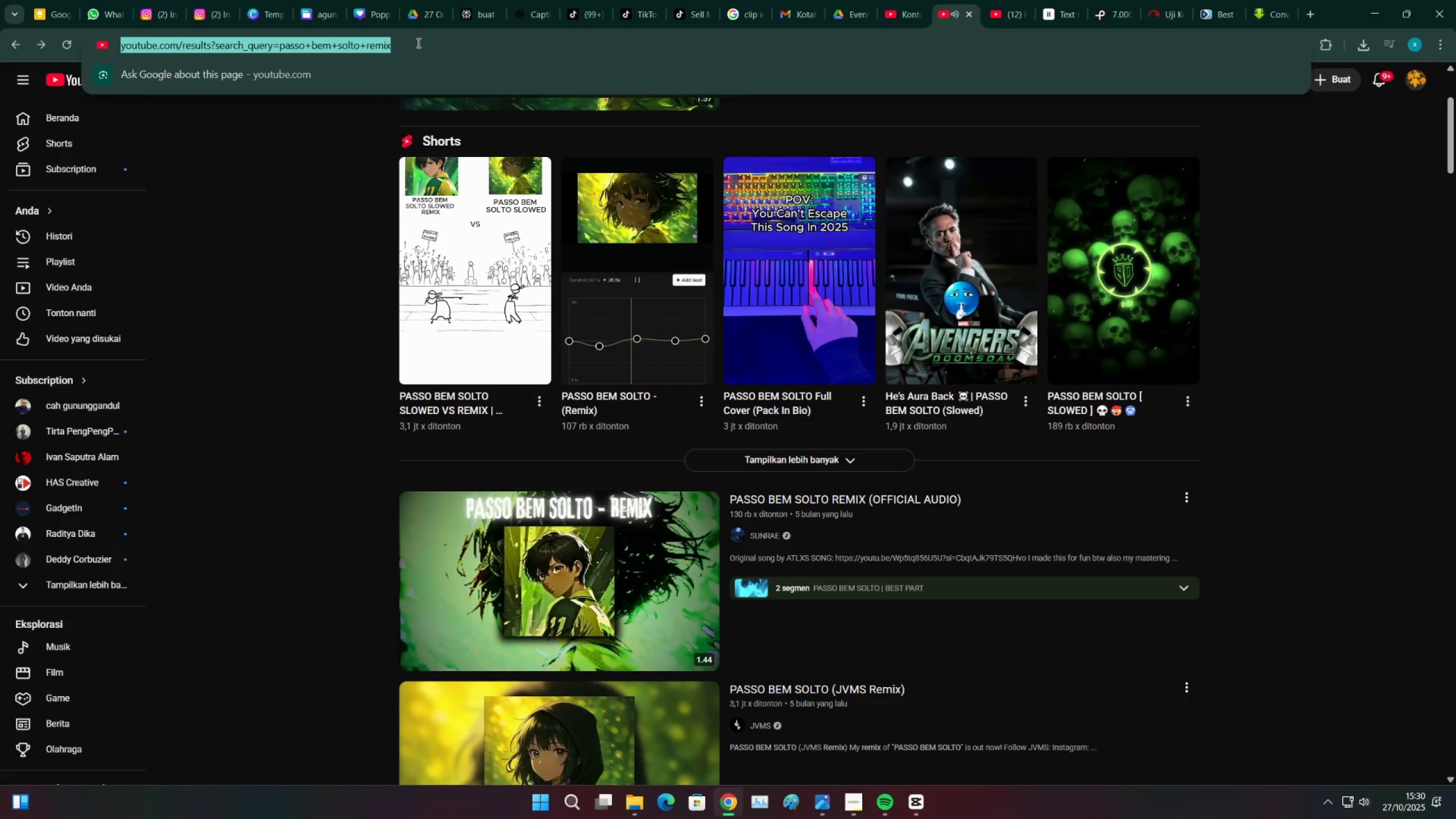 
key(Control+C)
 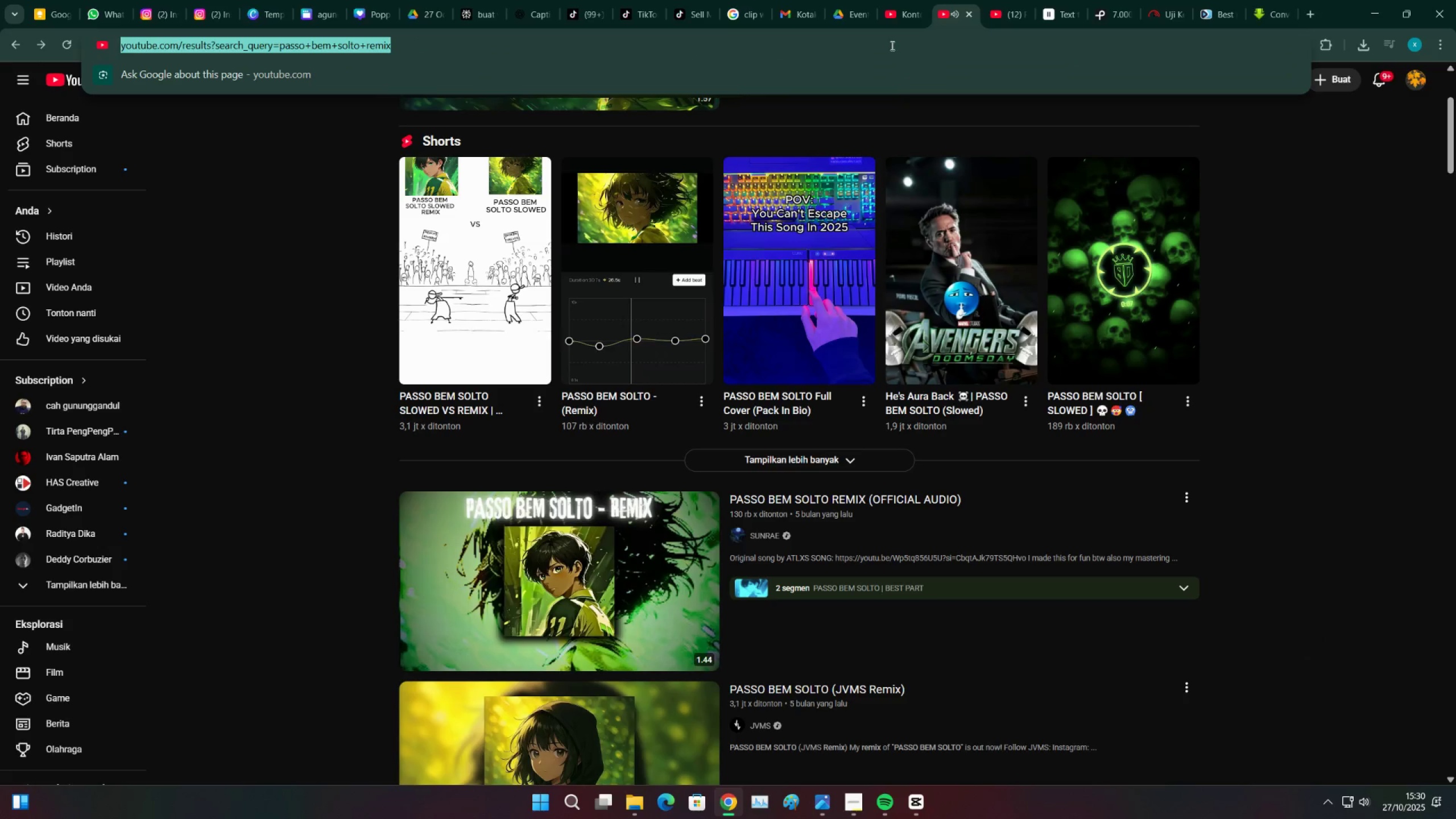 
key(Control+C)
 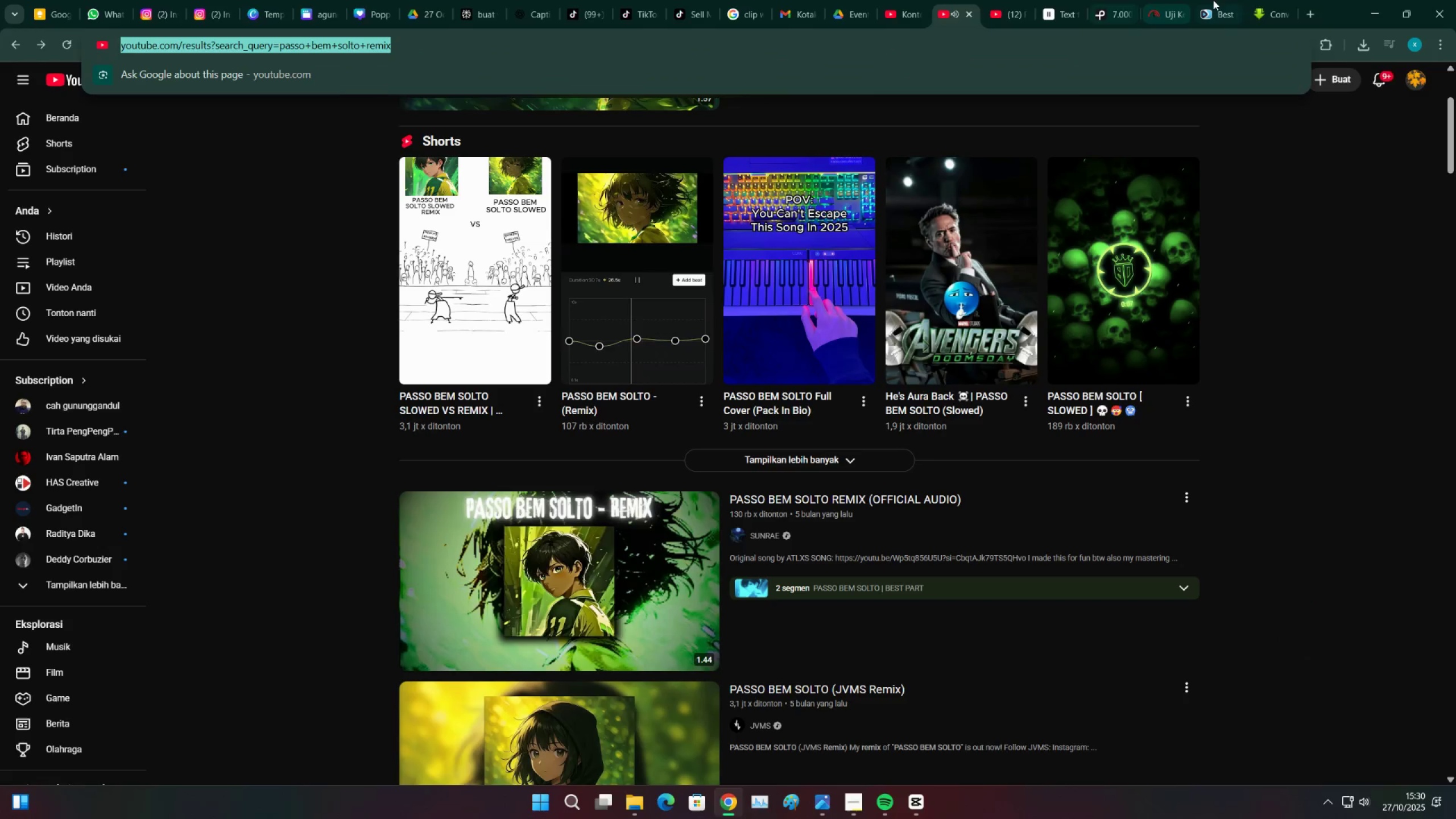 
key(Control+C)
 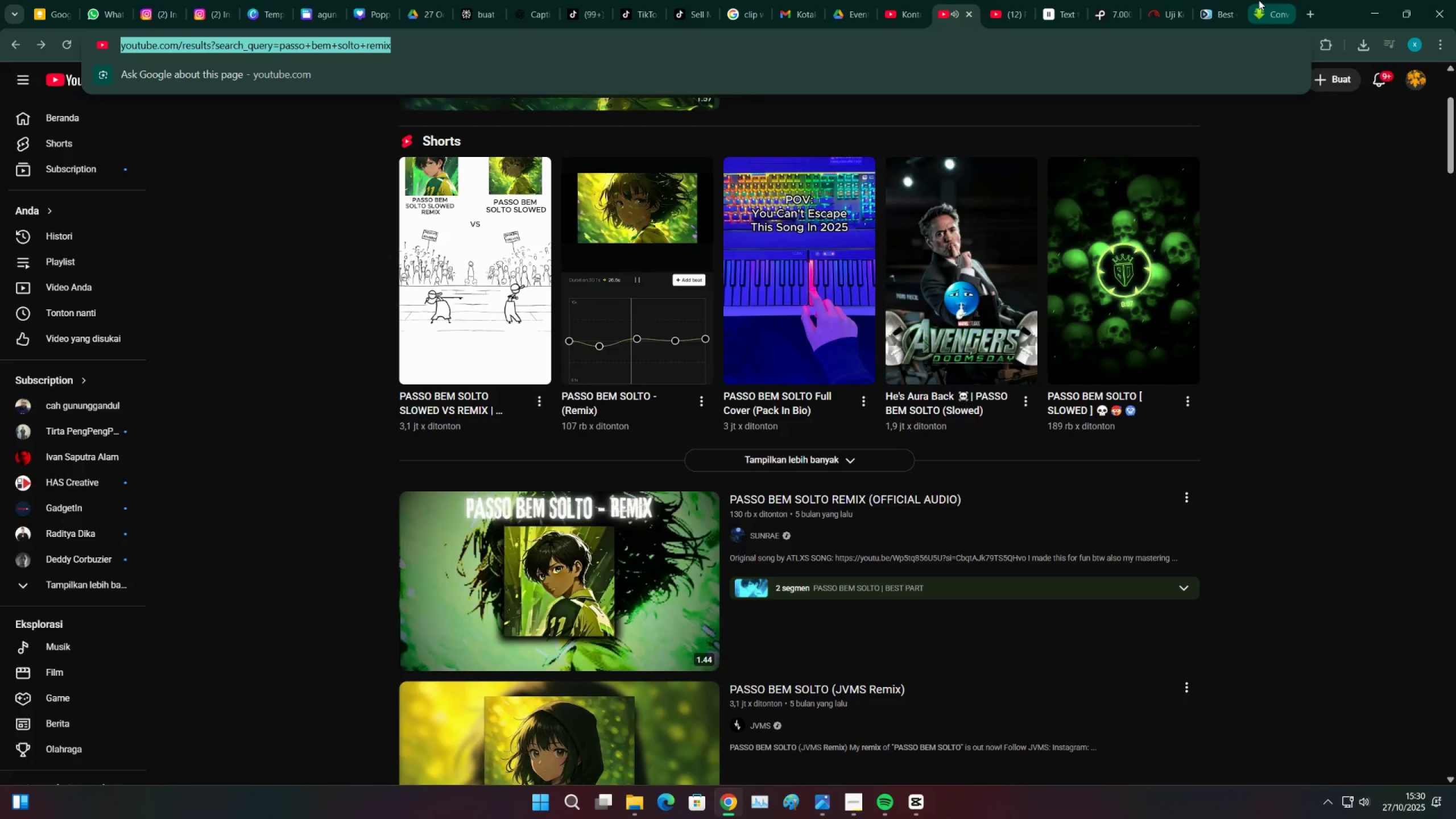 
left_click([1259, 0])
 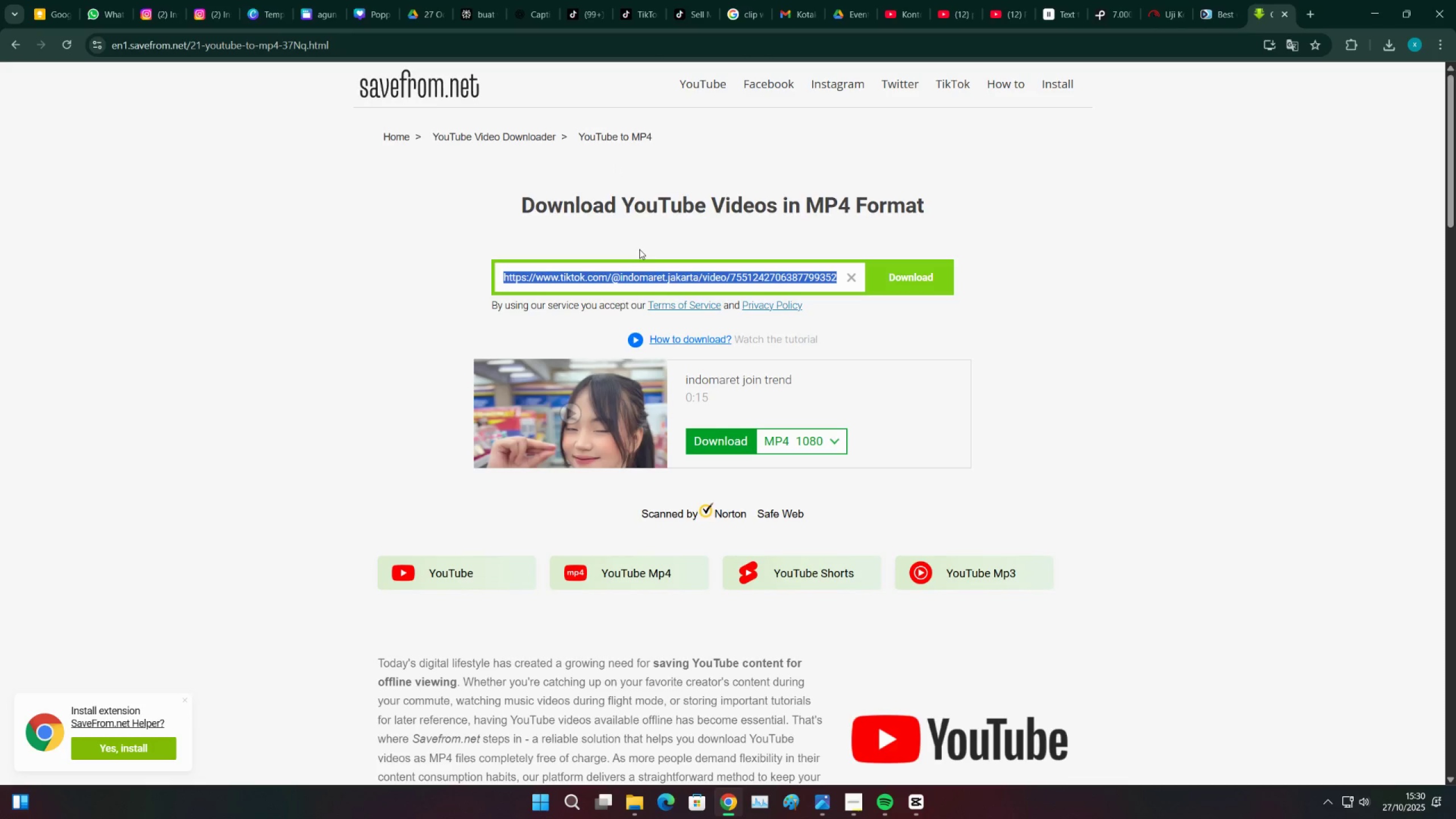 
key(Control+V)
 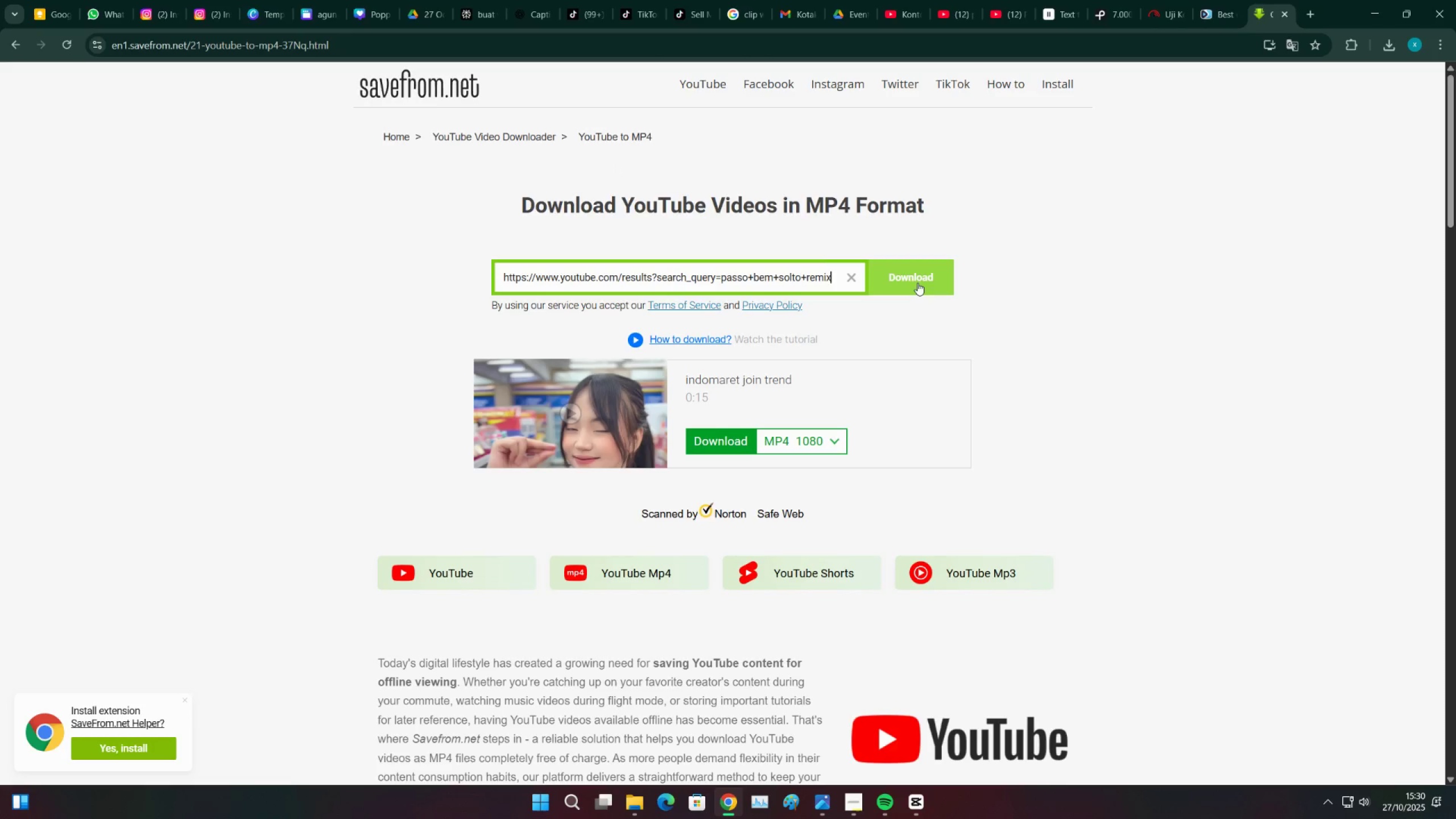 
left_click([917, 282])
 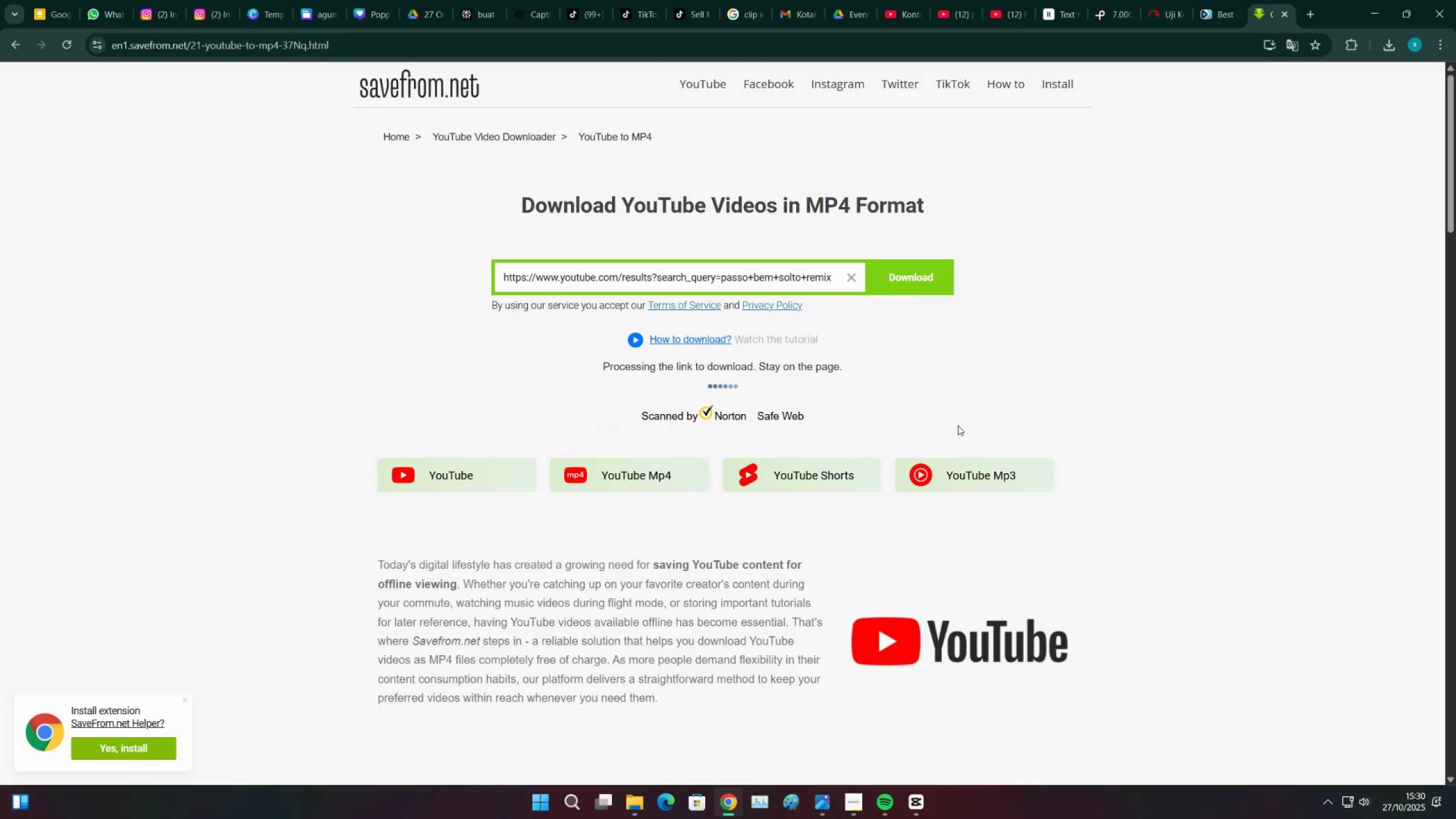 
wait(7.46)
 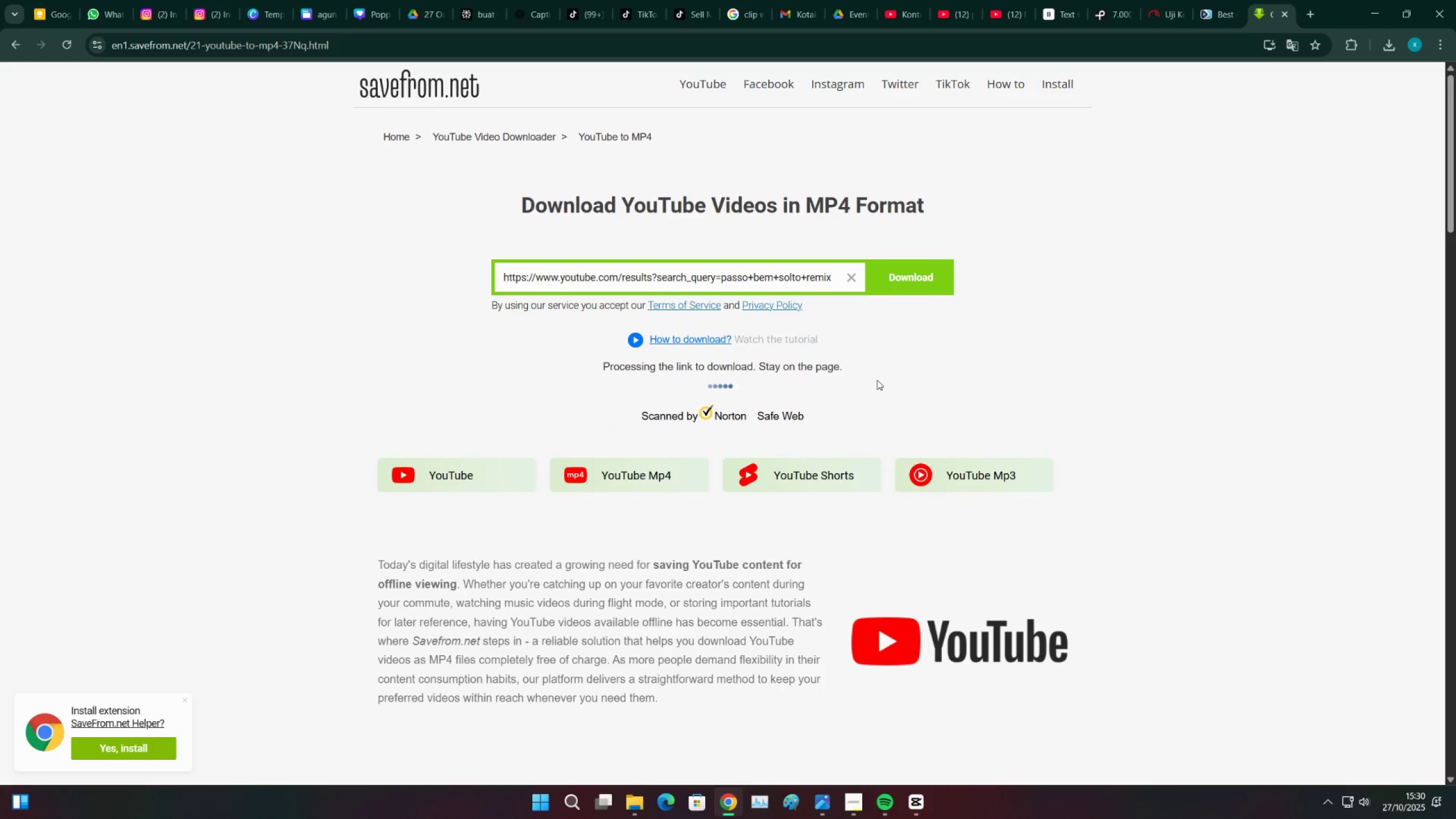 
scroll: coordinate [1074, 669], scroll_direction: up, amount: 3.0
 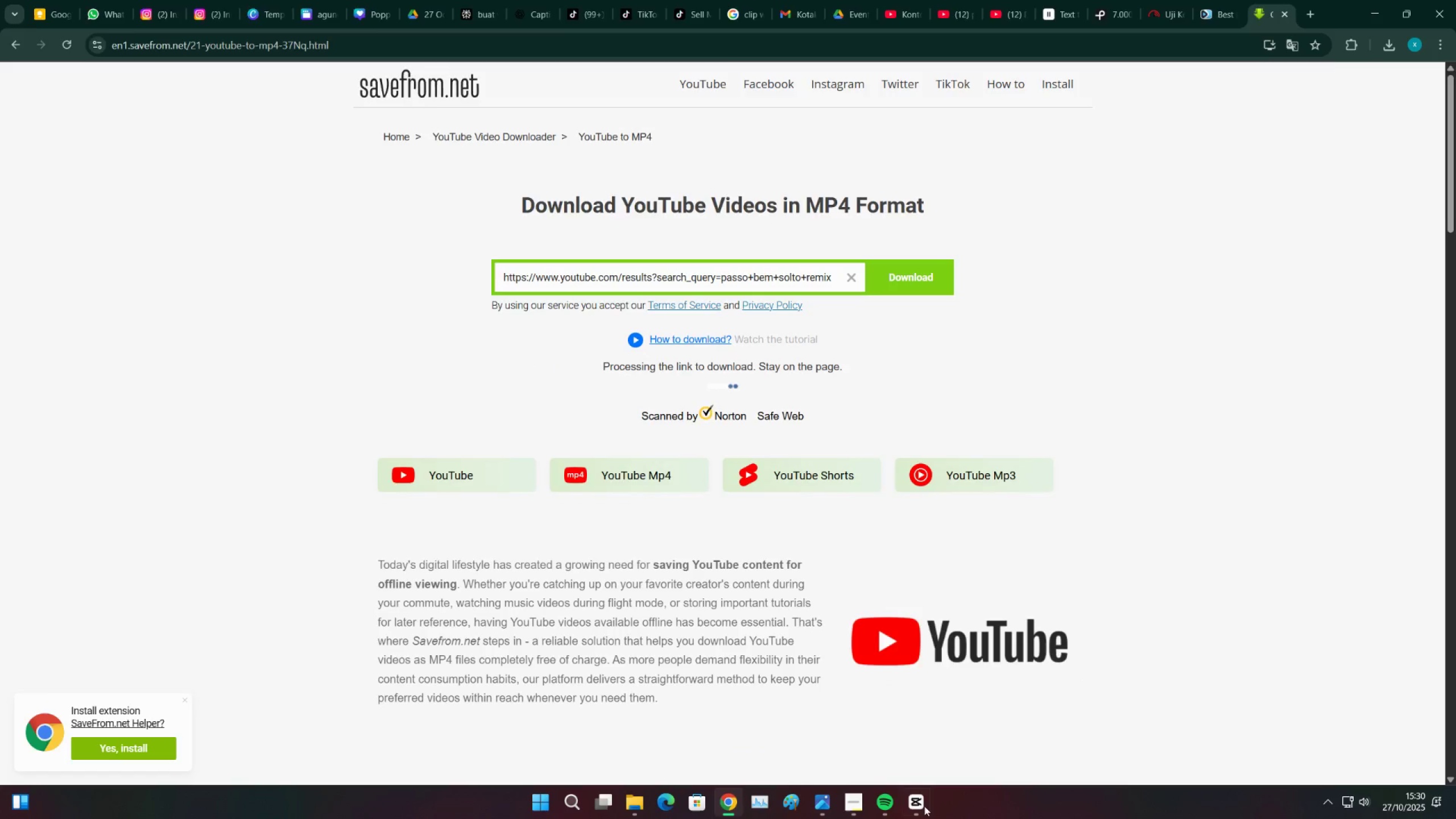 
left_click([919, 804])
 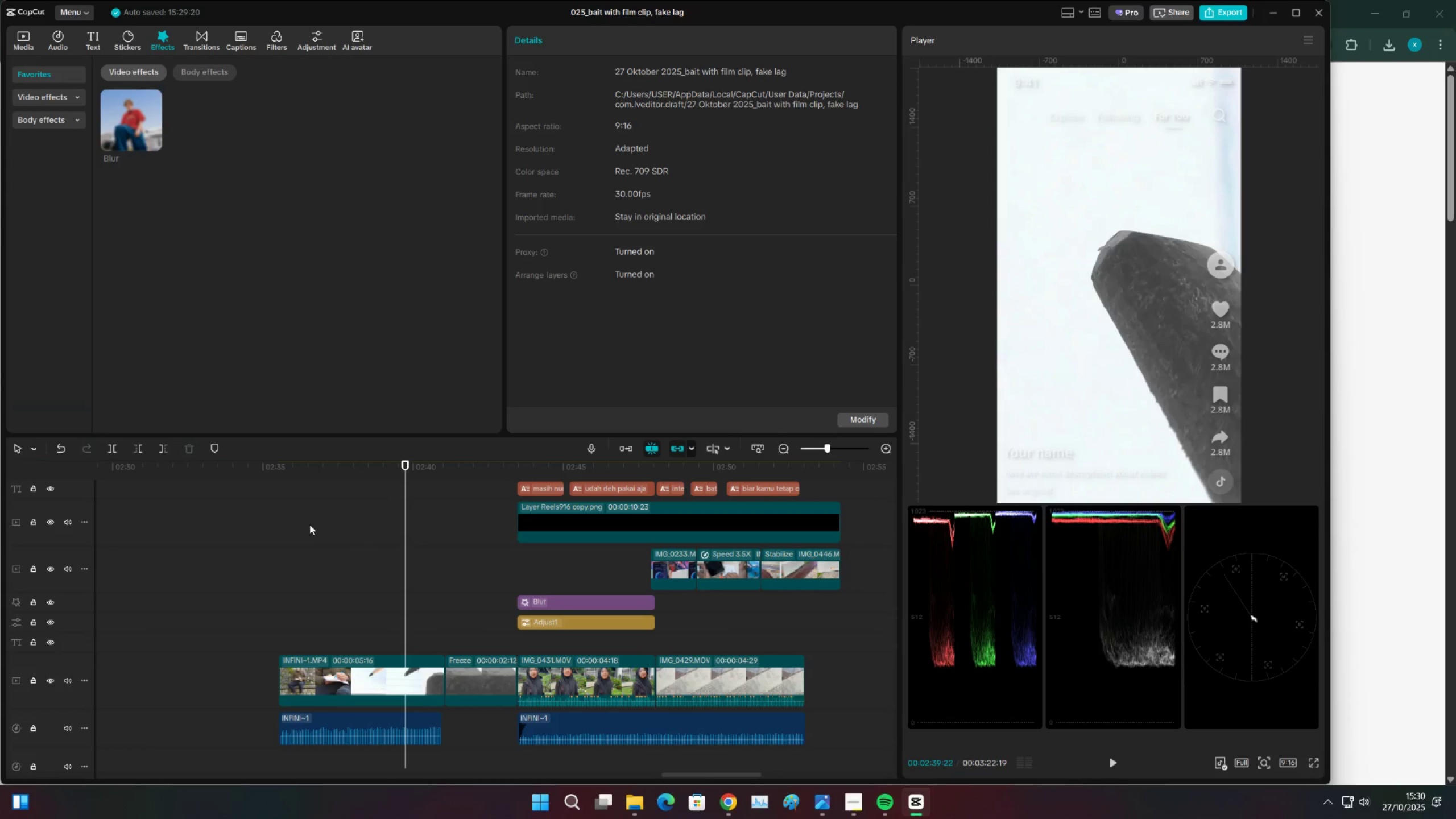 
left_click_drag(start_coordinate=[270, 471], to_coordinate=[279, 478])
 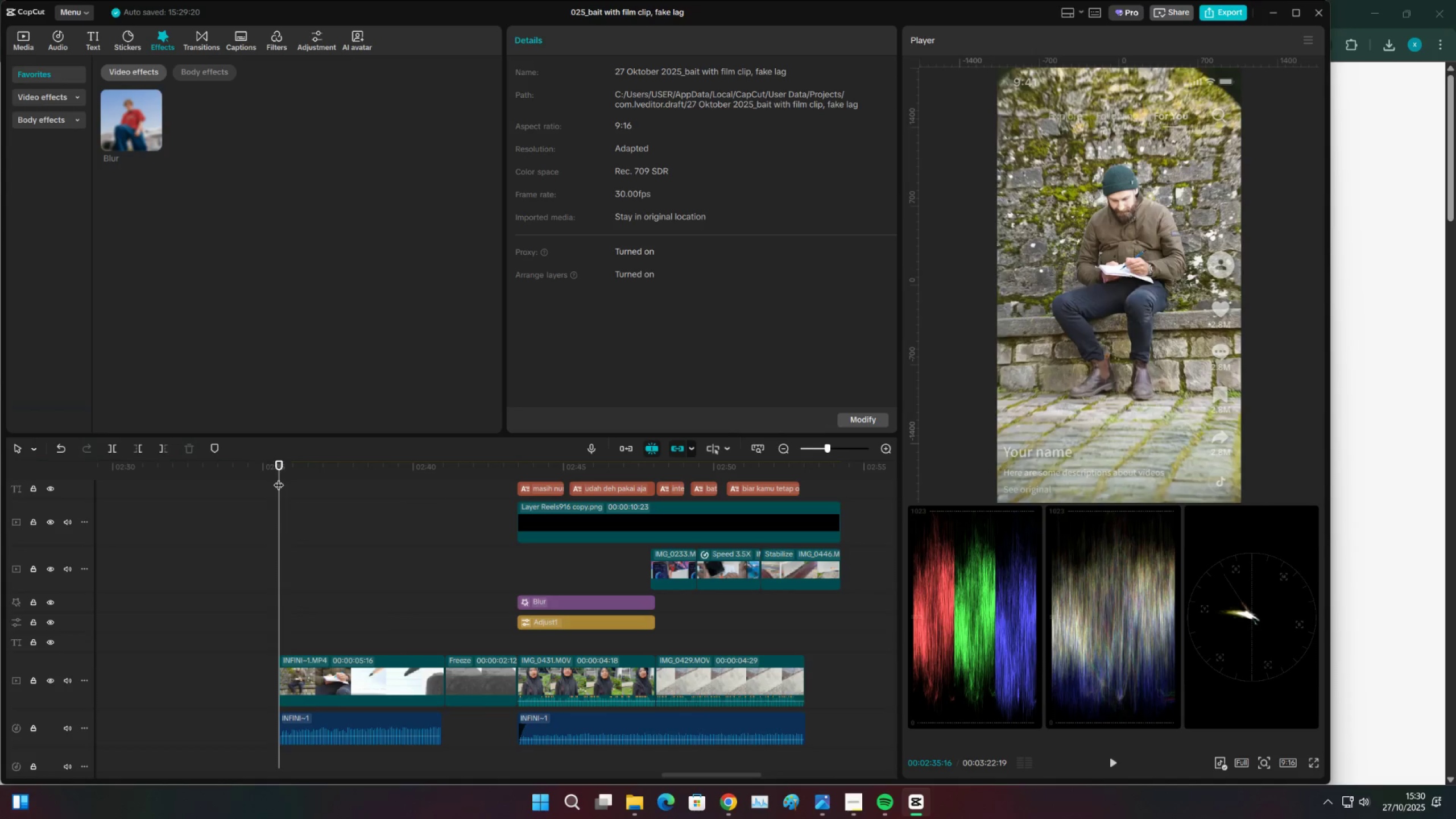 
key(Space)
 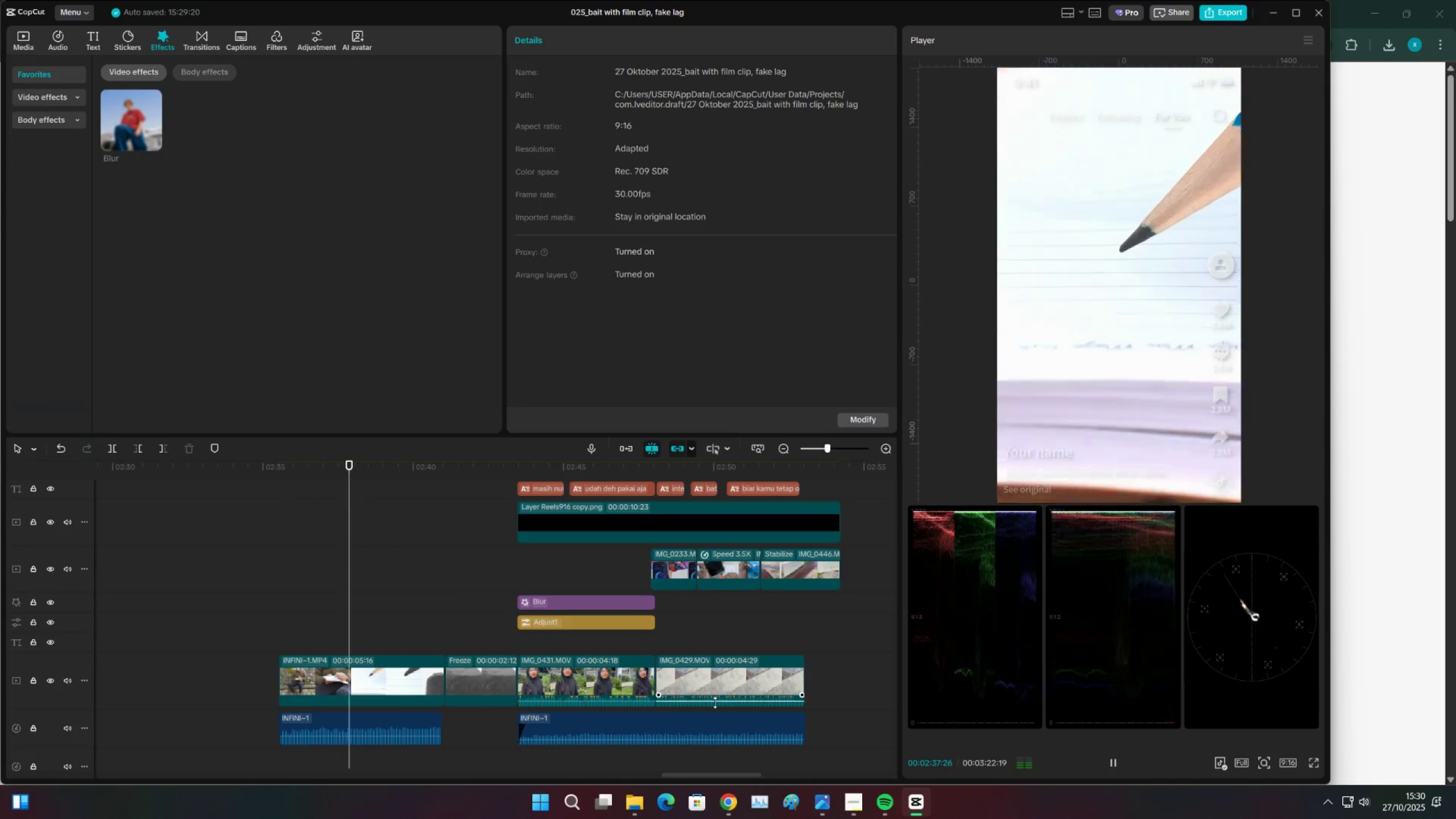 
mouse_move([727, 777])
 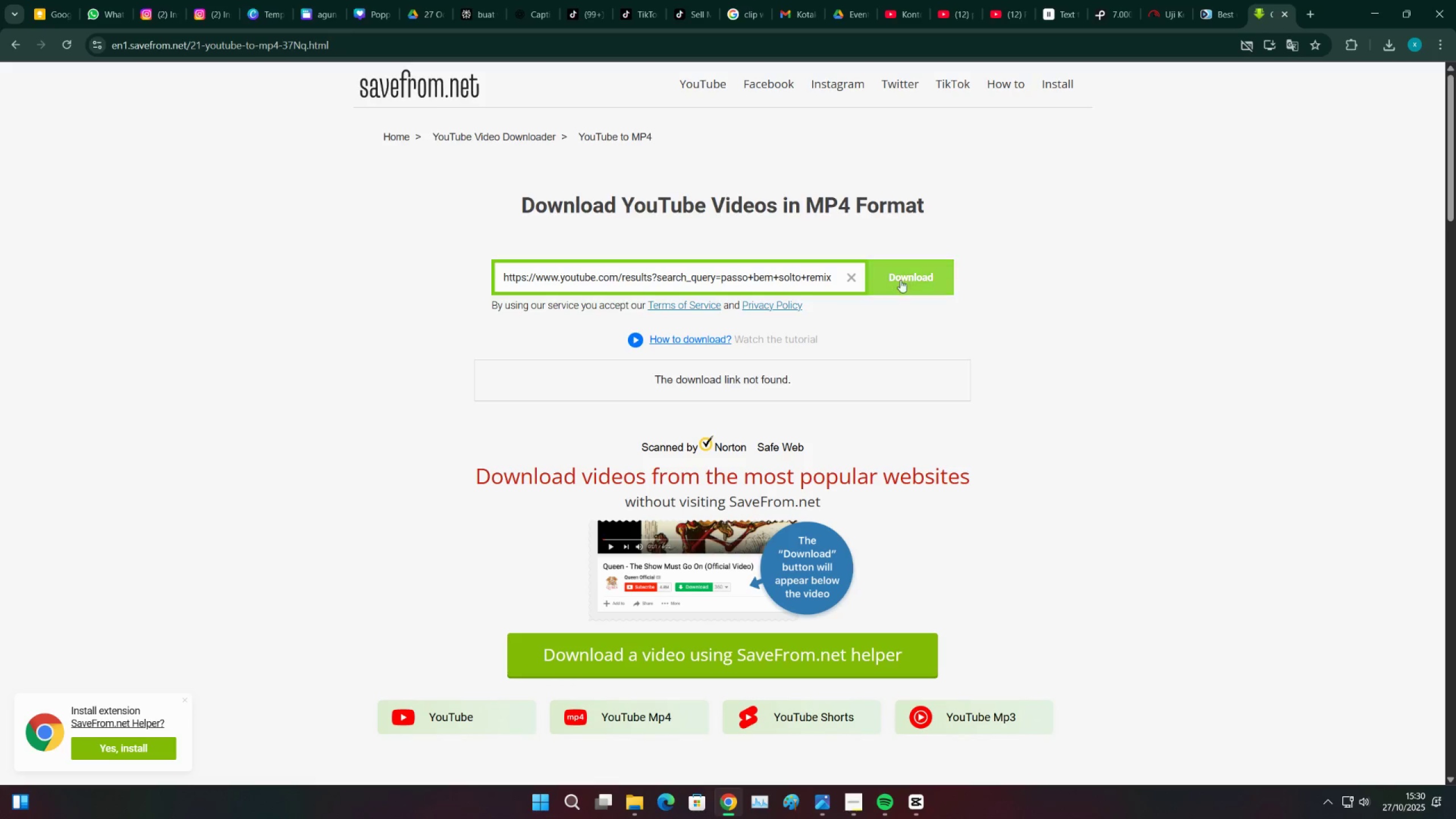 
left_click([908, 273])
 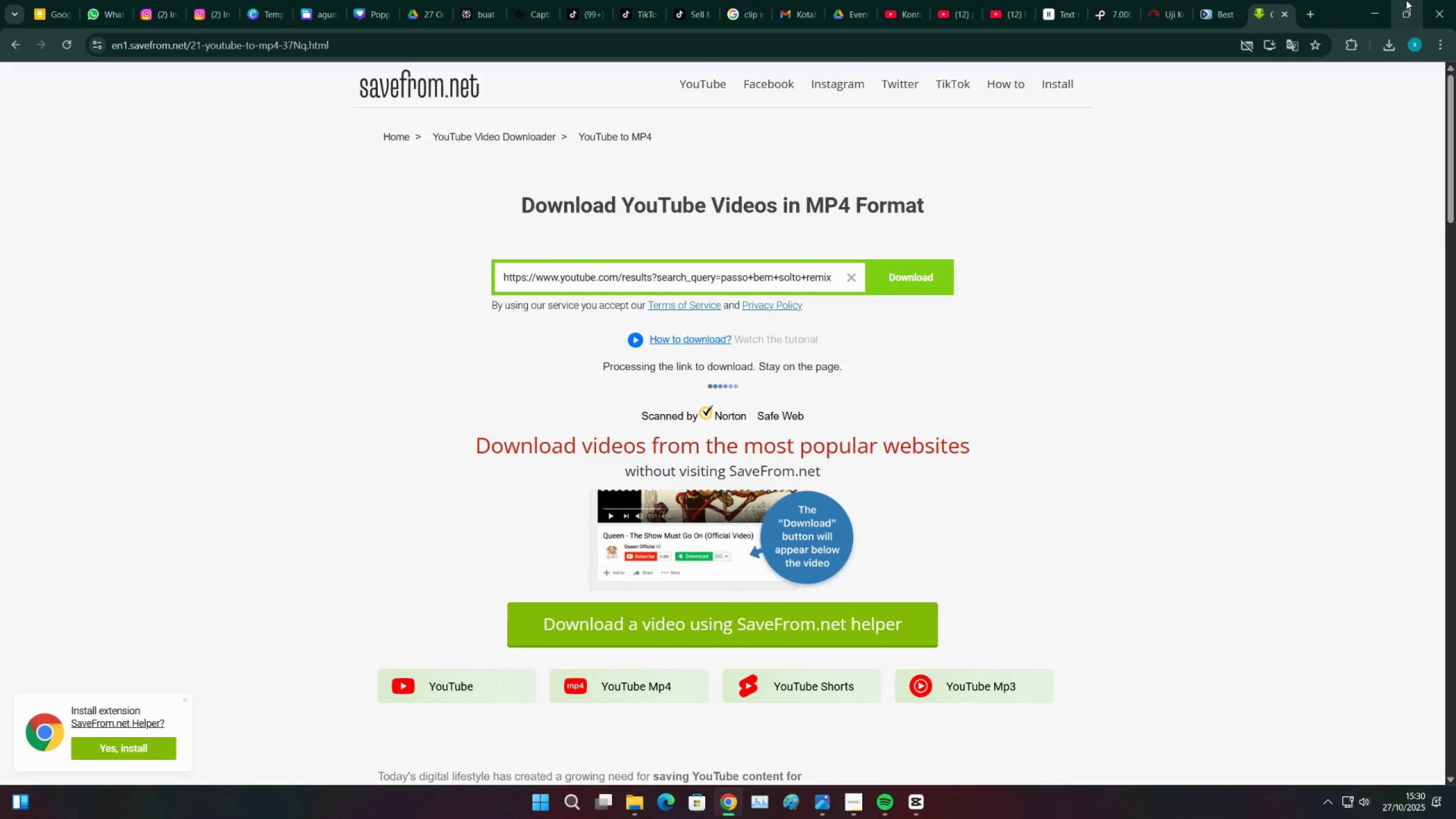 
left_click([1382, 1])
 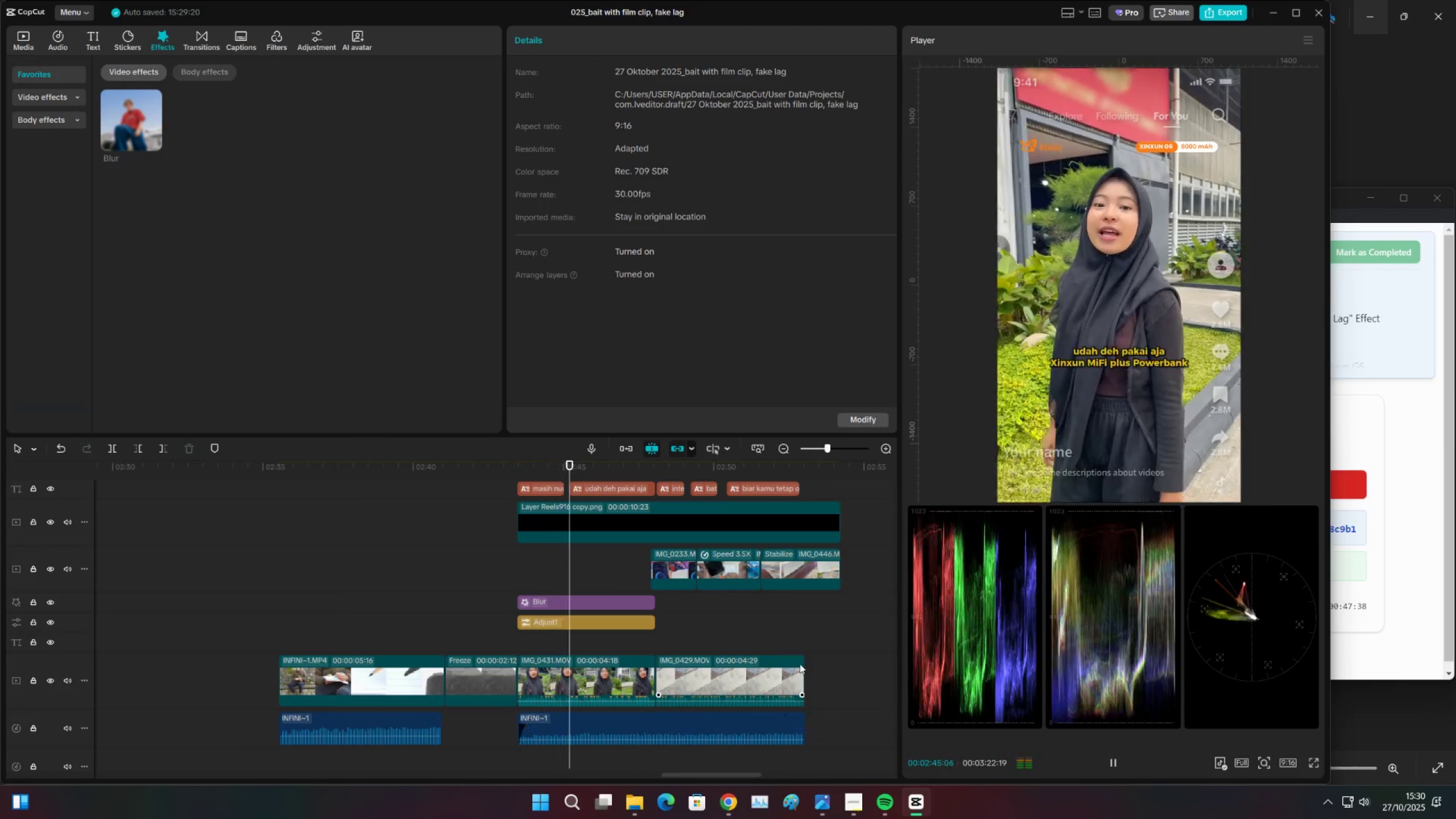 
left_click([771, 565])
 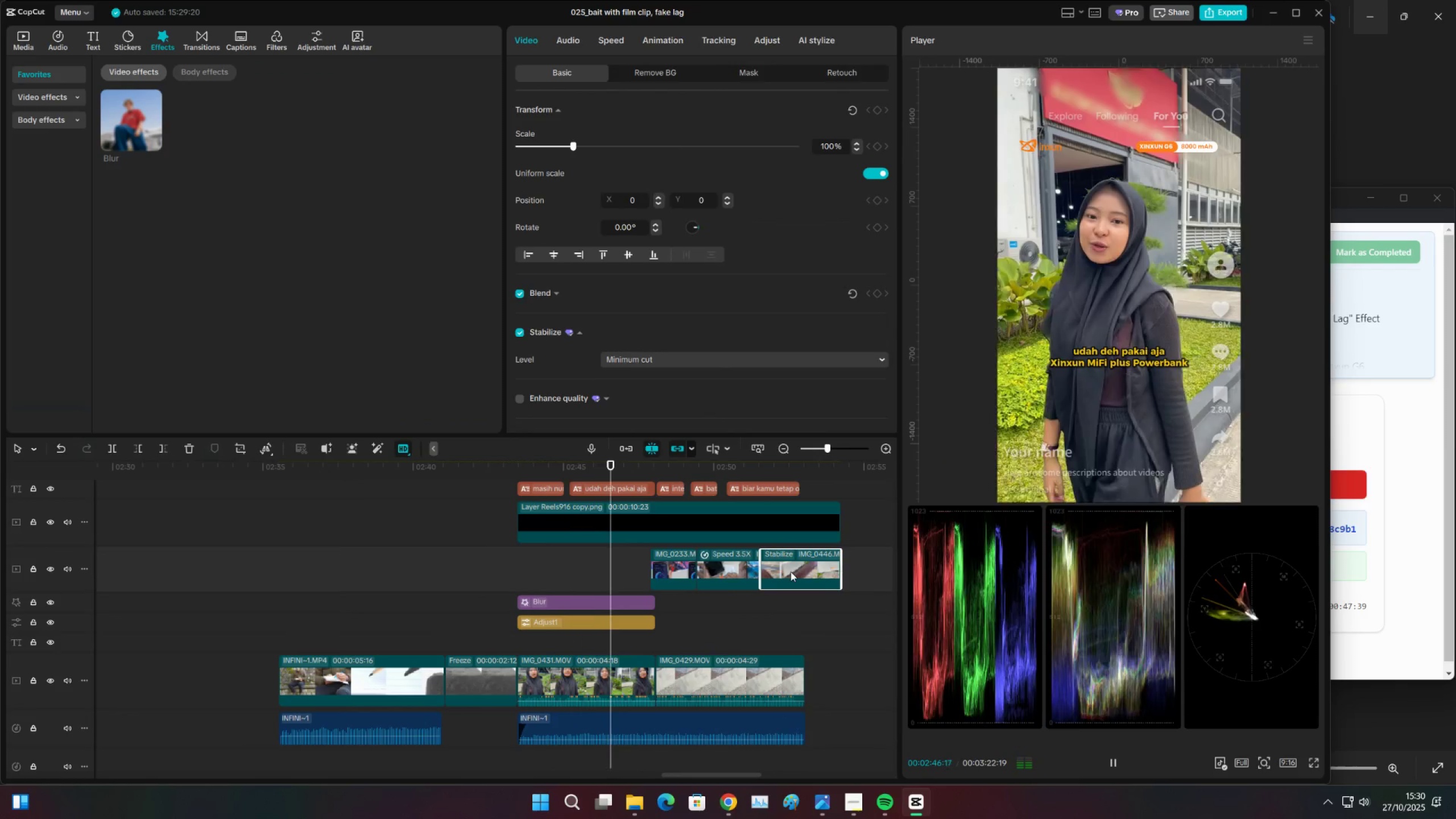 
key(X)
 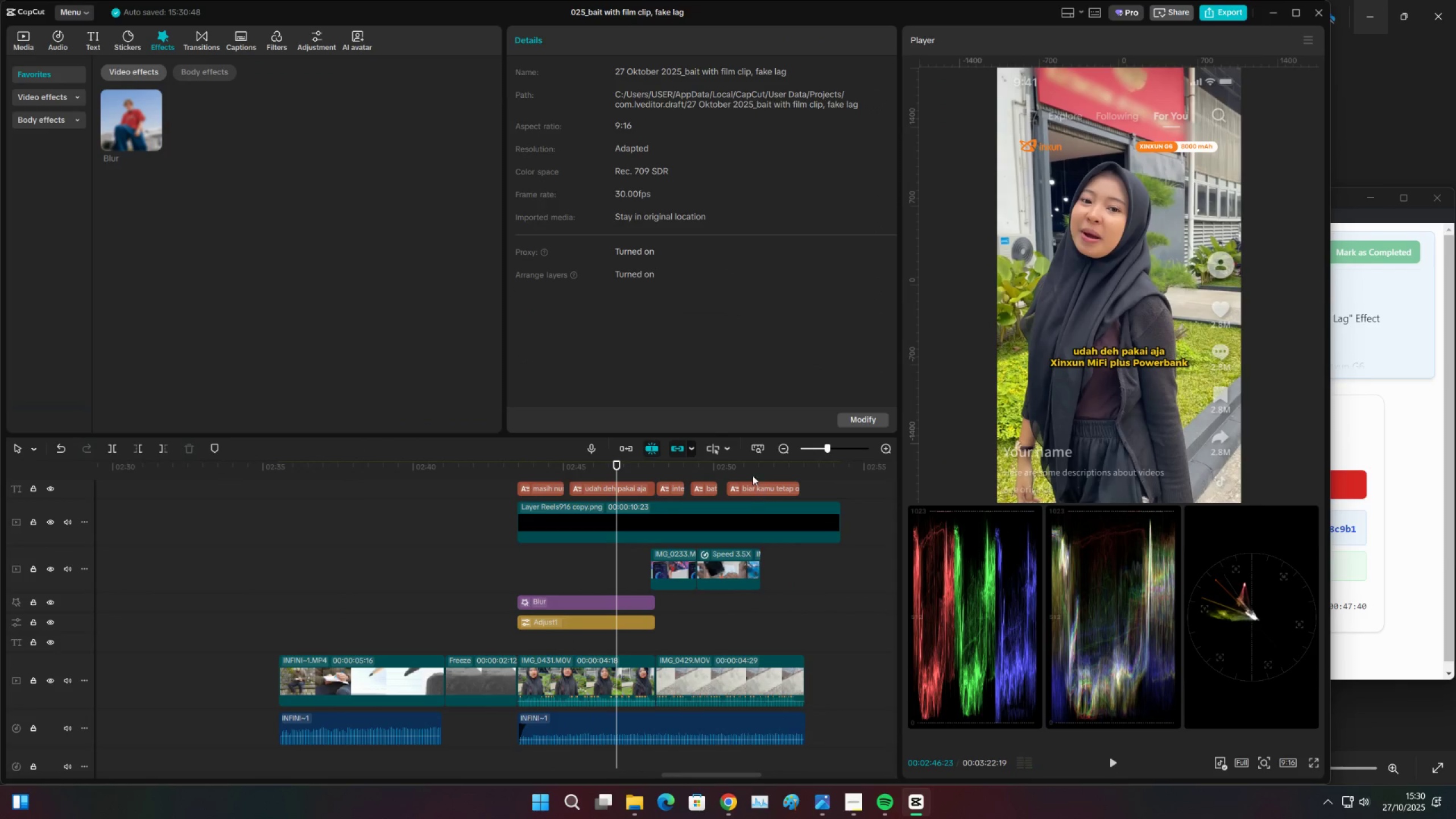 
left_click([746, 465])
 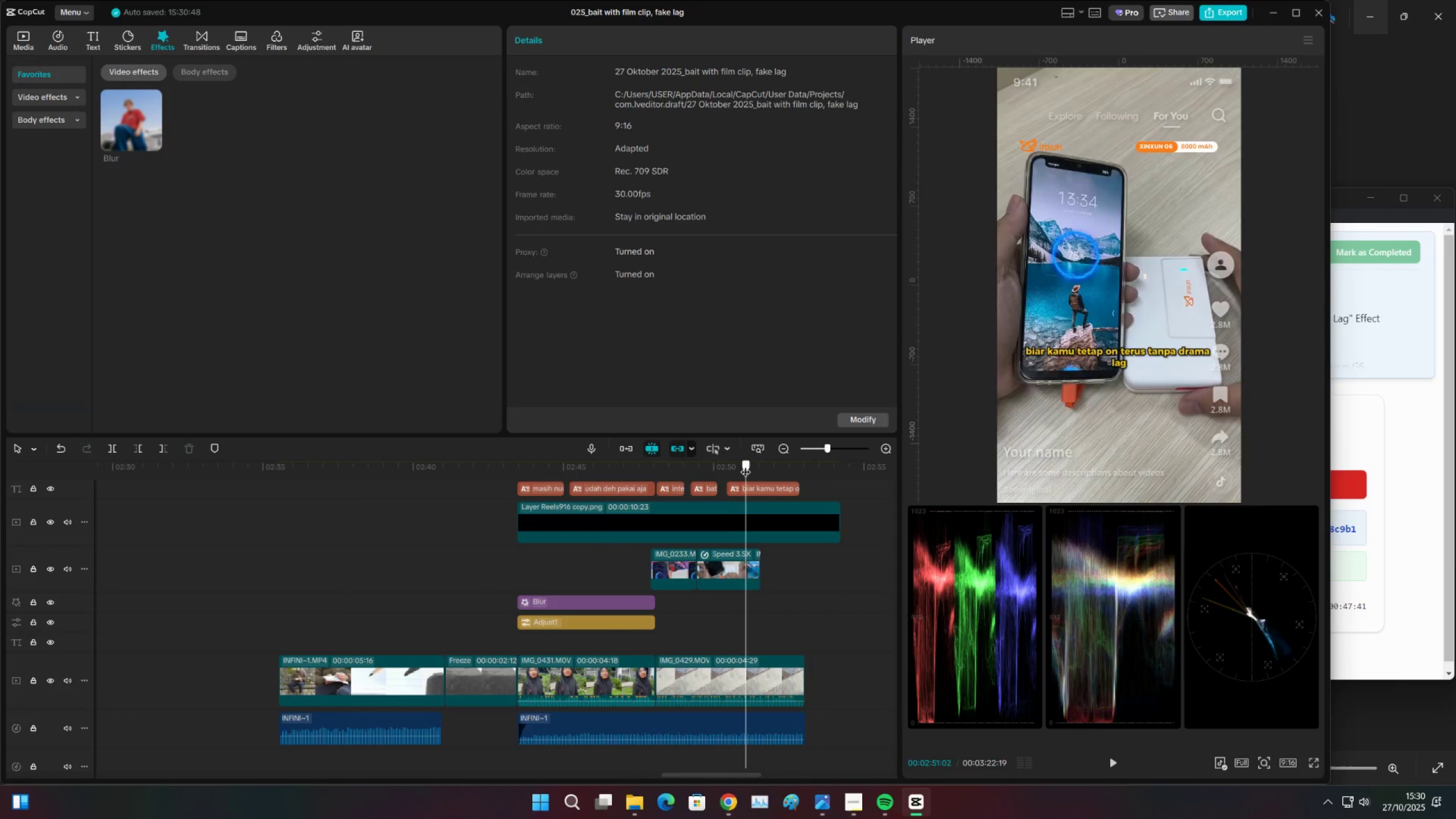 
key(Space)
 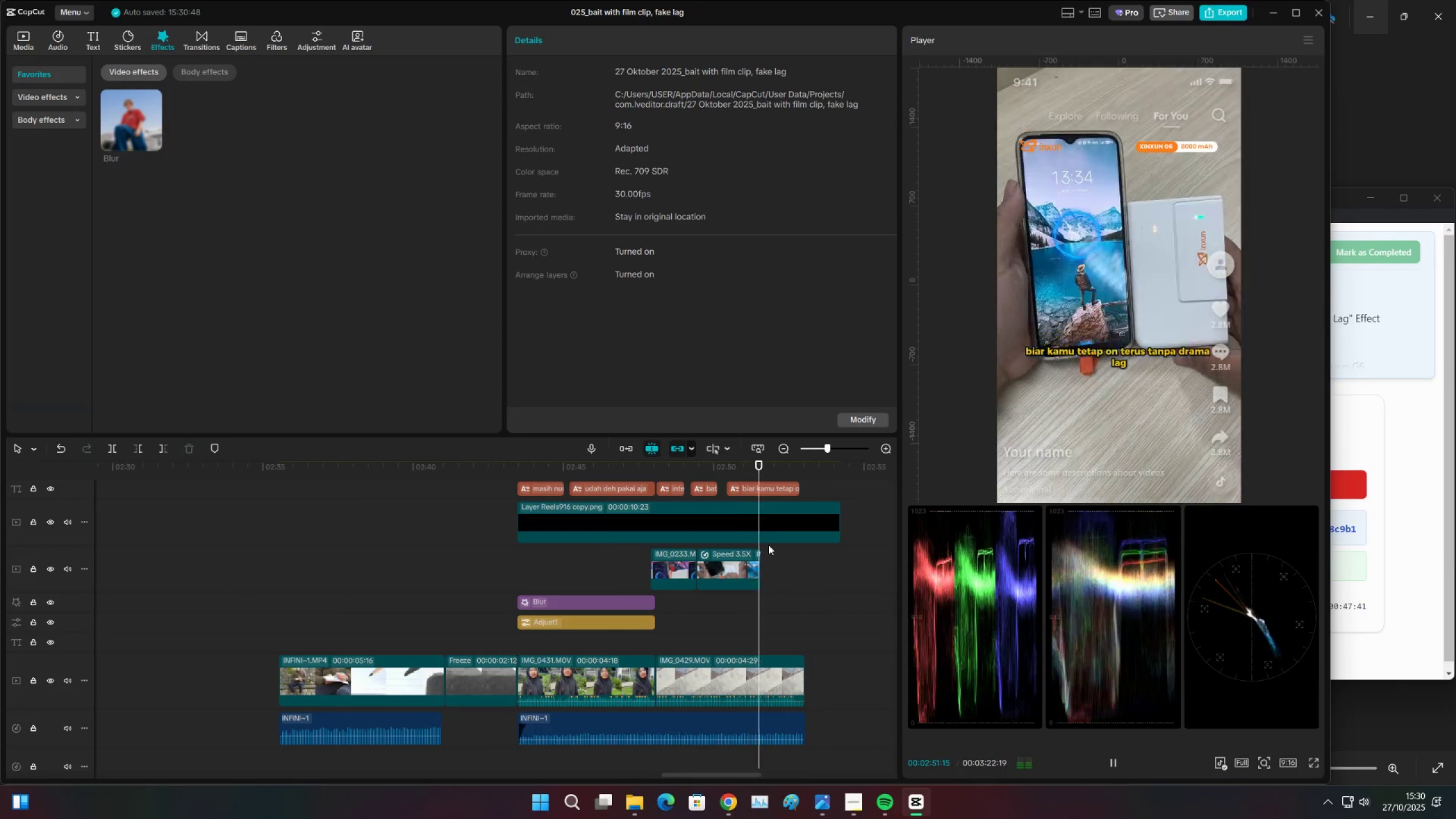 
key(Space)
 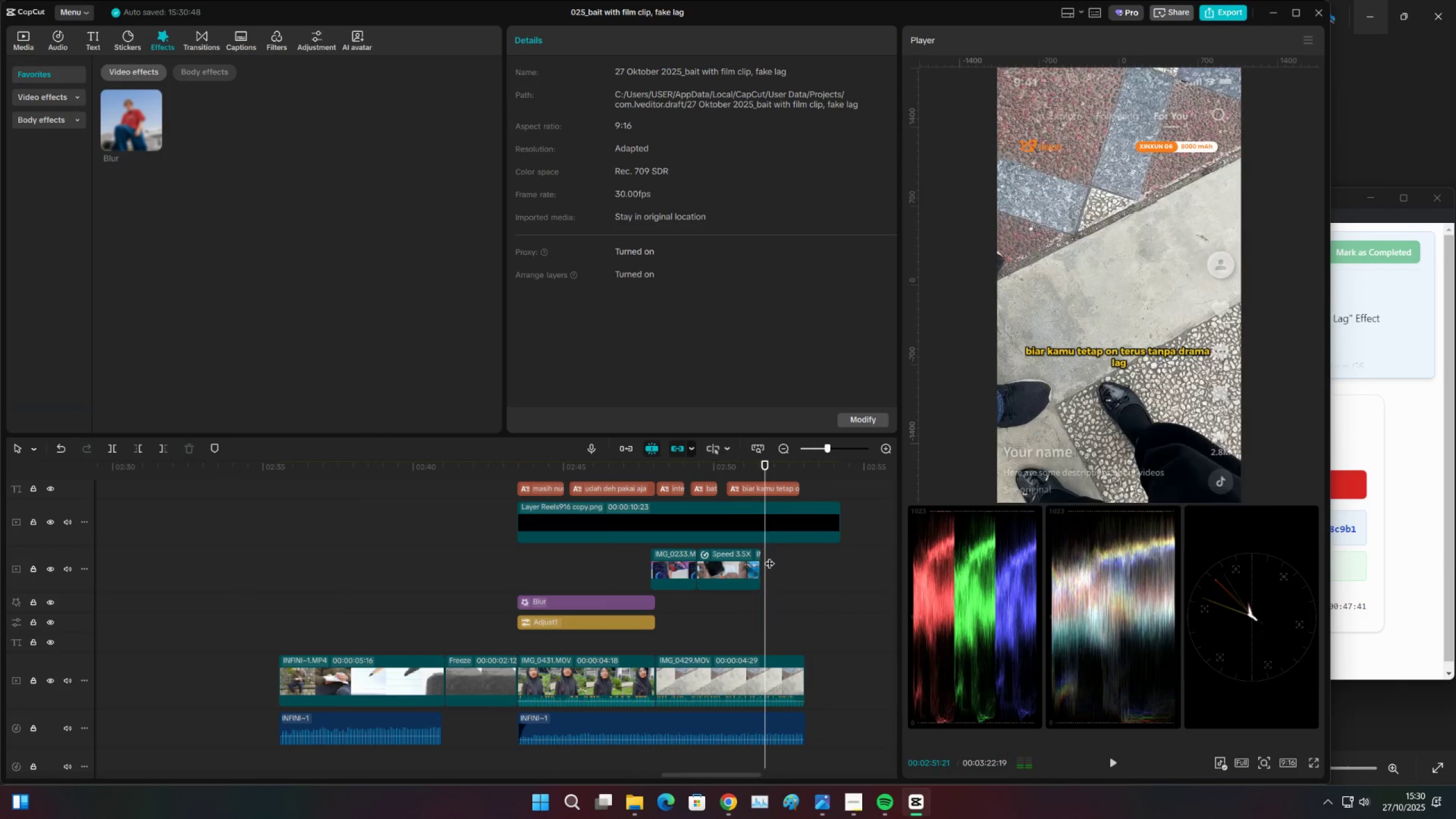 
key(Space)
 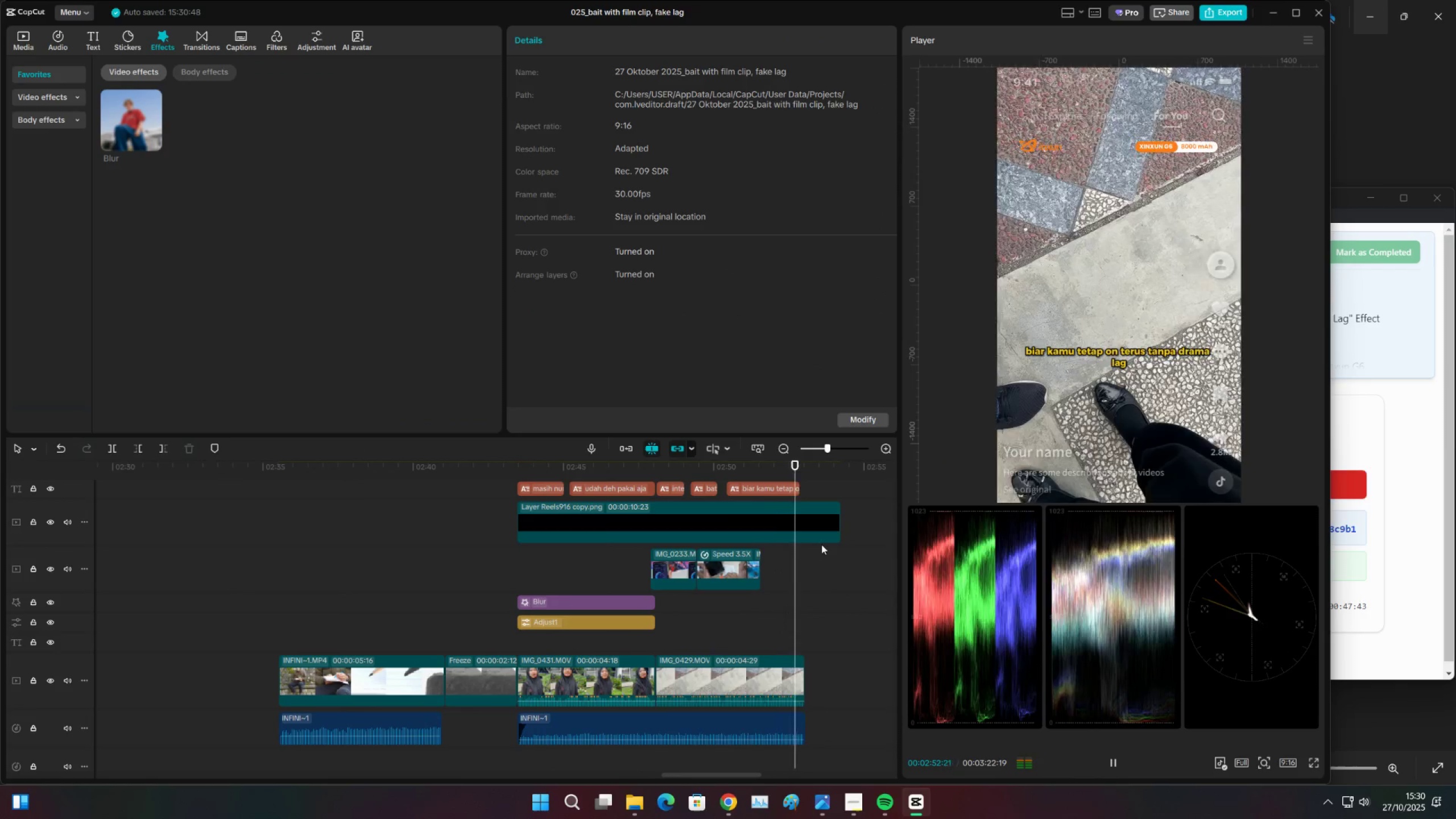 
key(Space)
 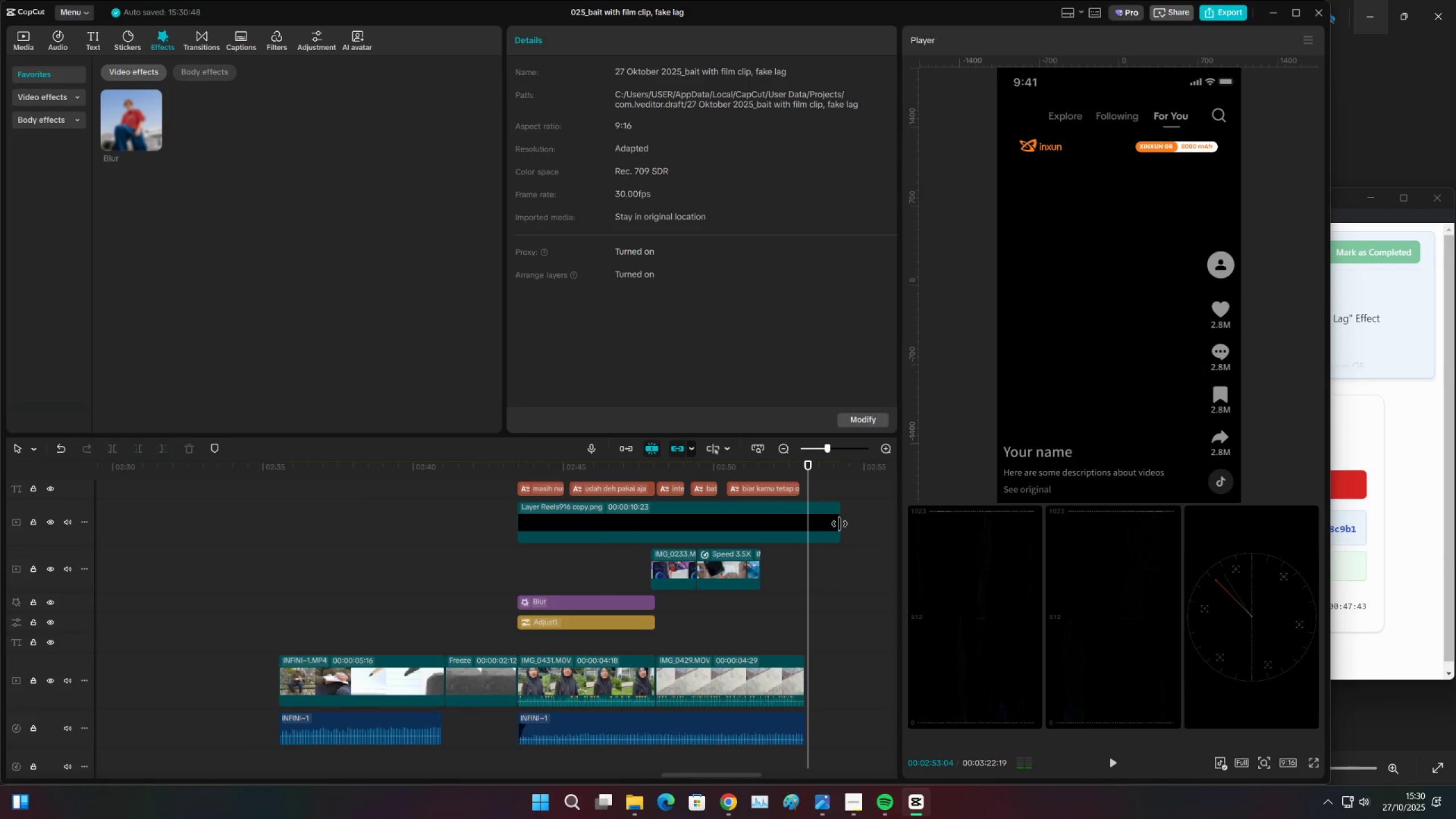 
left_click_drag(start_coordinate=[839, 524], to_coordinate=[799, 523])
 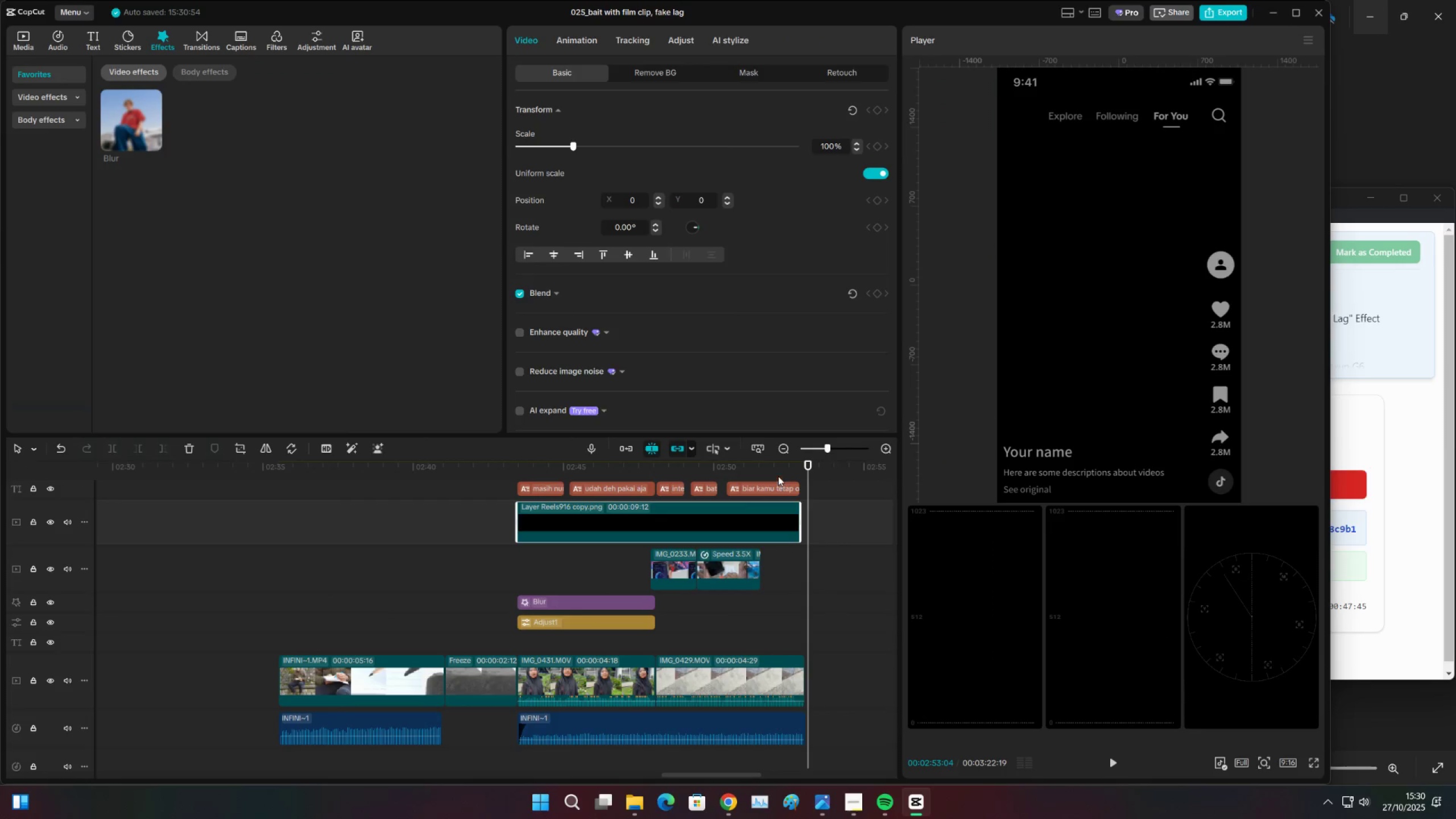 
left_click([777, 474])
 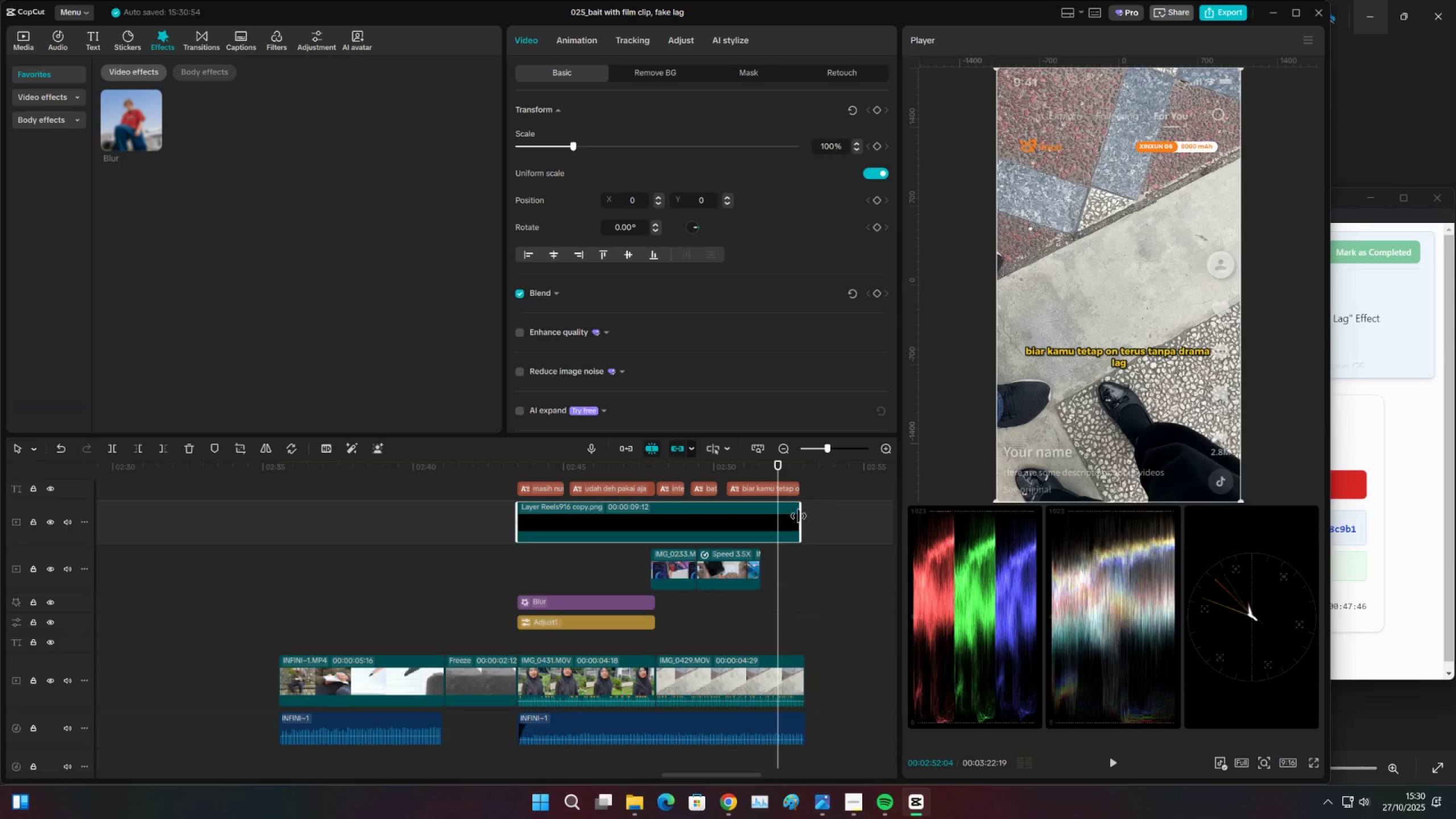 
left_click_drag(start_coordinate=[800, 516], to_coordinate=[804, 516])
 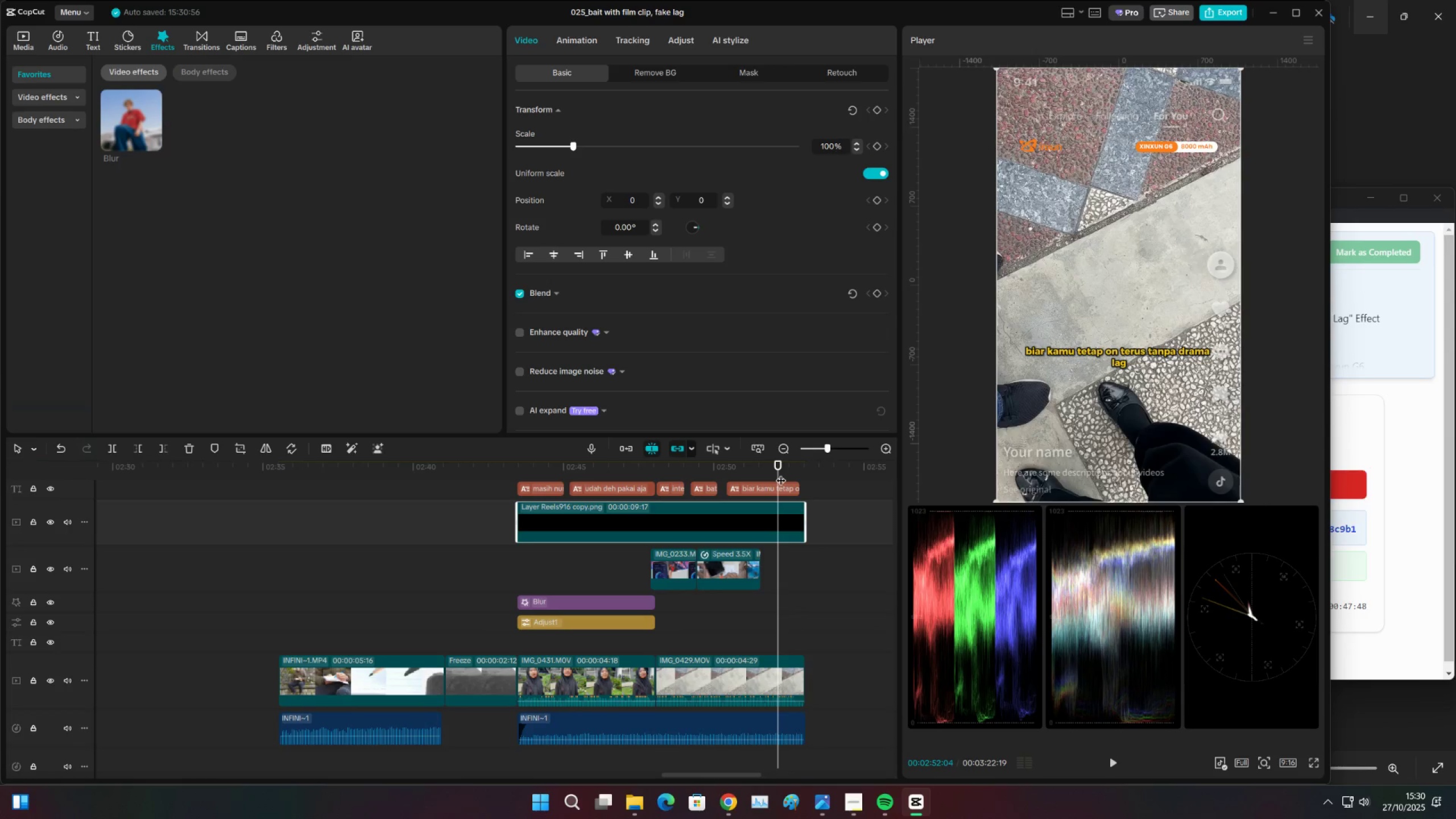 
key(Control+S)
 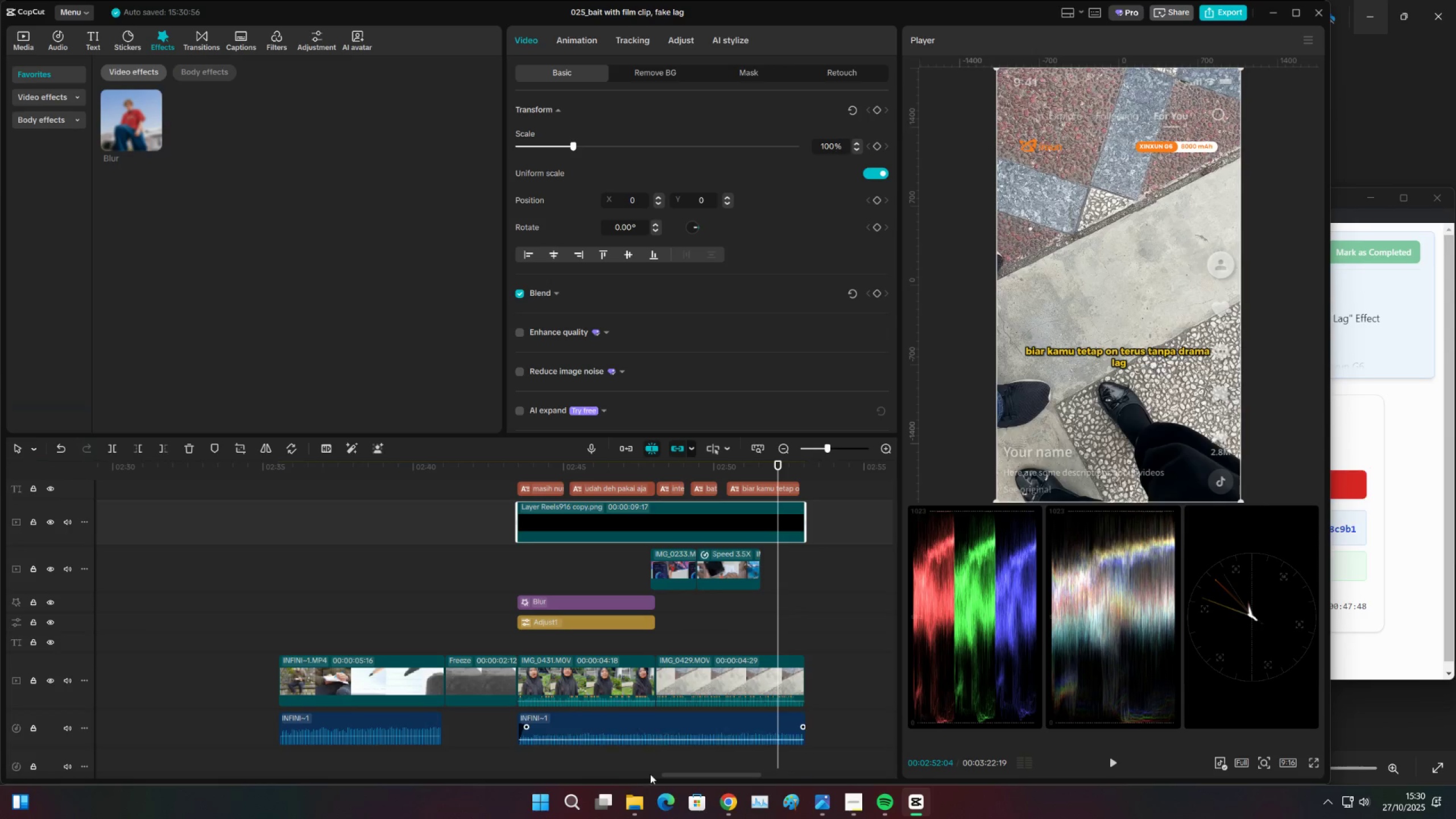 
left_click([632, 805])
 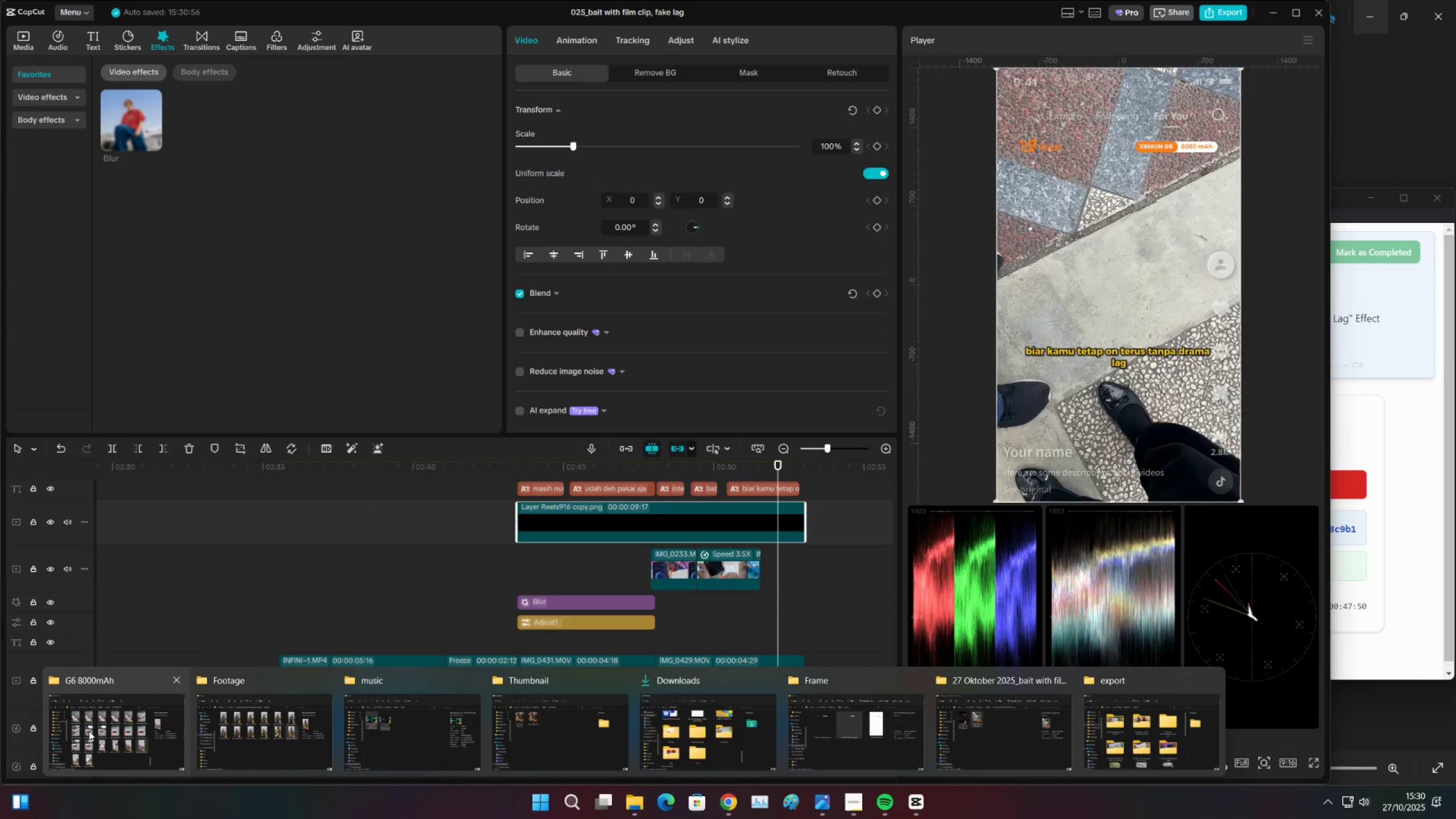 
left_click([88, 731])
 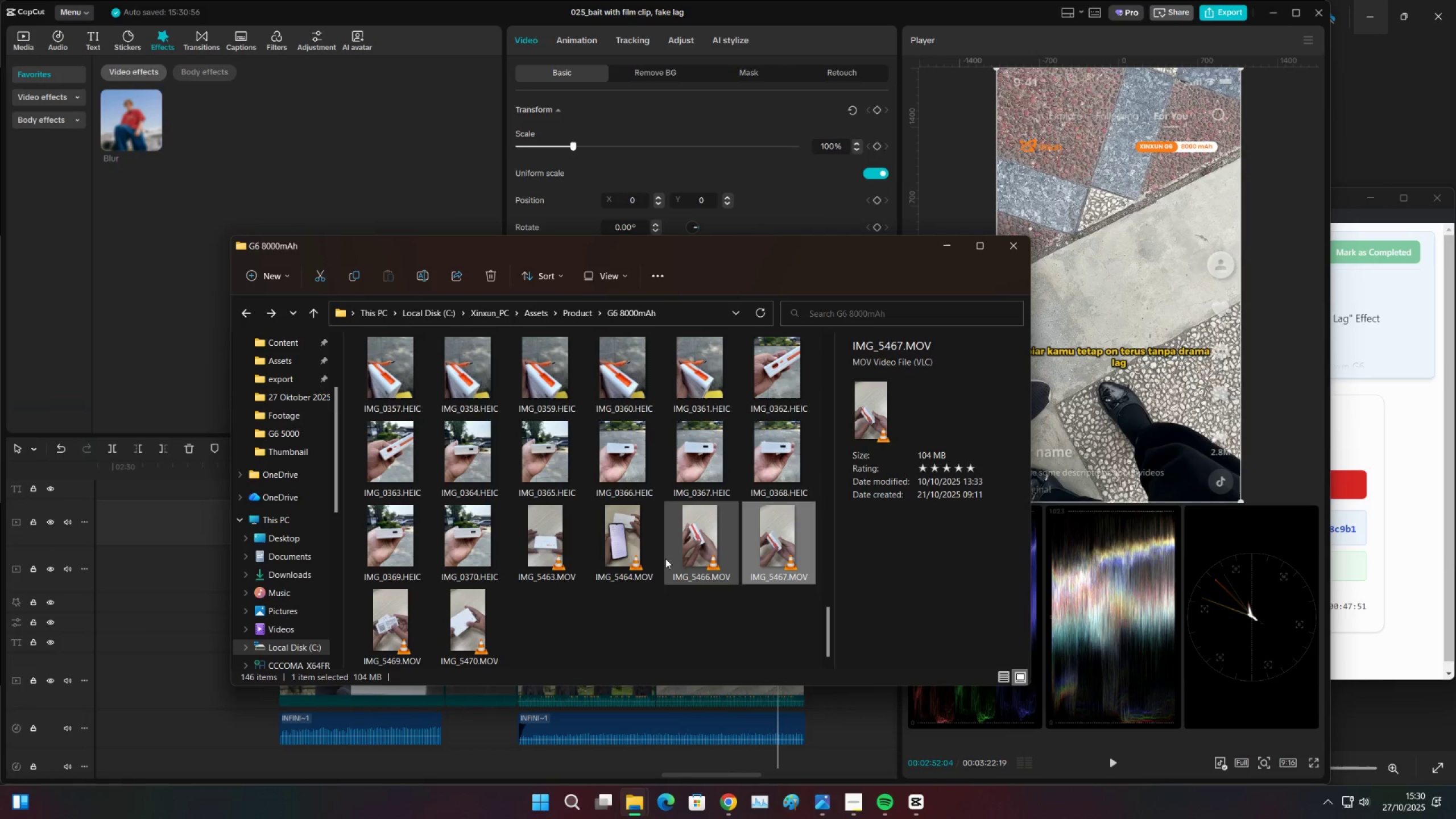 
left_click([665, 559])
 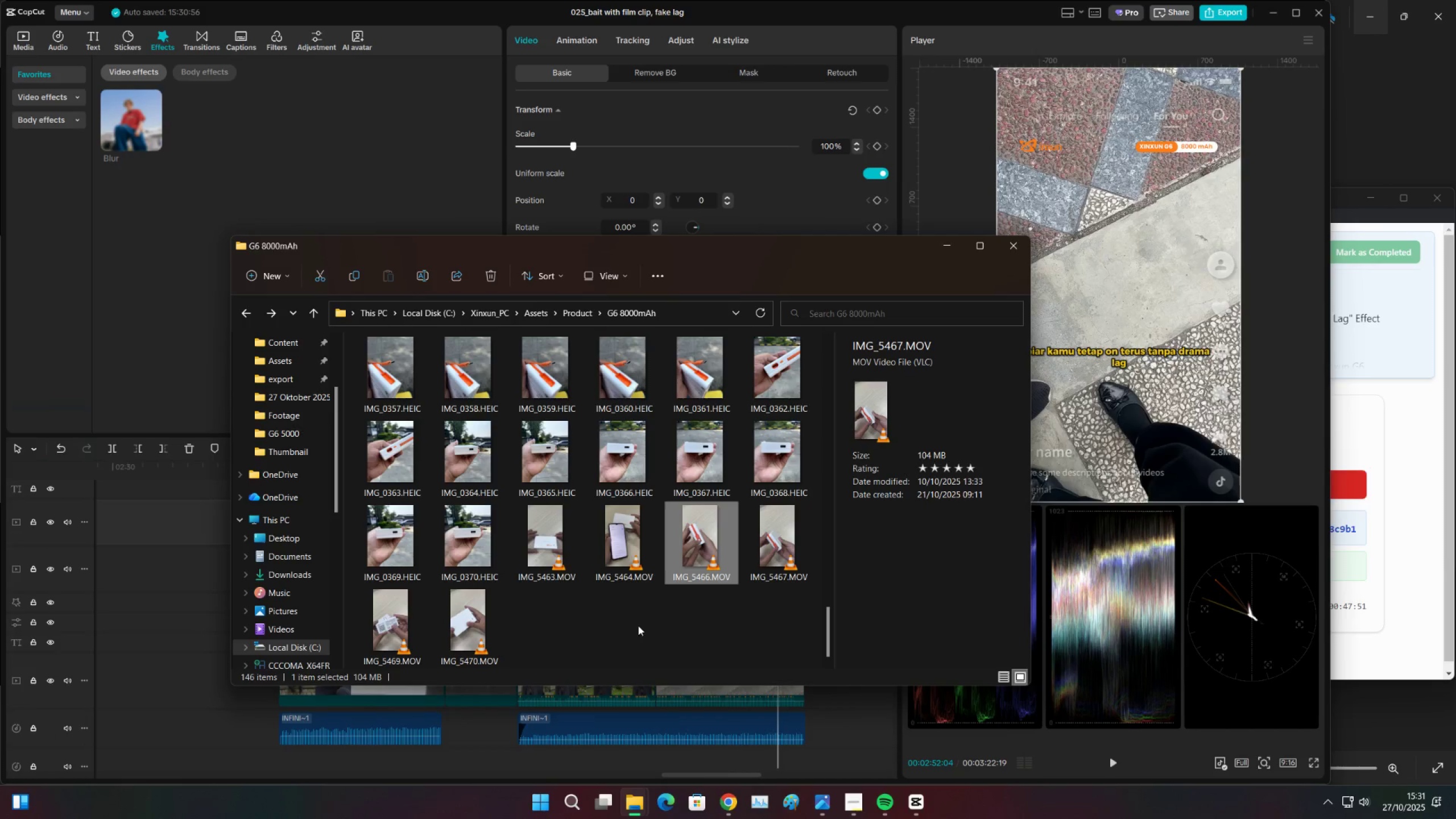 
scroll: coordinate [510, 557], scroll_direction: none, amount: 0.0
 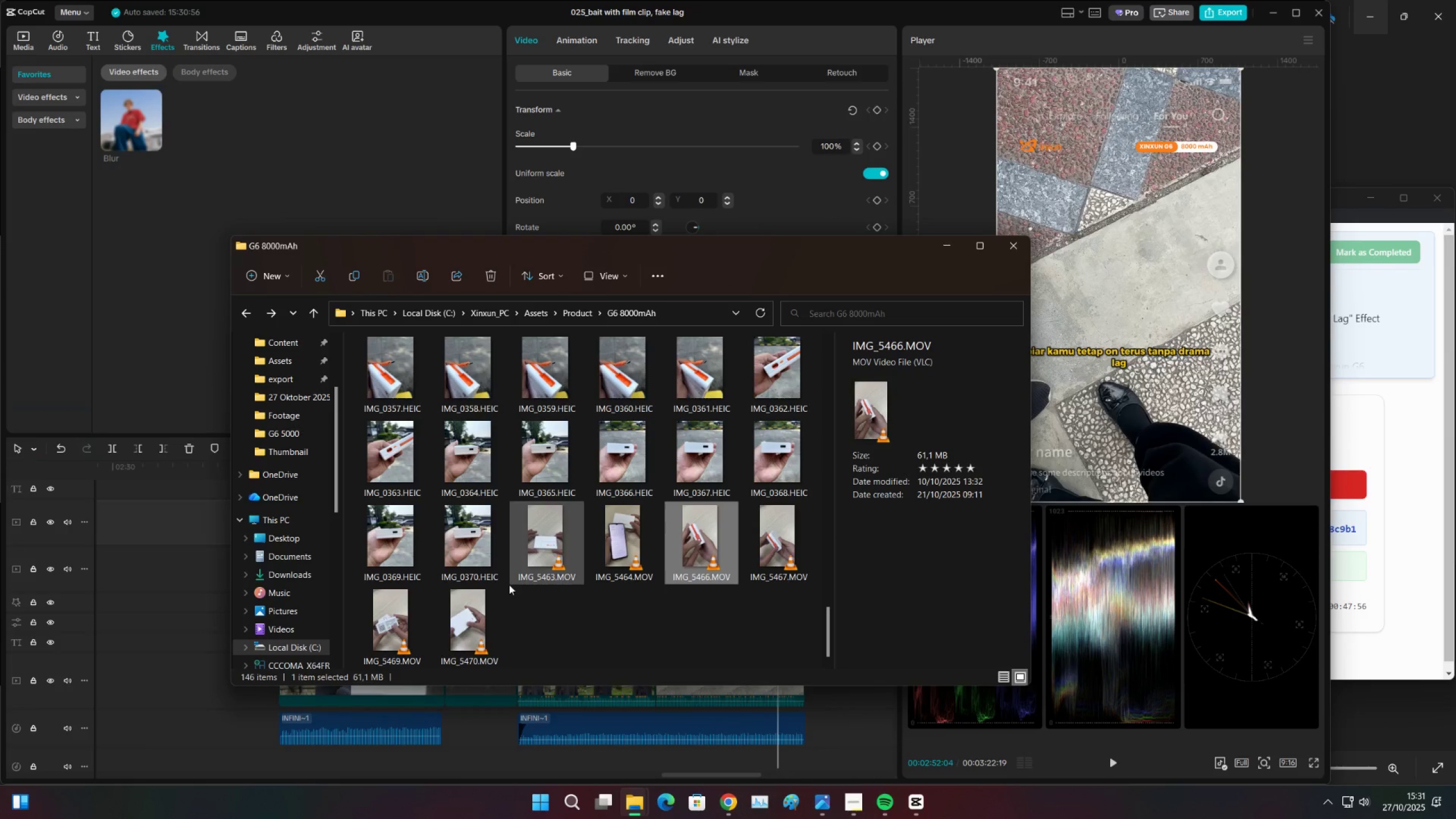 
left_click([482, 620])
 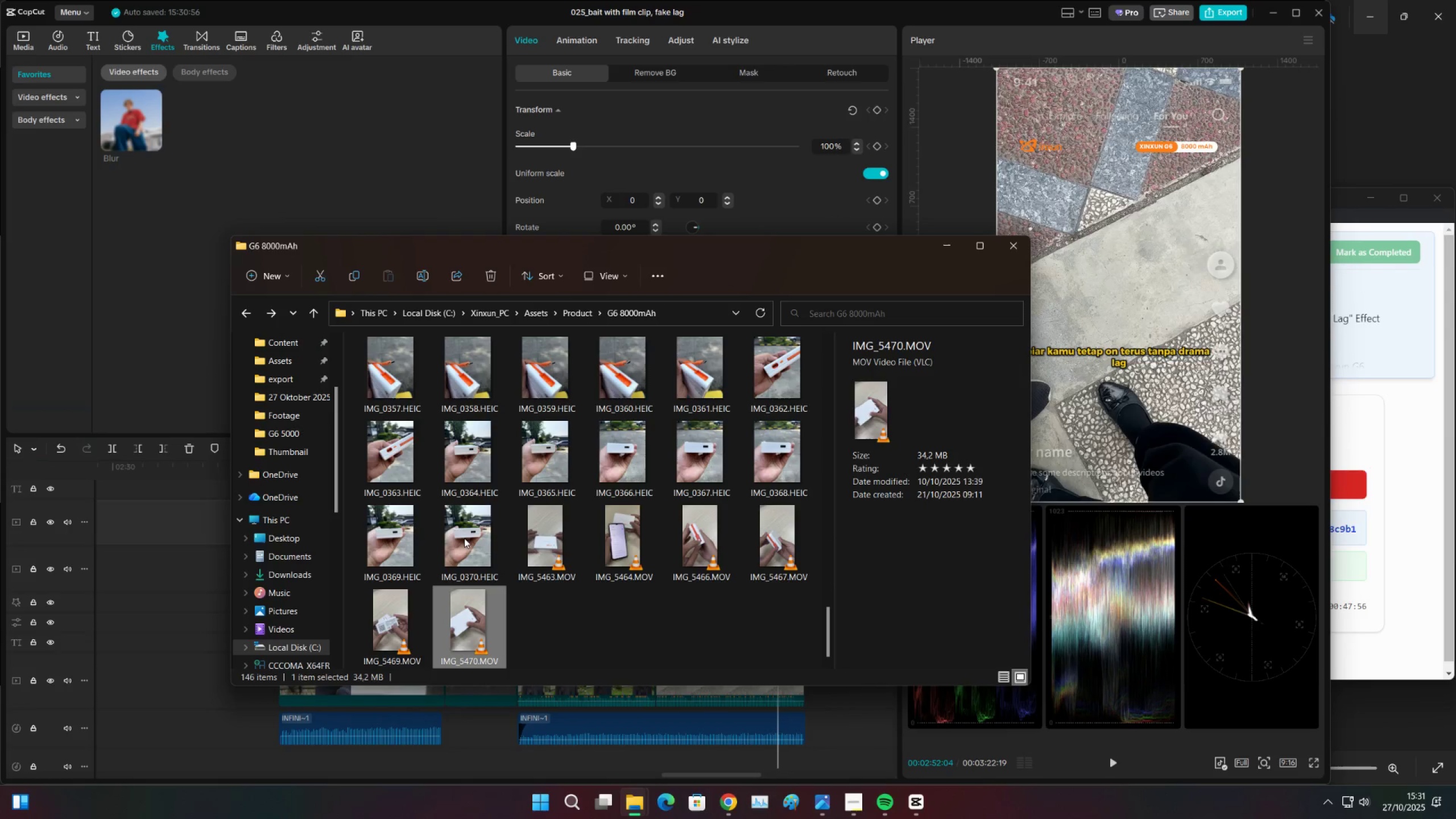 
double_click([464, 538])
 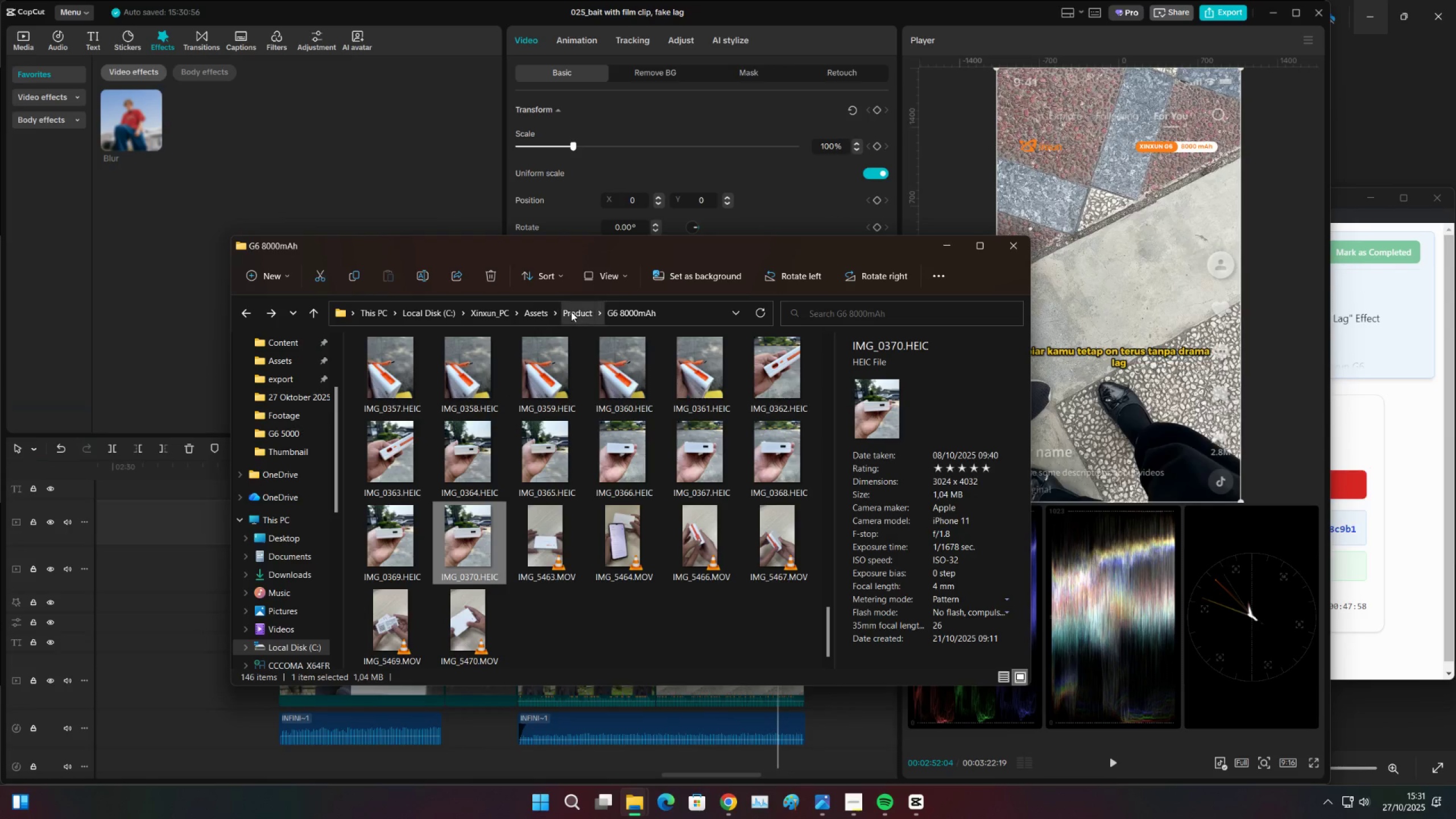 
left_click([571, 312])
 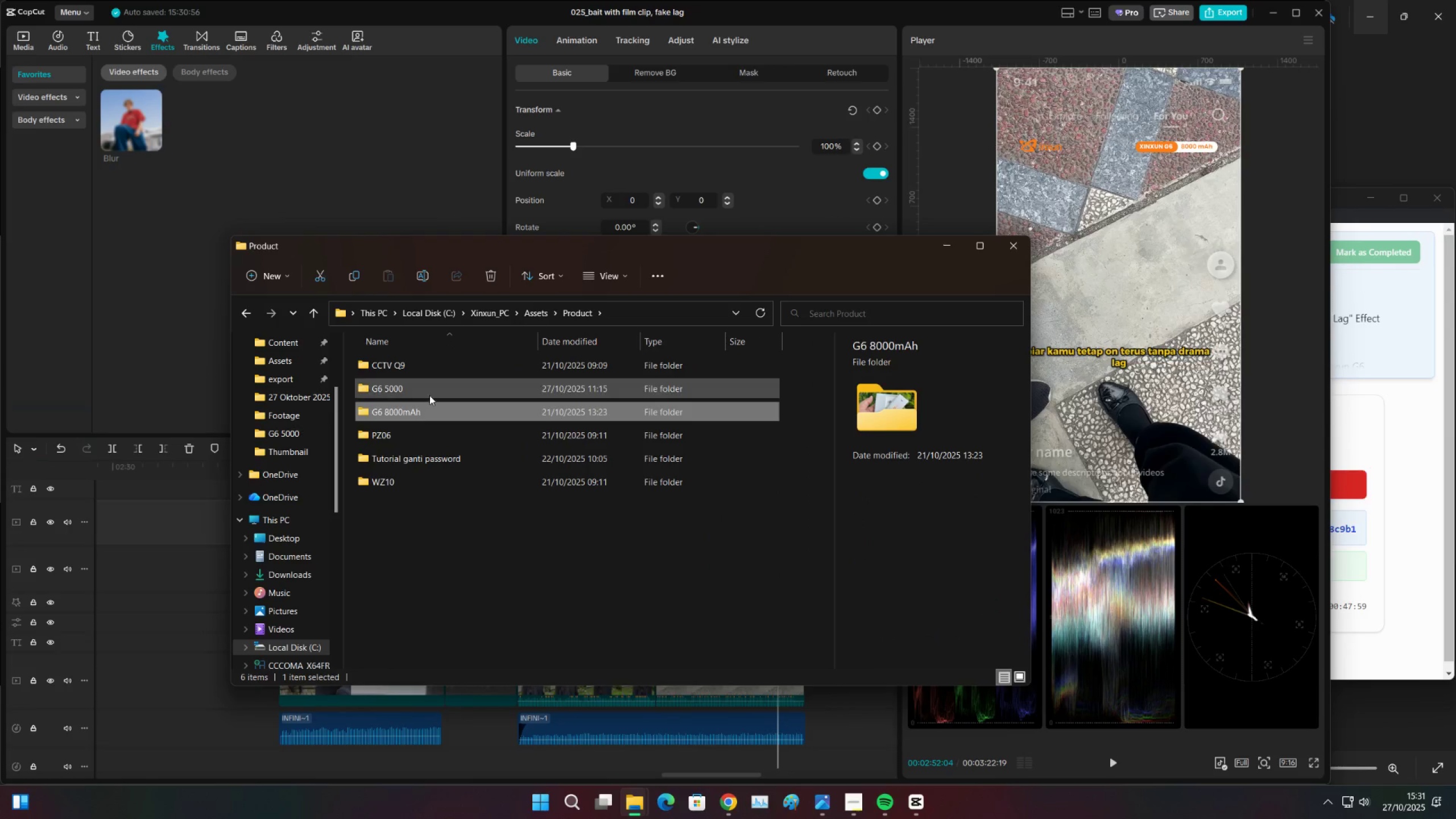 
double_click([432, 385])
 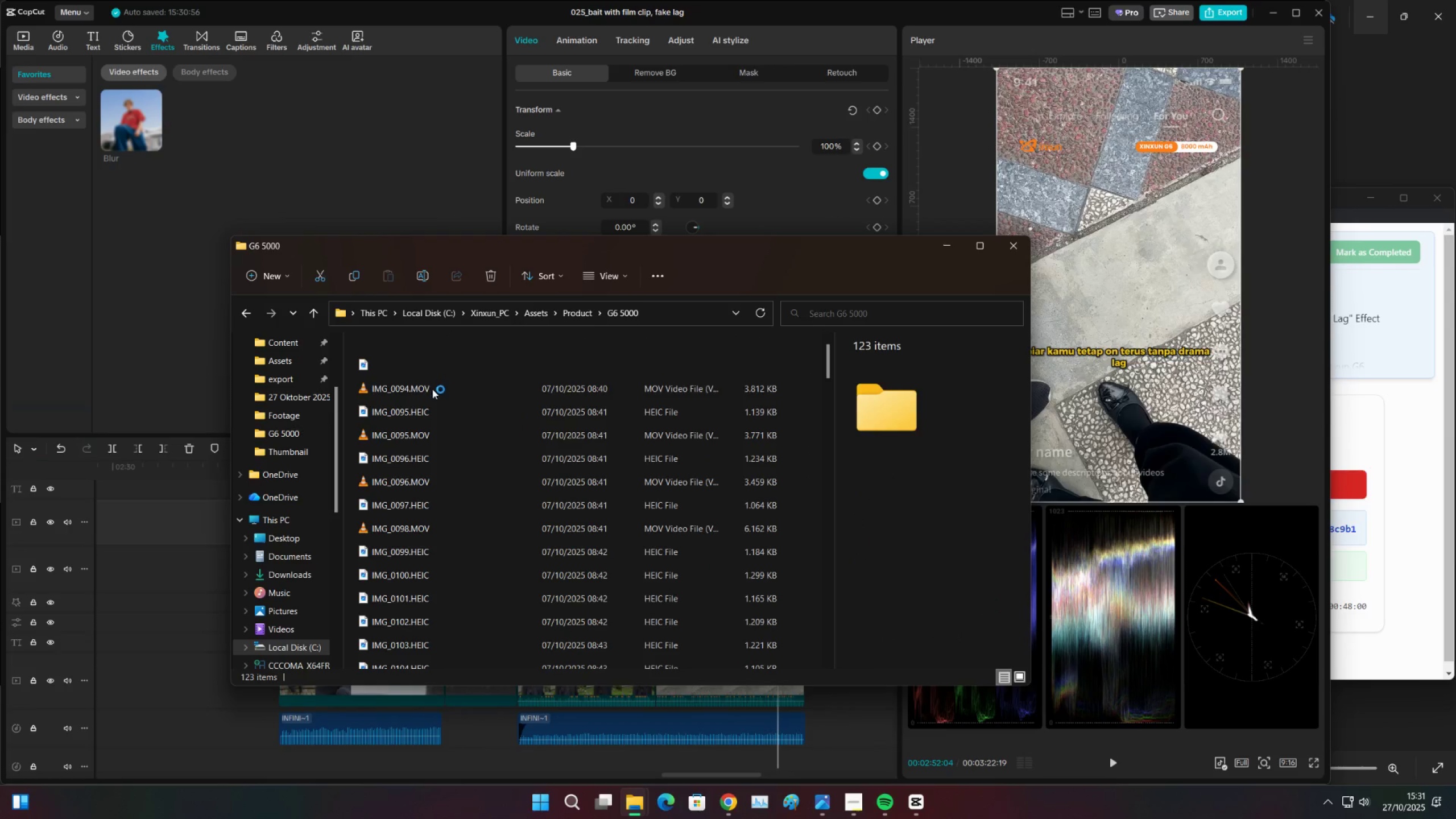 
scroll: coordinate [500, 574], scroll_direction: down, amount: 4.0
 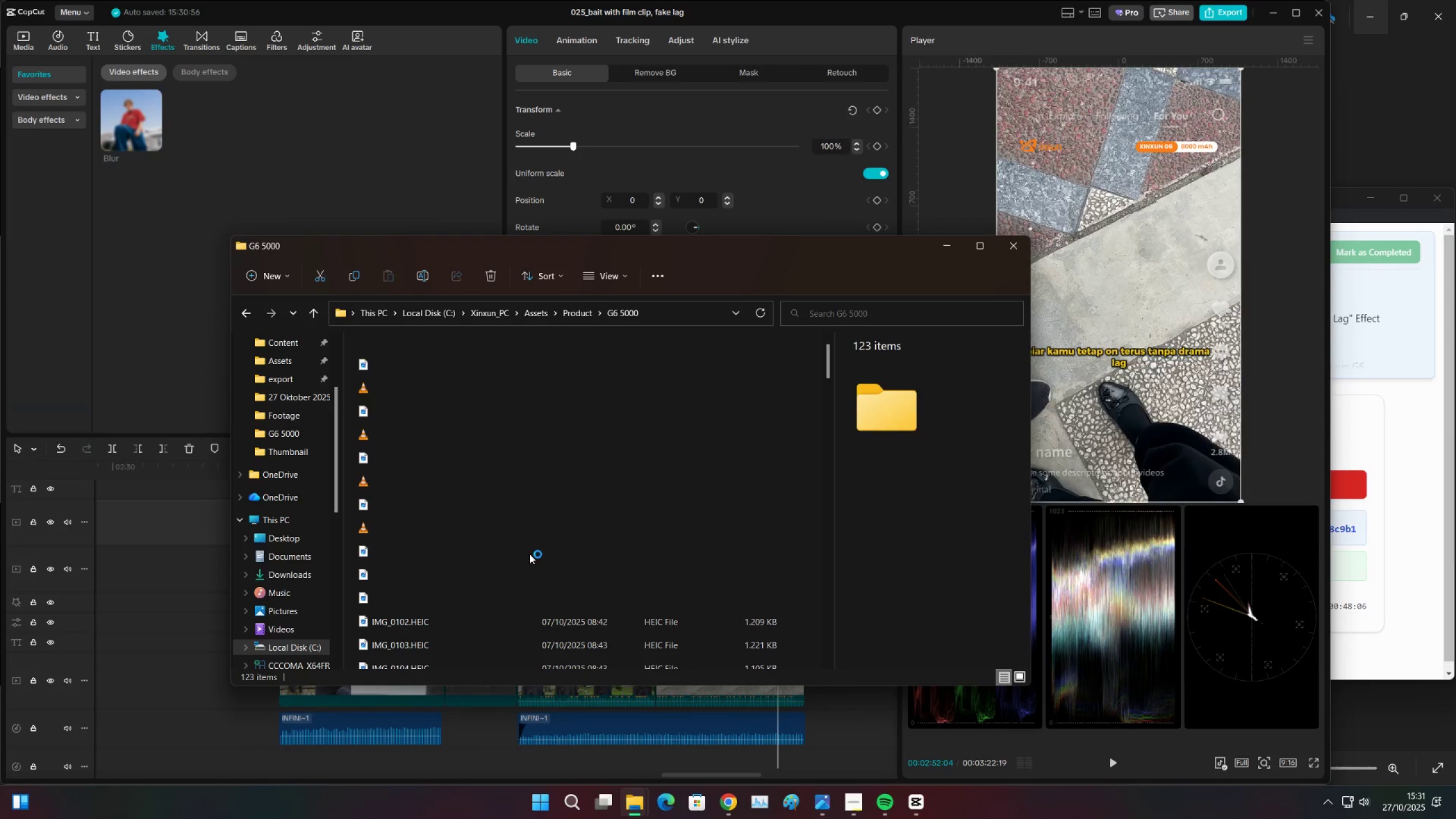 
wait(7.5)
 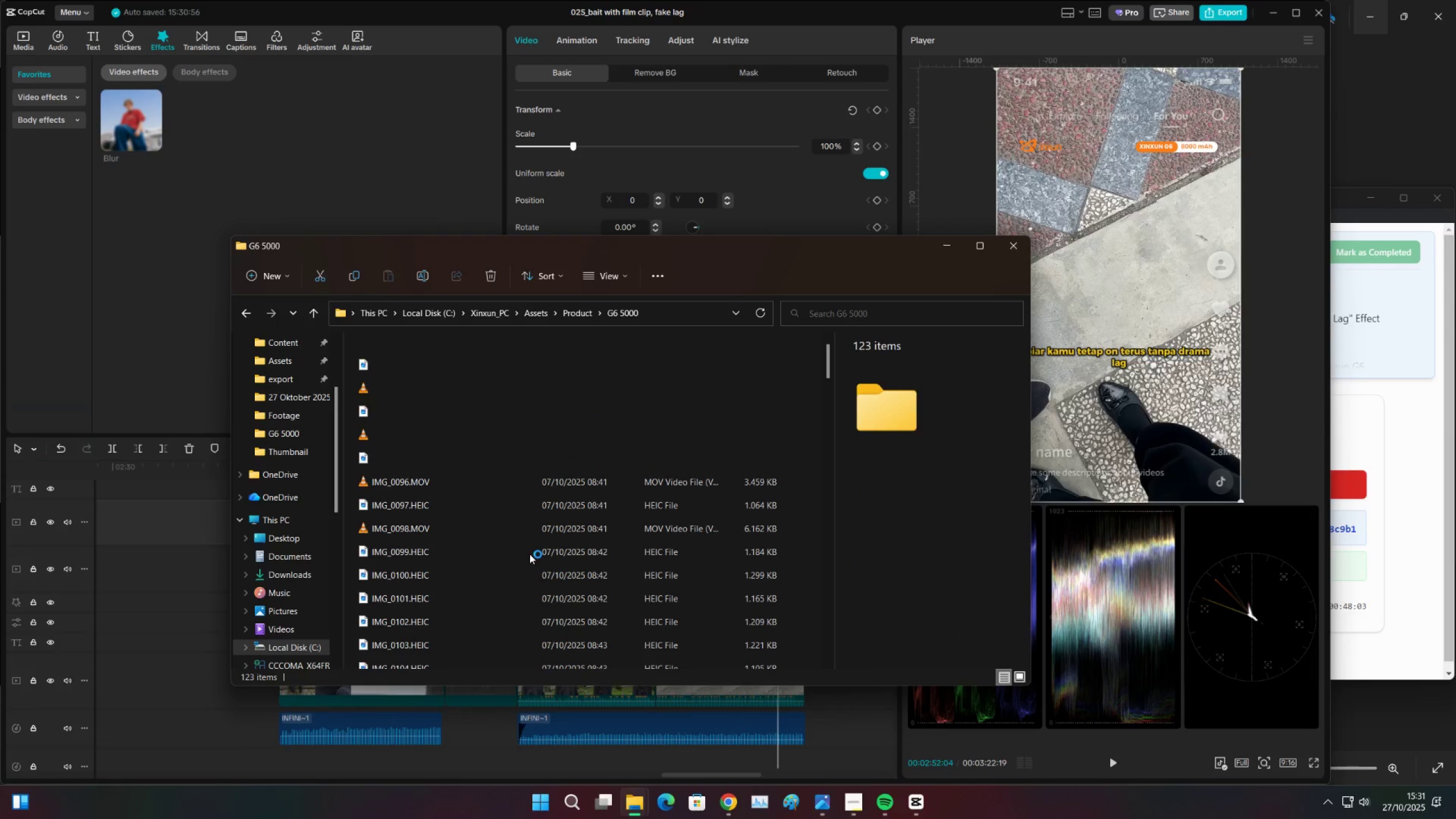 
scroll: coordinate [573, 615], scroll_direction: down, amount: 13.0
 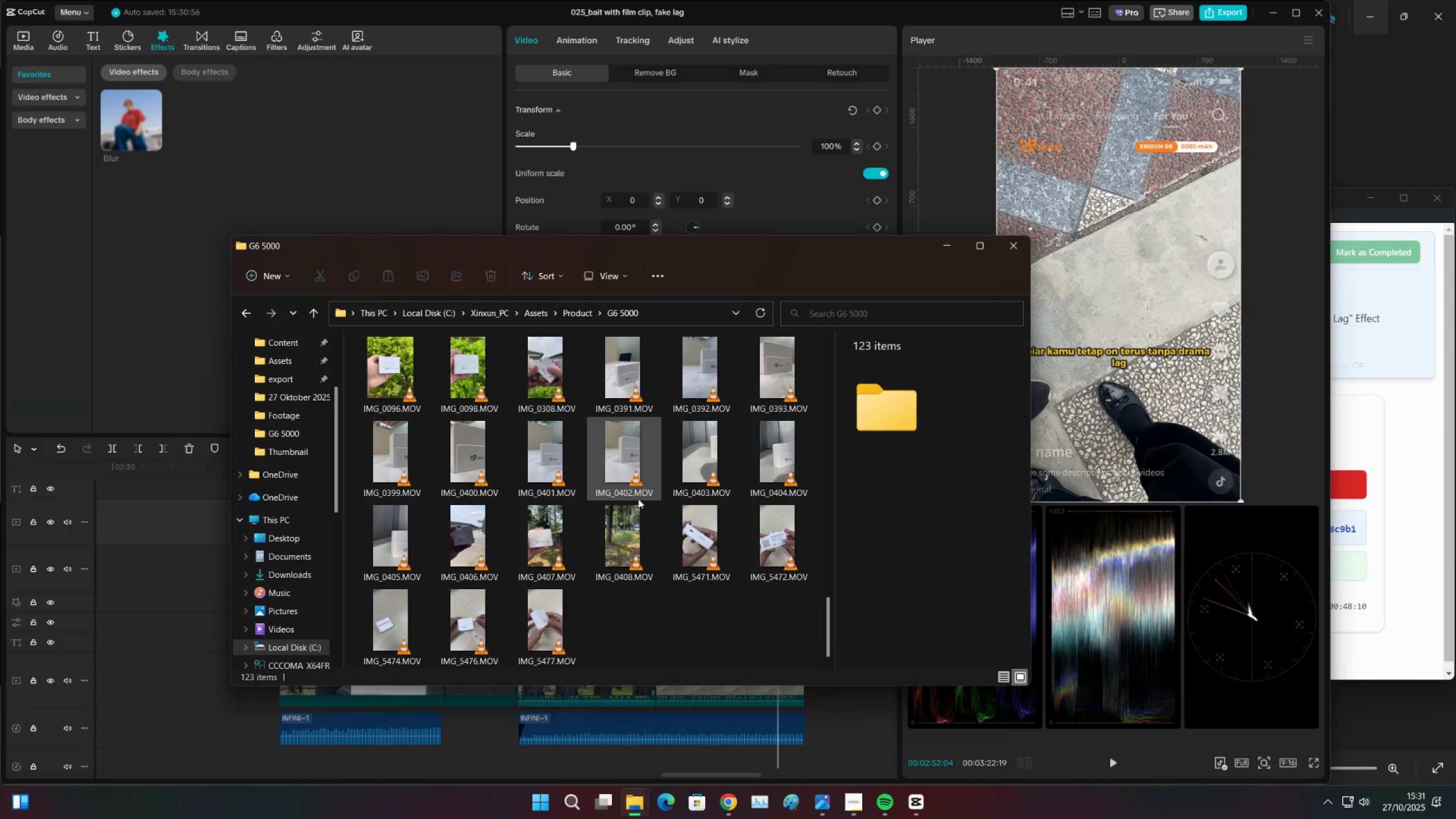 
left_click([713, 543])
 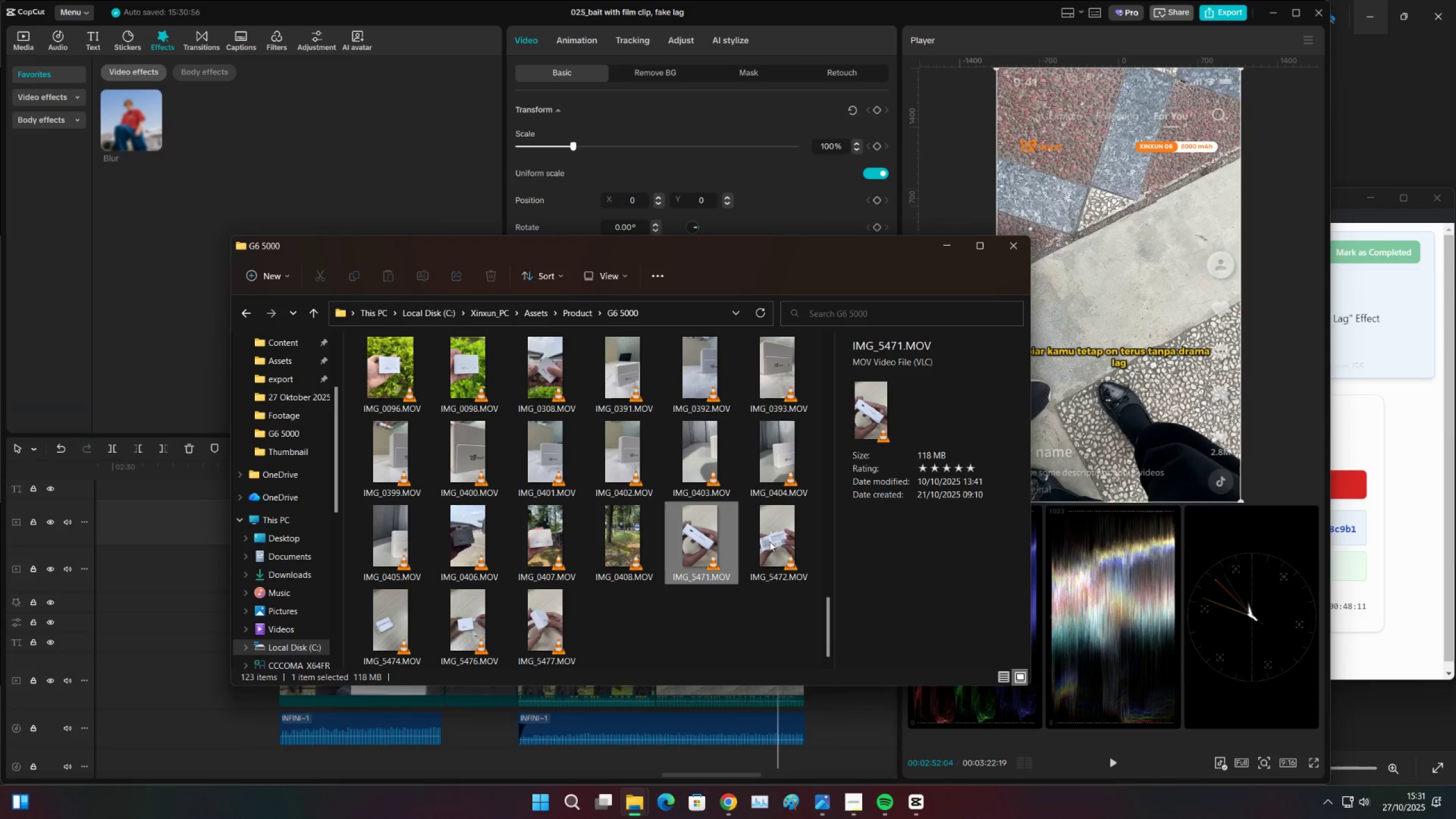 
left_click([770, 541])
 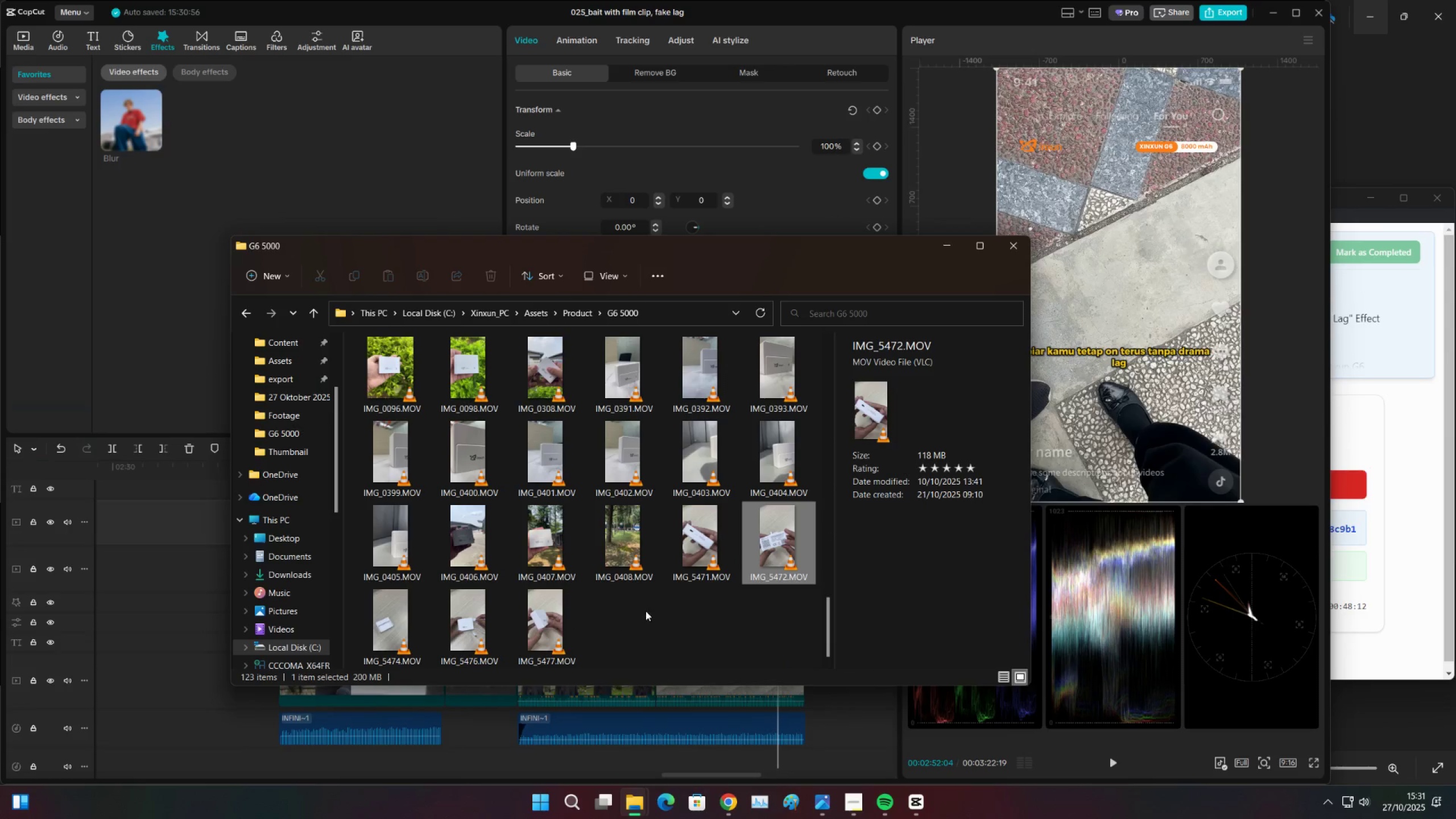 
scroll: coordinate [518, 590], scroll_direction: up, amount: 10.0
 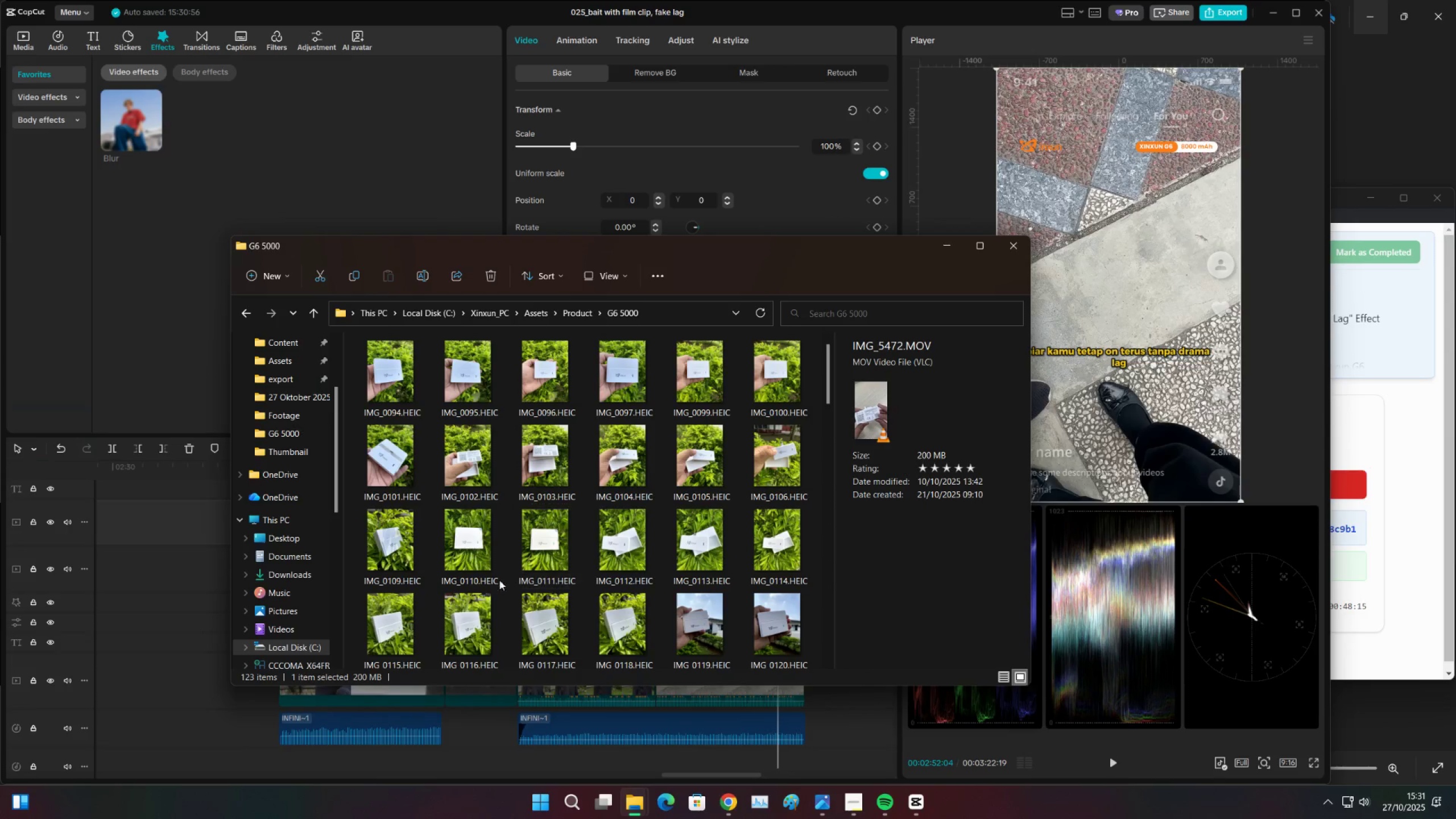 
scroll: coordinate [422, 545], scroll_direction: down, amount: 2.0
 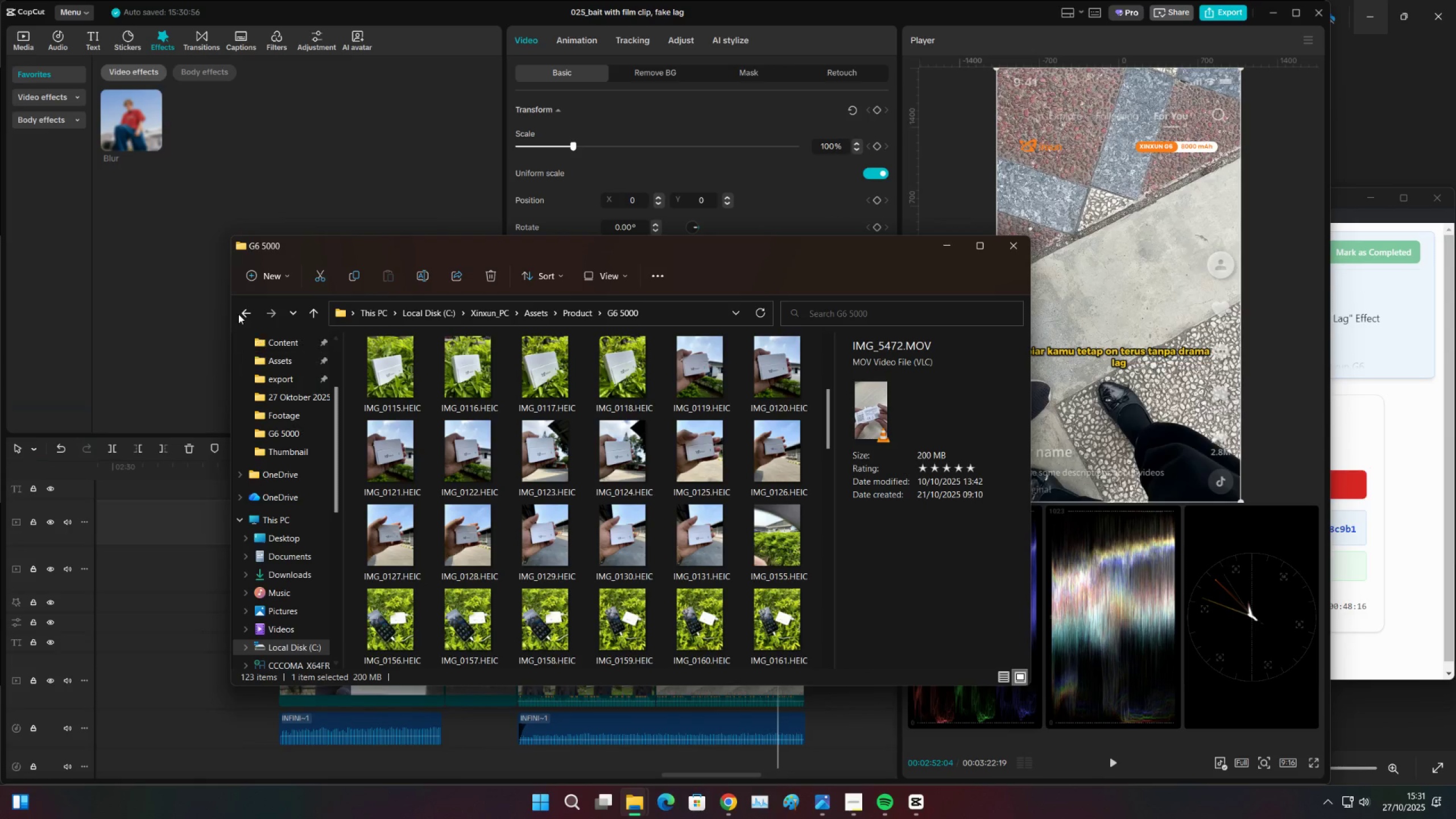 
left_click([236, 310])
 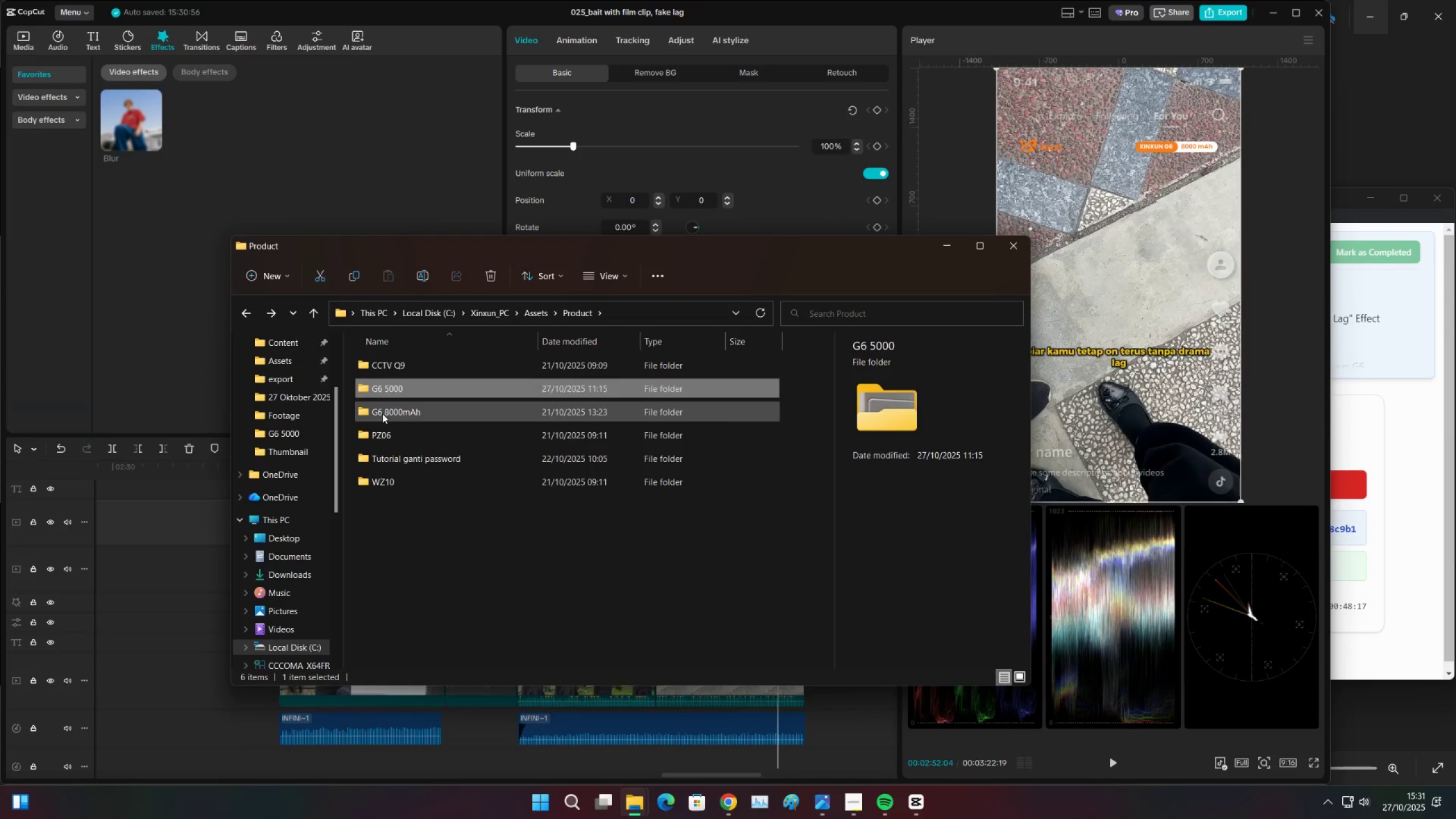 
double_click([382, 413])
 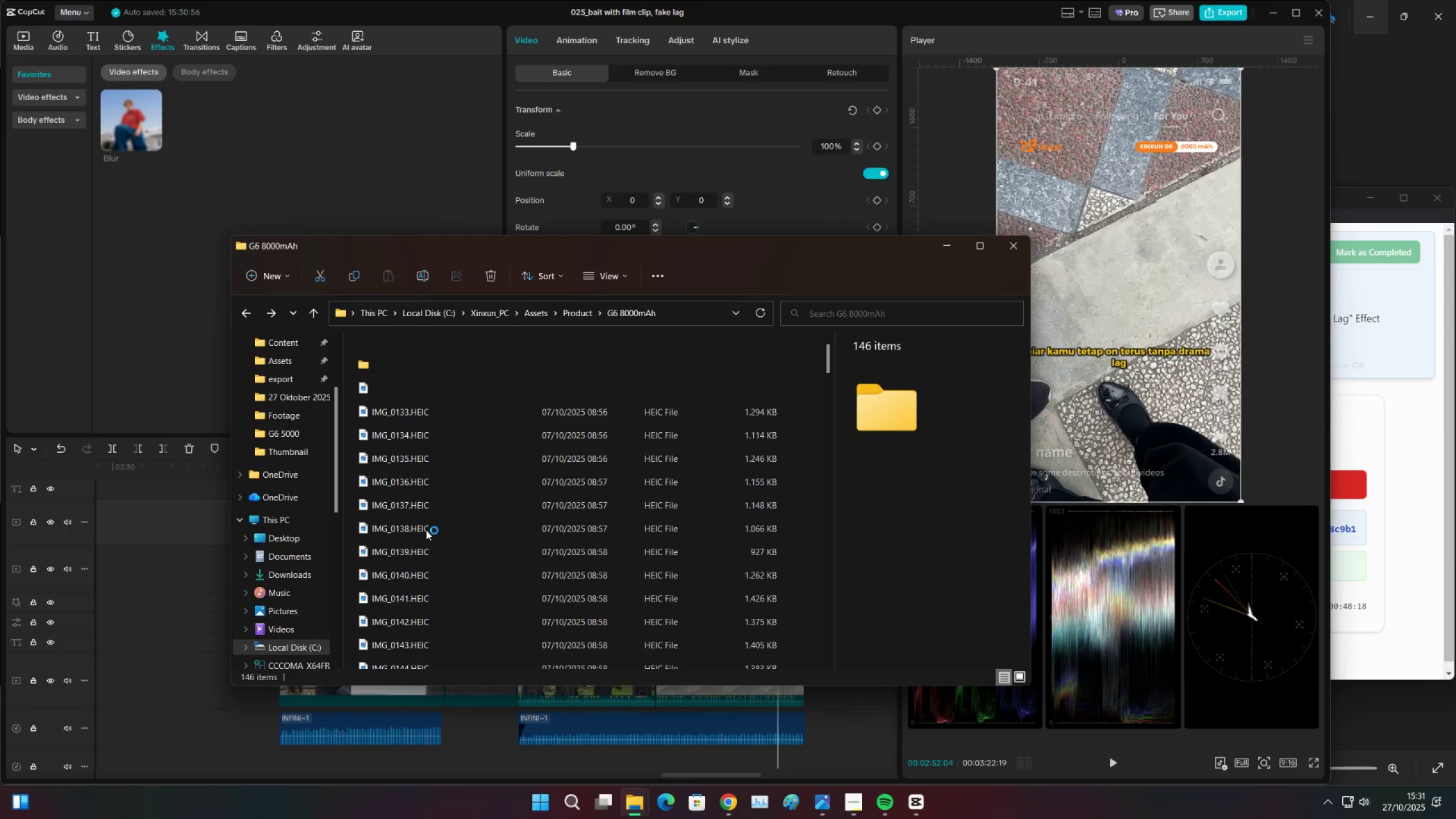 
scroll: coordinate [450, 589], scroll_direction: down, amount: 4.0
 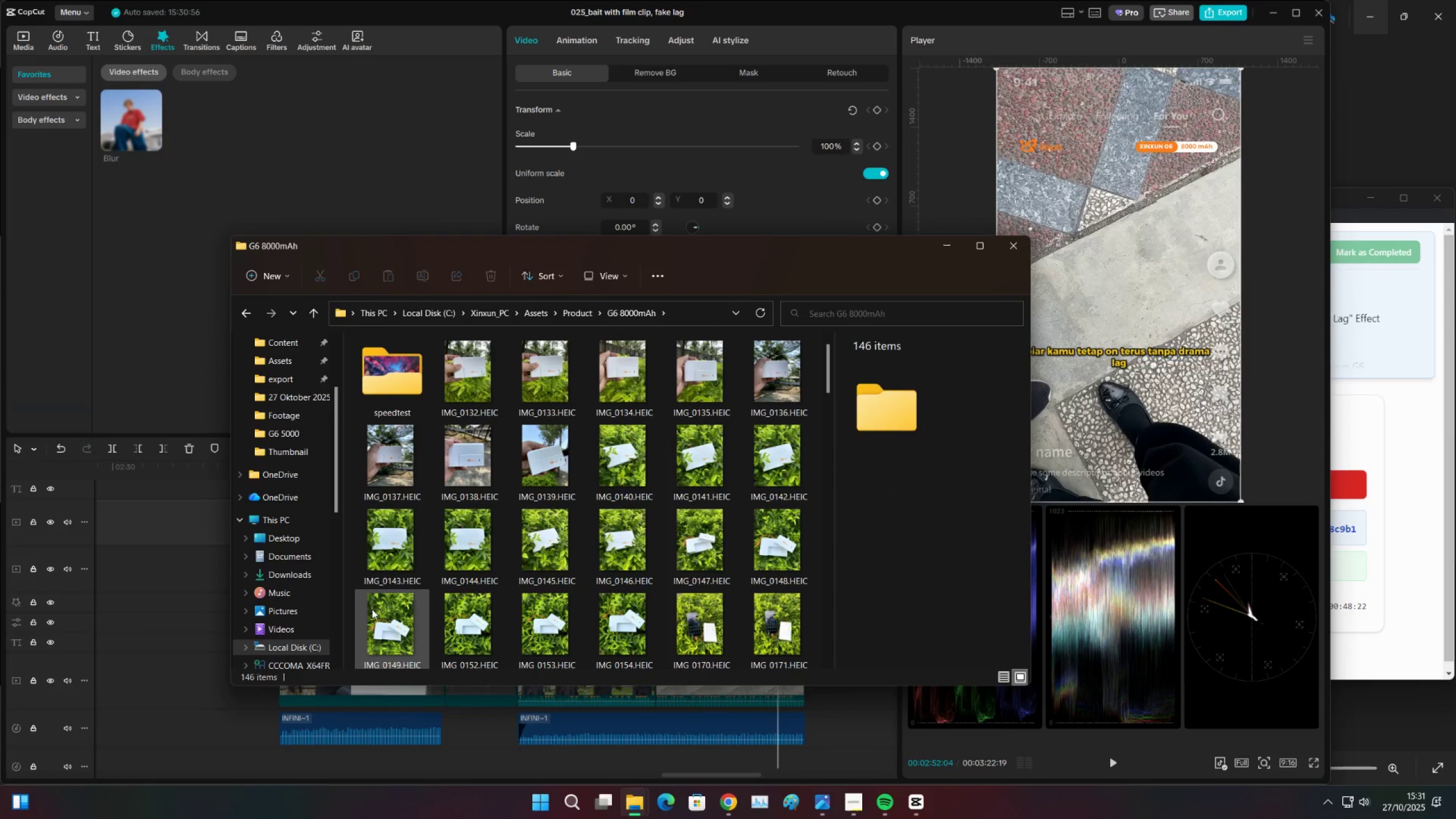 
wait(5.32)
 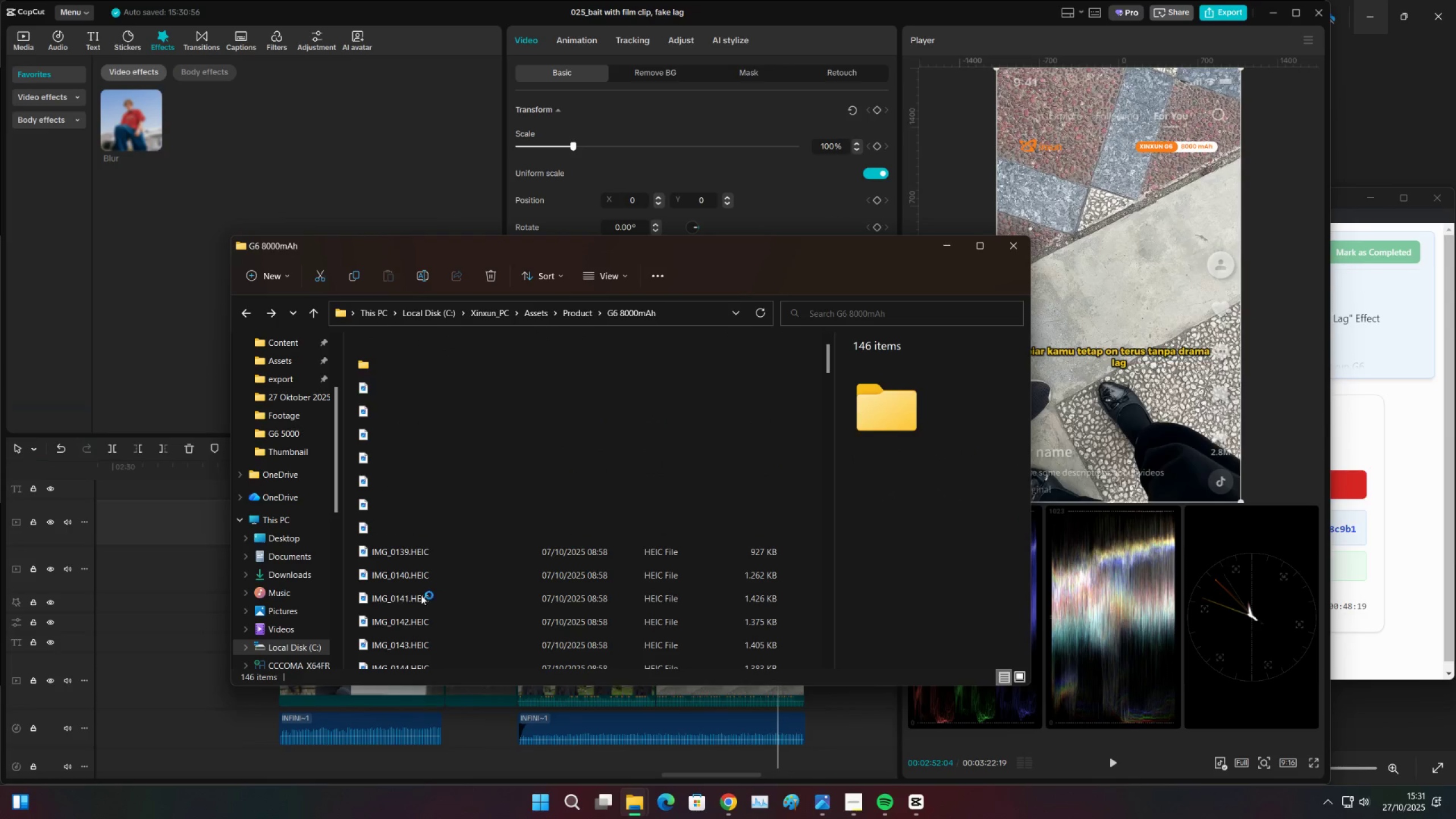 
scroll: coordinate [539, 527], scroll_direction: down, amount: 9.0
 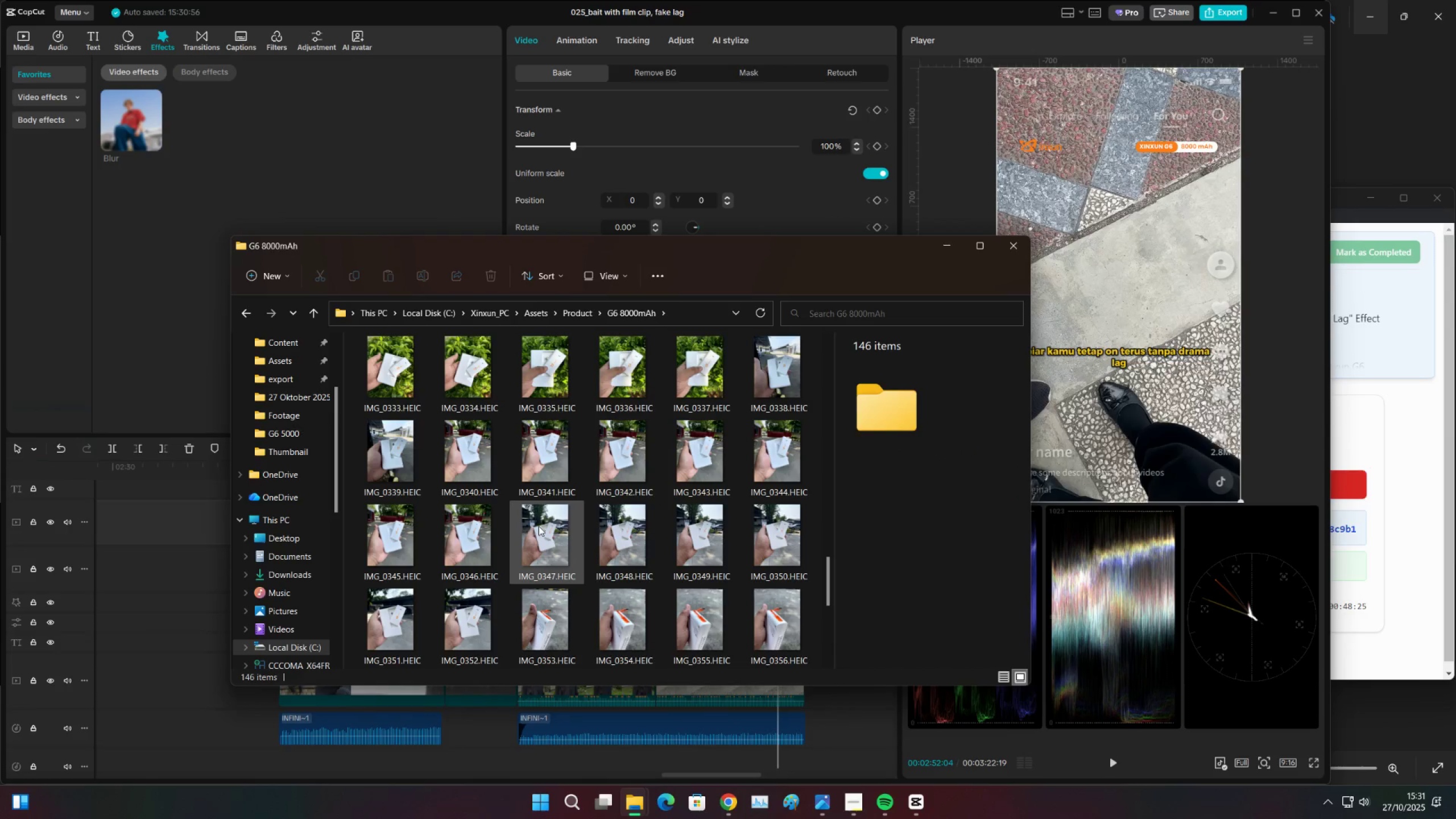 
scroll: coordinate [539, 526], scroll_direction: up, amount: 2.0
 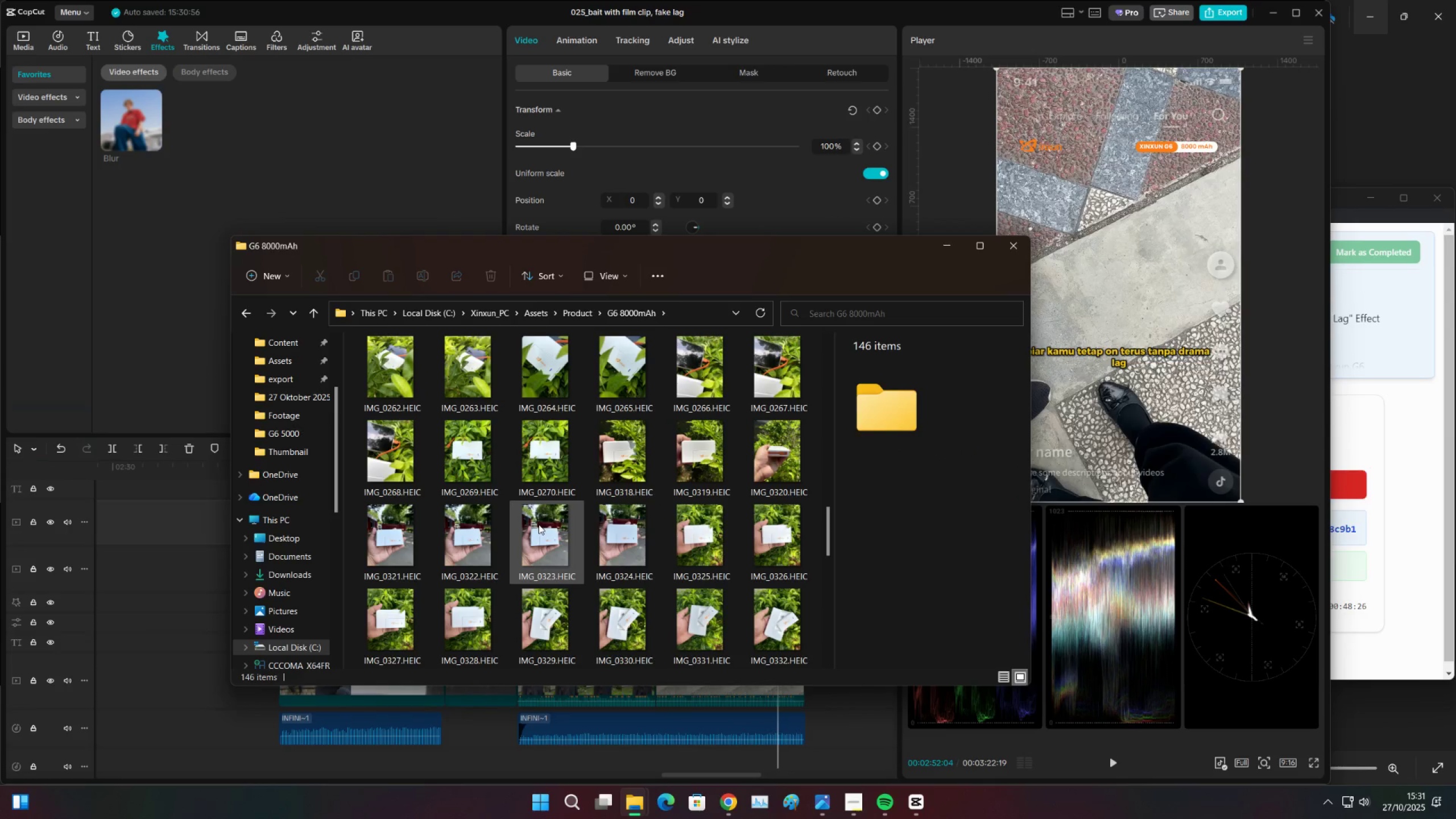 
scroll: coordinate [539, 518], scroll_direction: down, amount: 5.0
 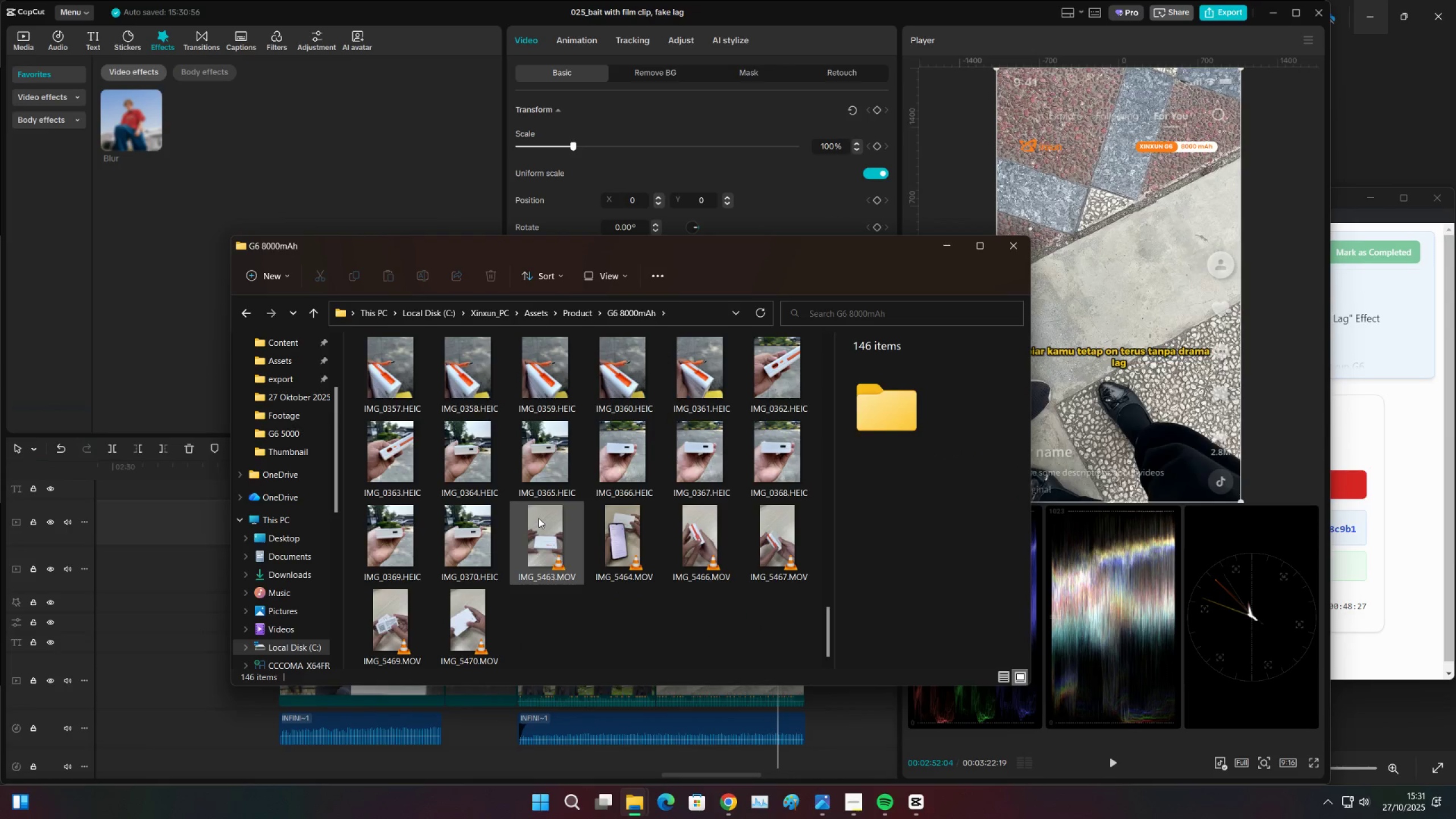 
scroll: coordinate [539, 518], scroll_direction: up, amount: 1.0
 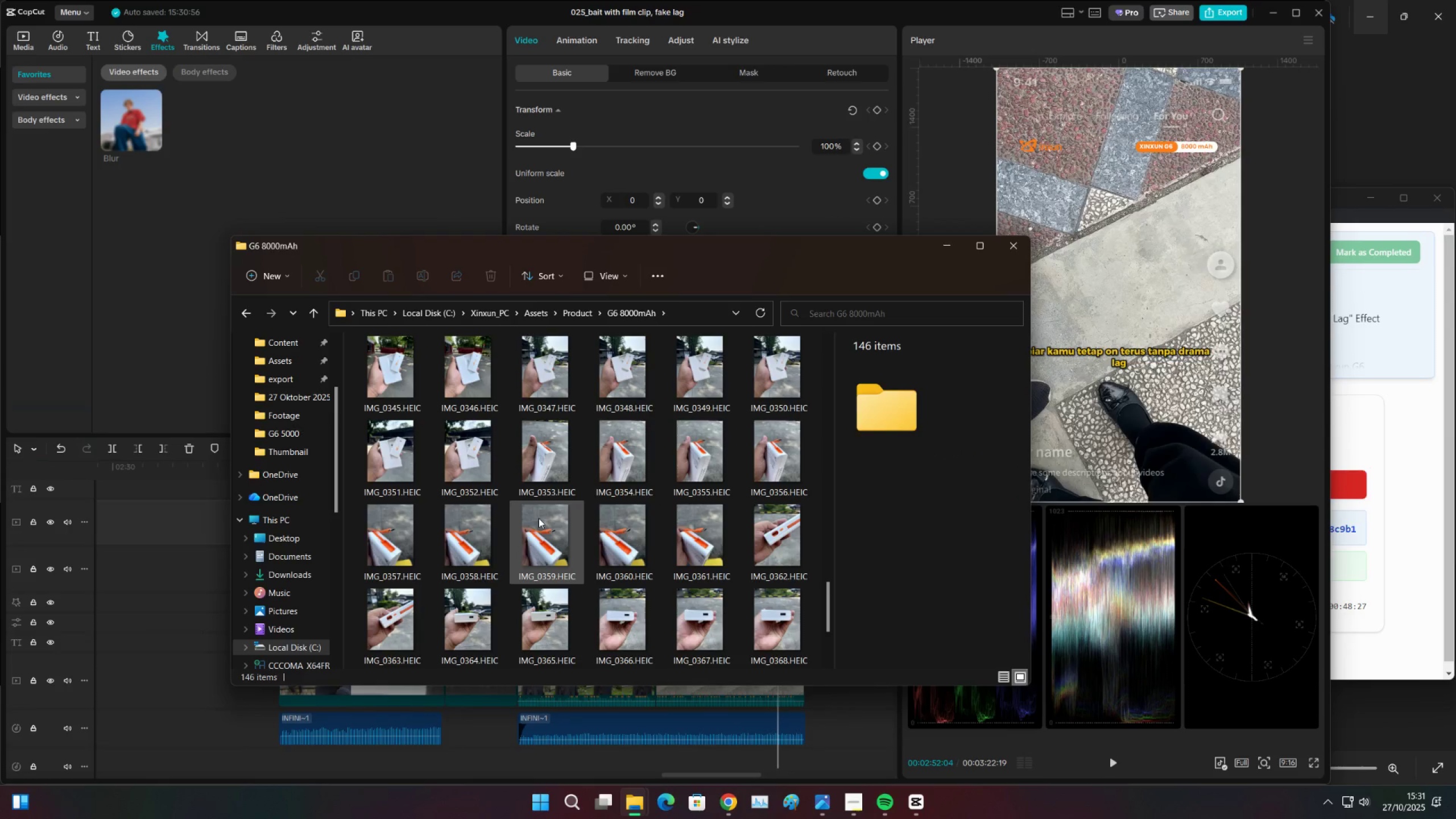 
scroll: coordinate [539, 518], scroll_direction: down, amount: 1.0
 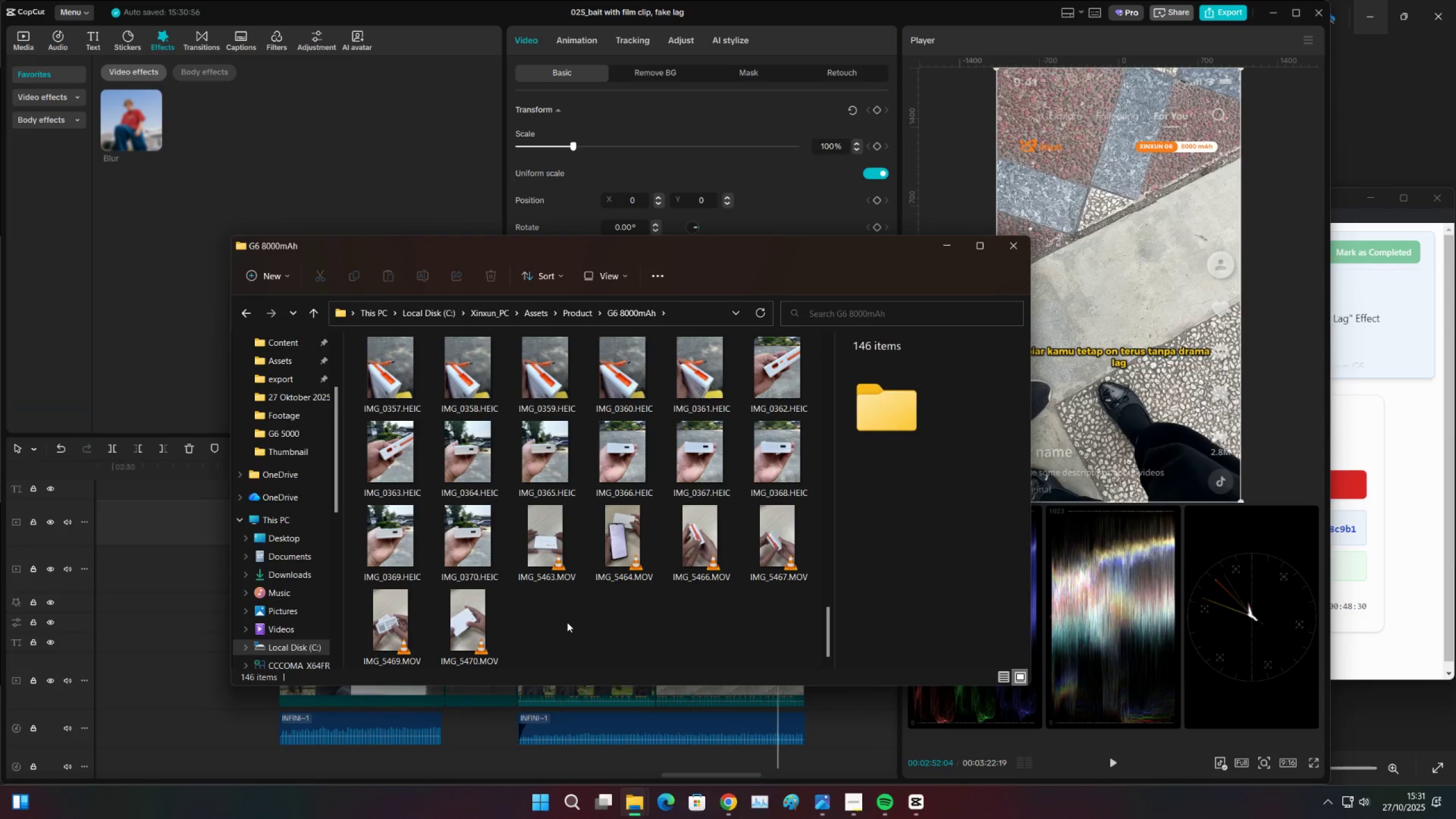 
scroll: coordinate [816, 579], scroll_direction: up, amount: 11.0
 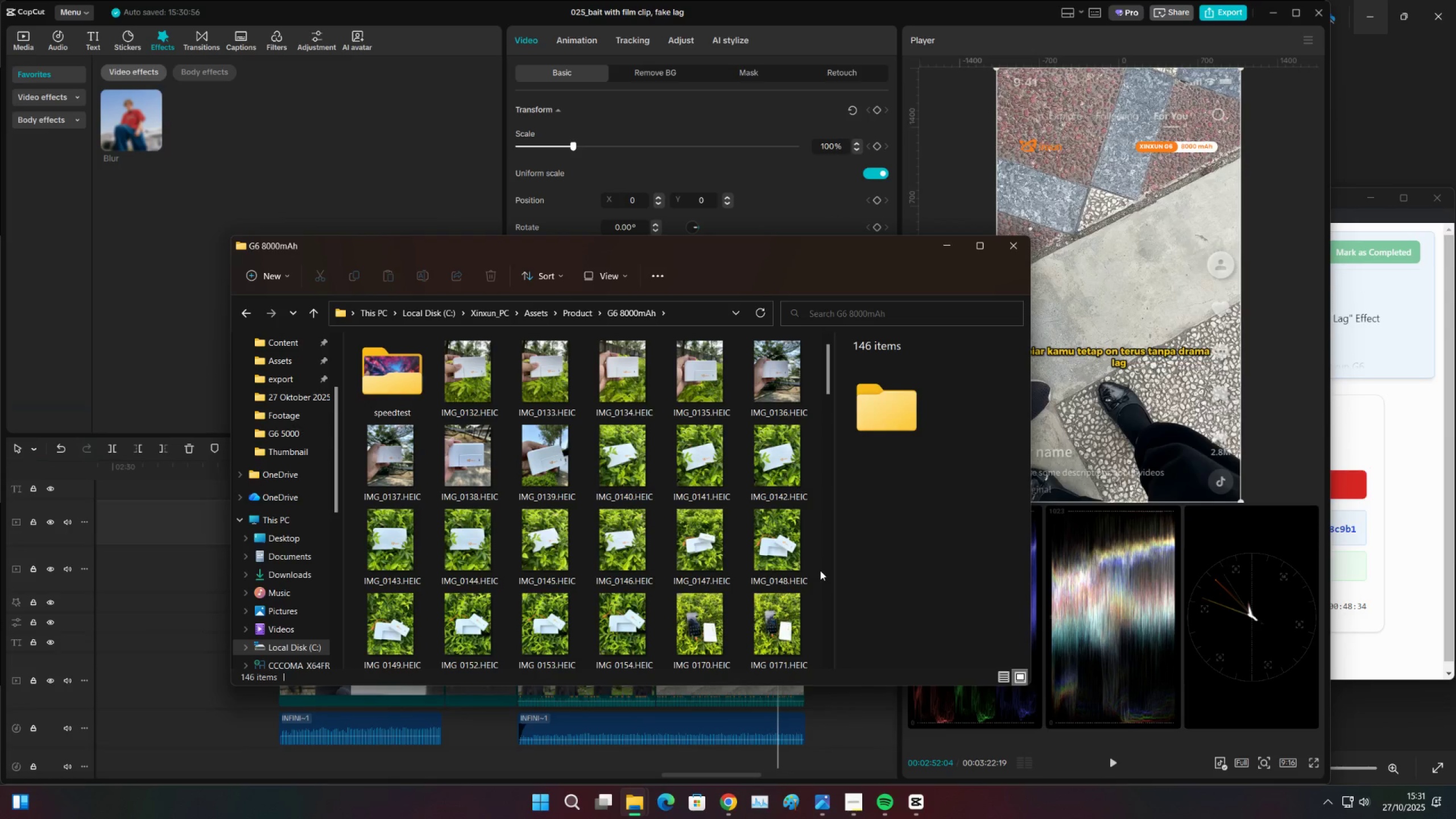 
right_click([820, 570])
 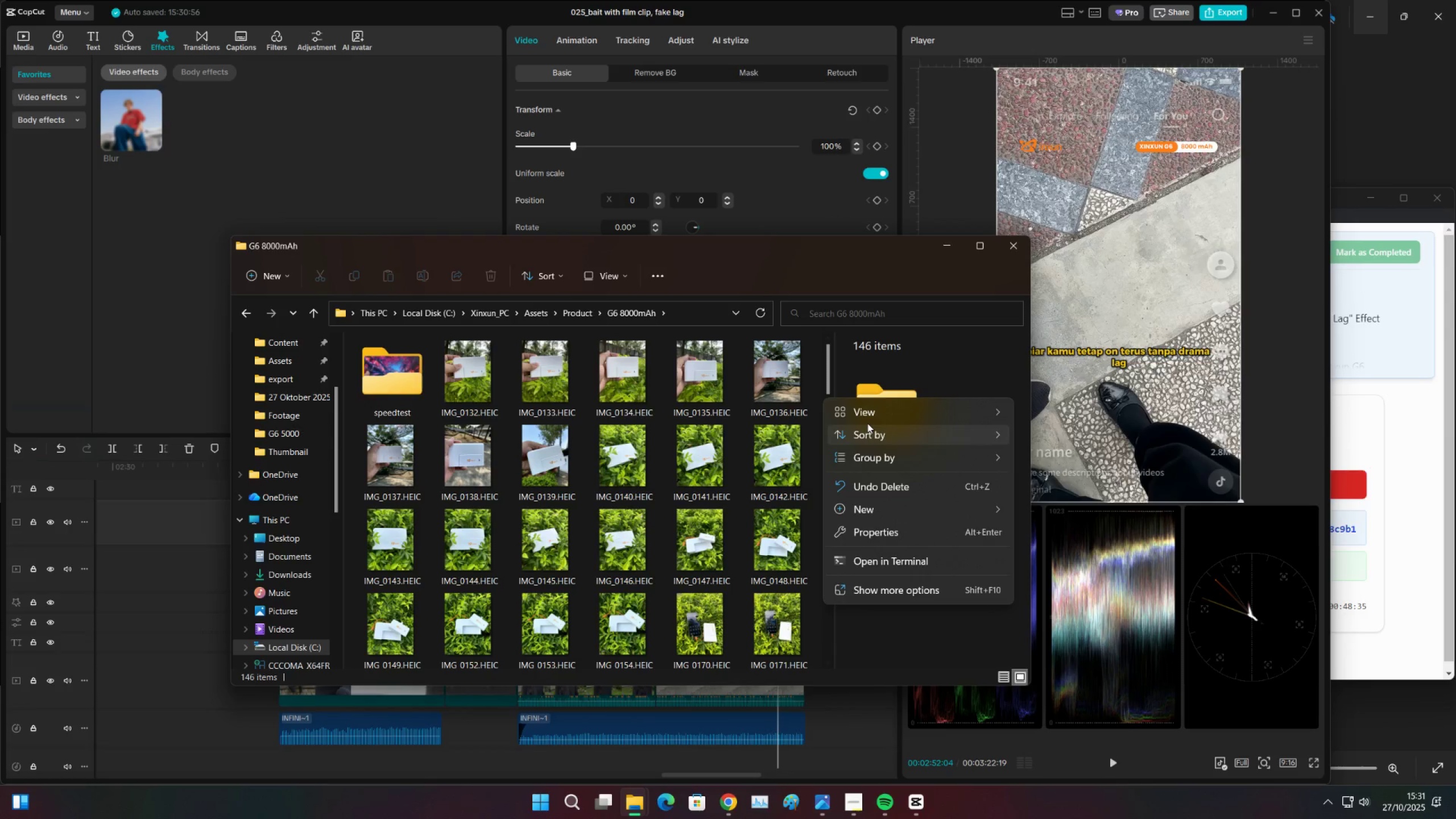 
left_click([872, 435])
 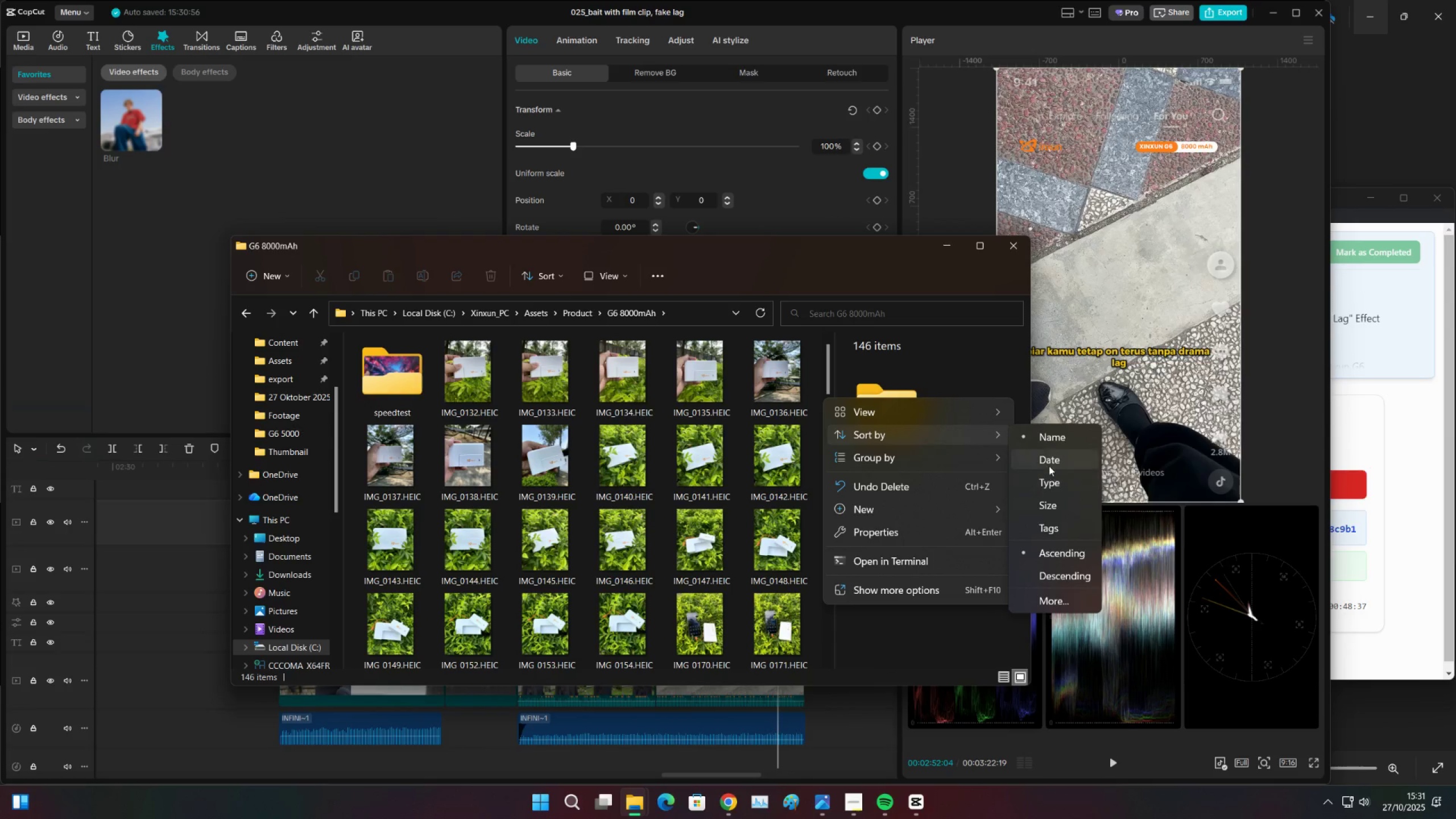 
left_click([1048, 481])
 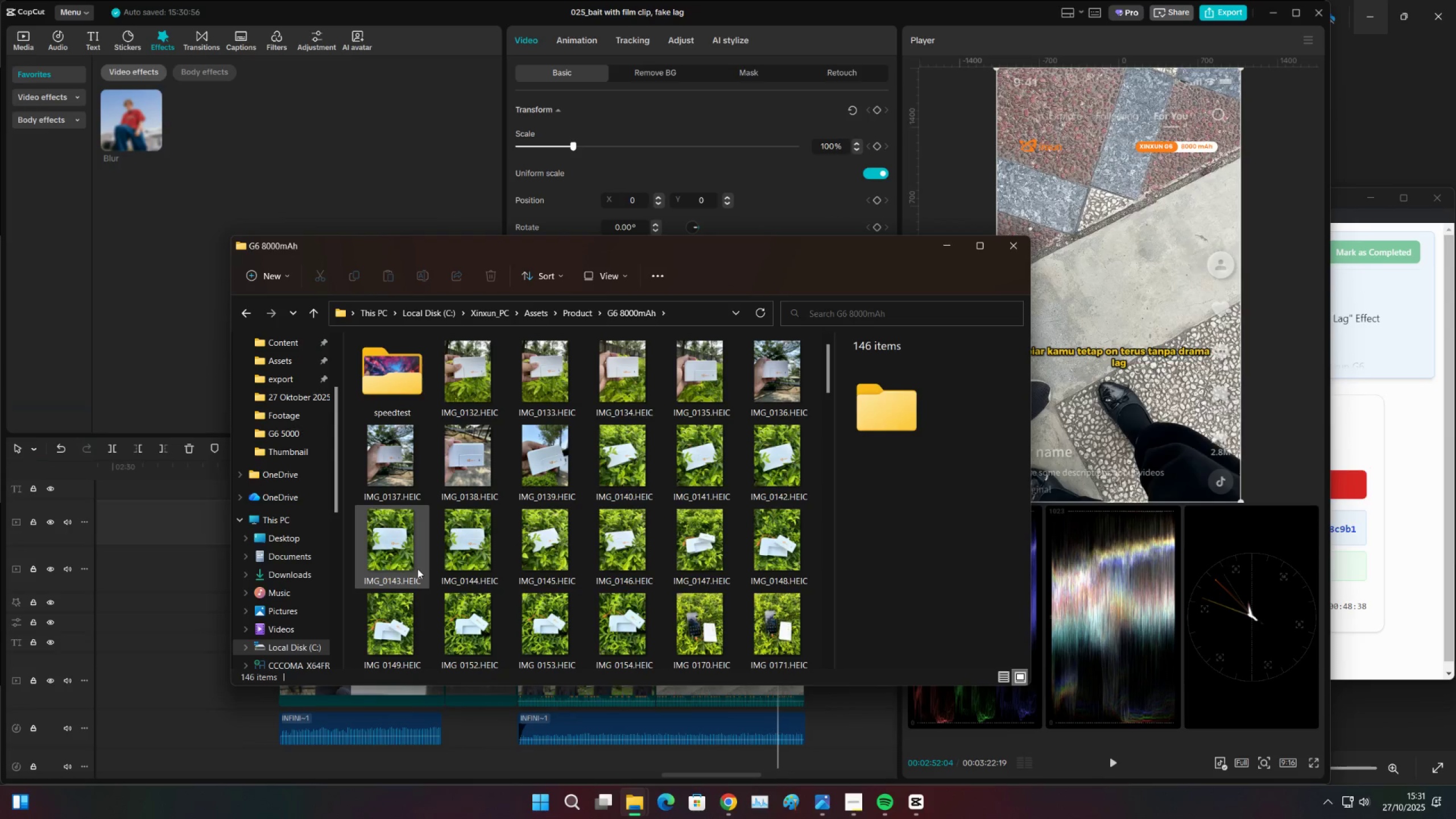 
scroll: coordinate [601, 607], scroll_direction: down, amount: 19.0
 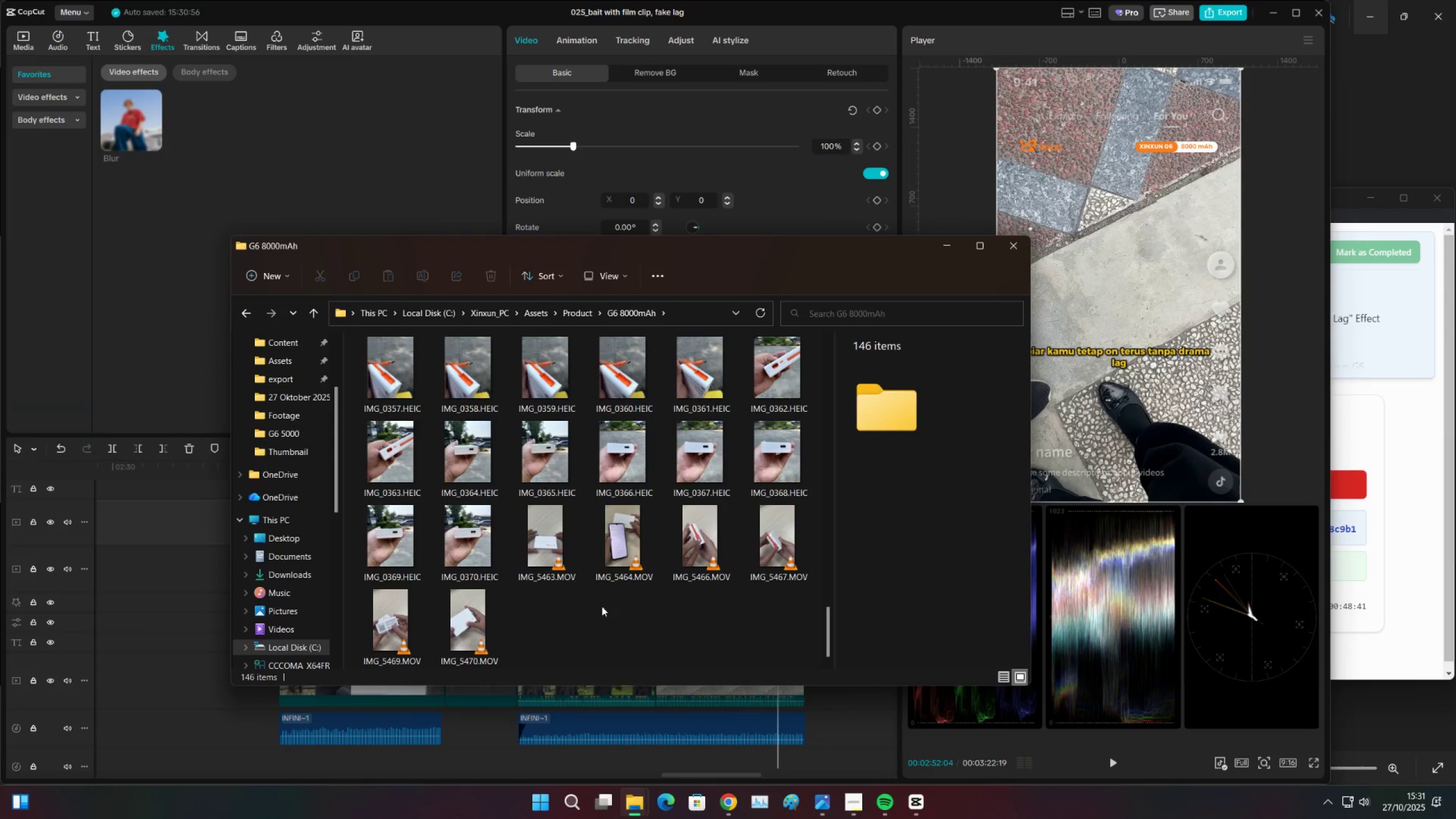 
left_click([605, 561])
 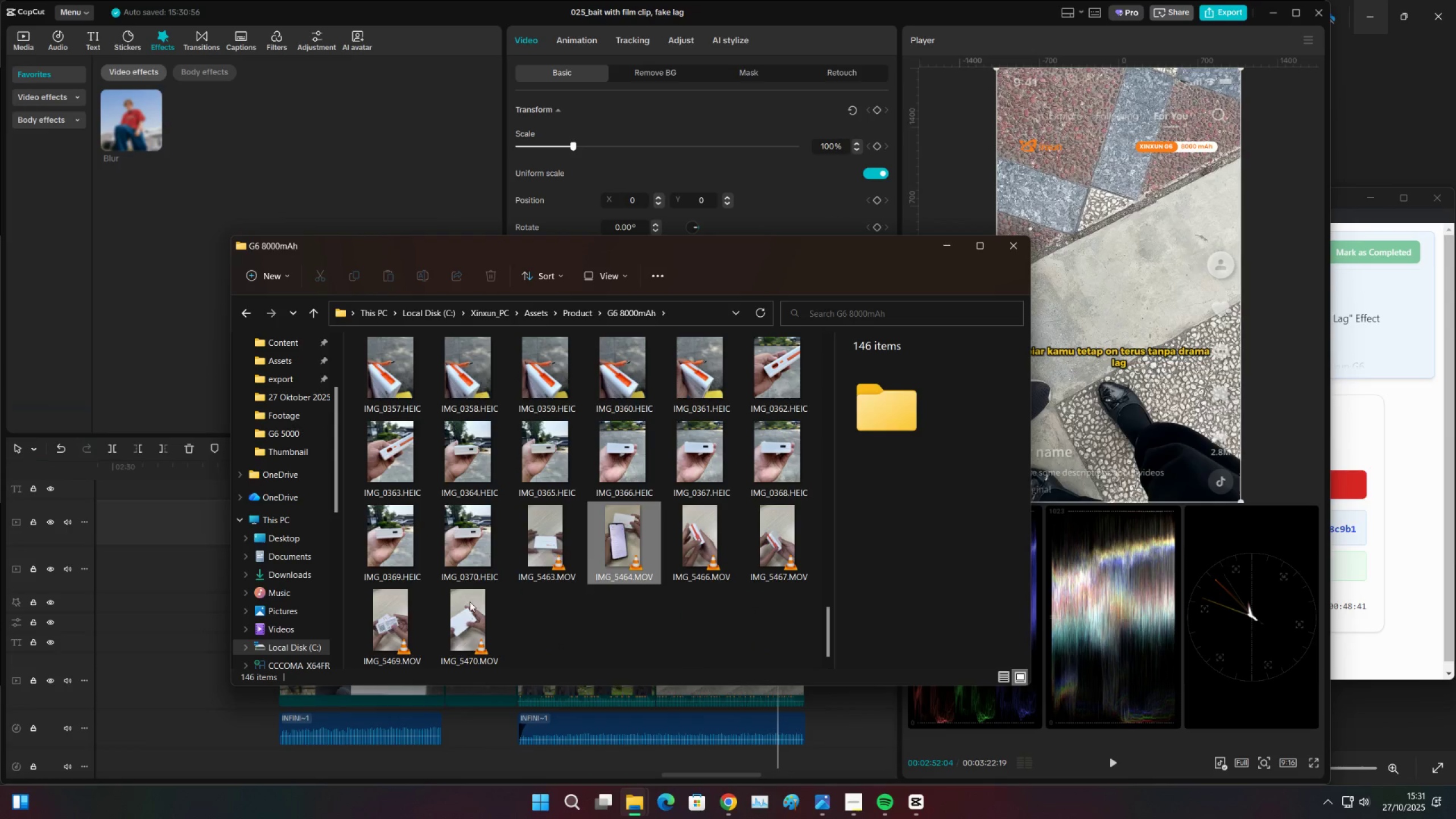 
double_click([468, 606])
 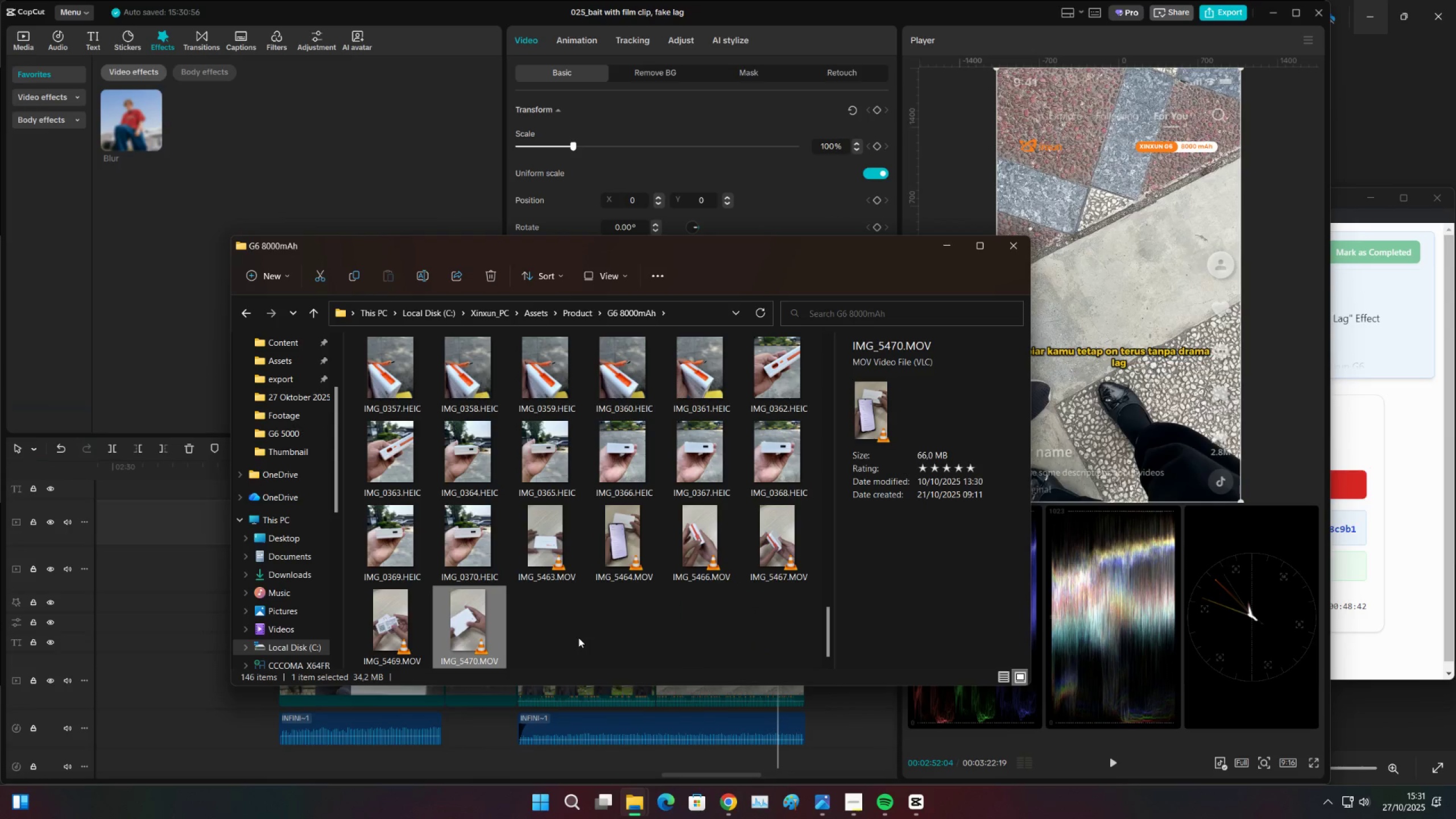 
left_click([592, 623])
 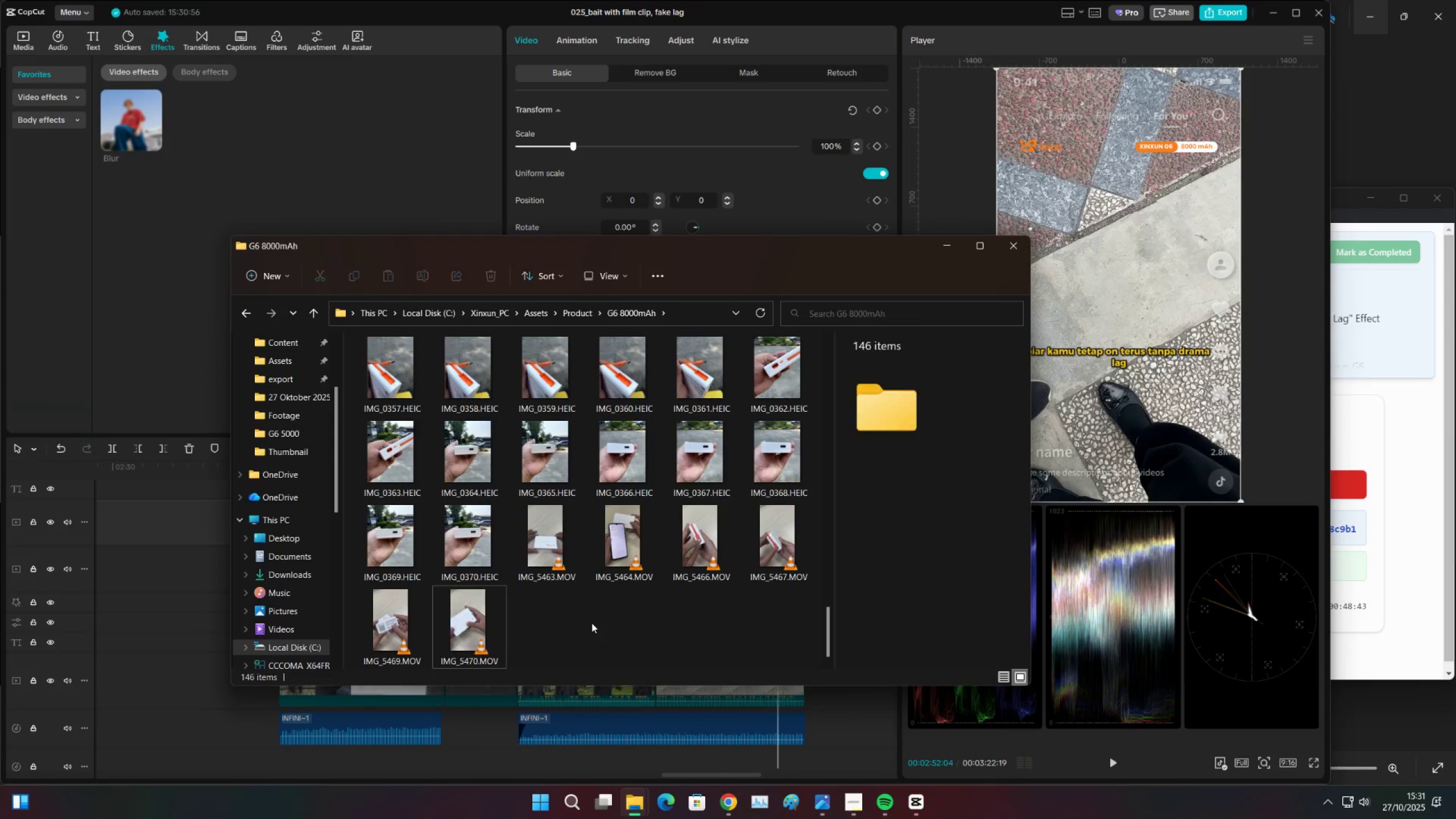 
scroll: coordinate [560, 597], scroll_direction: up, amount: 19.0
 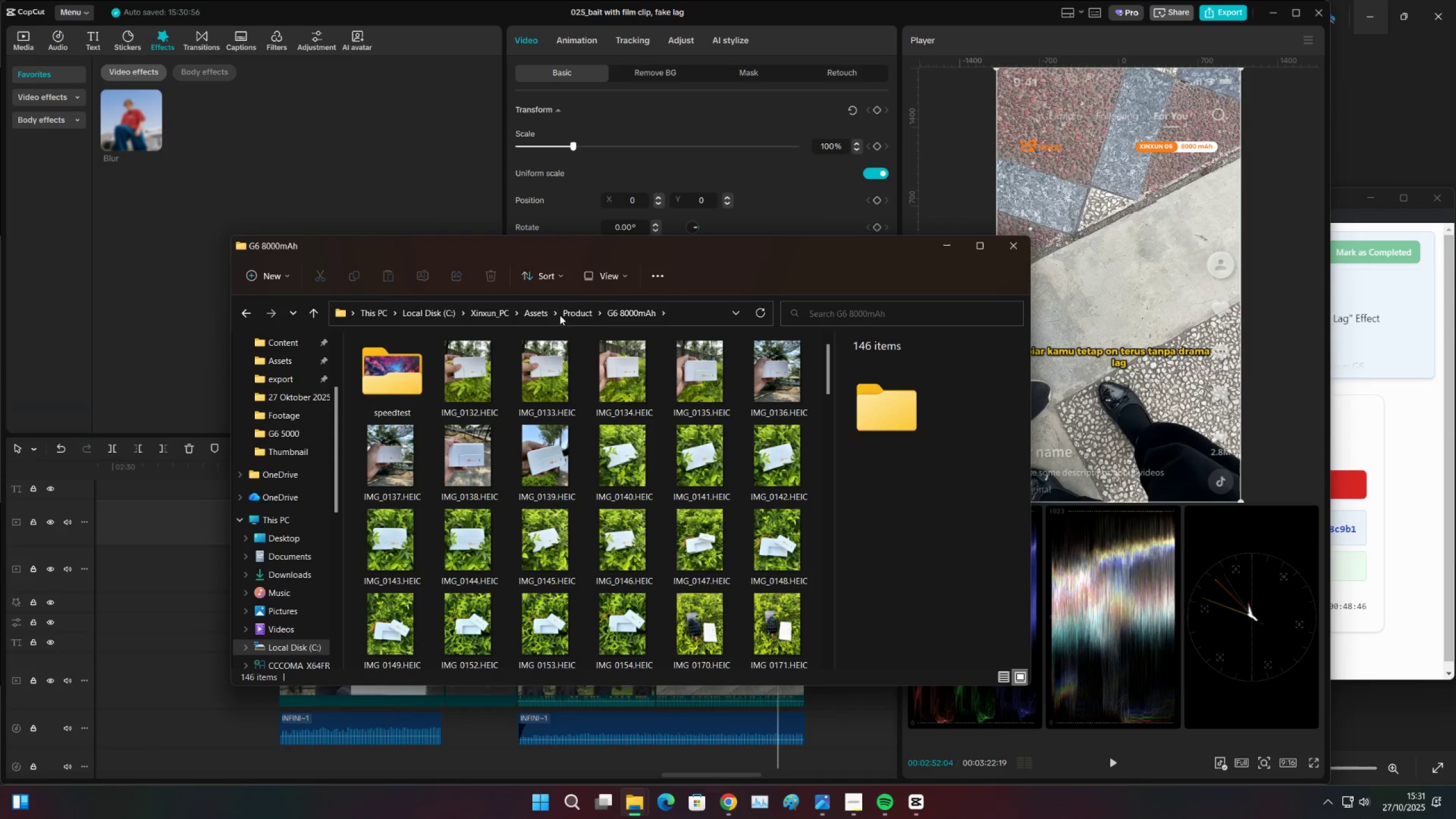 
left_click([585, 307])
 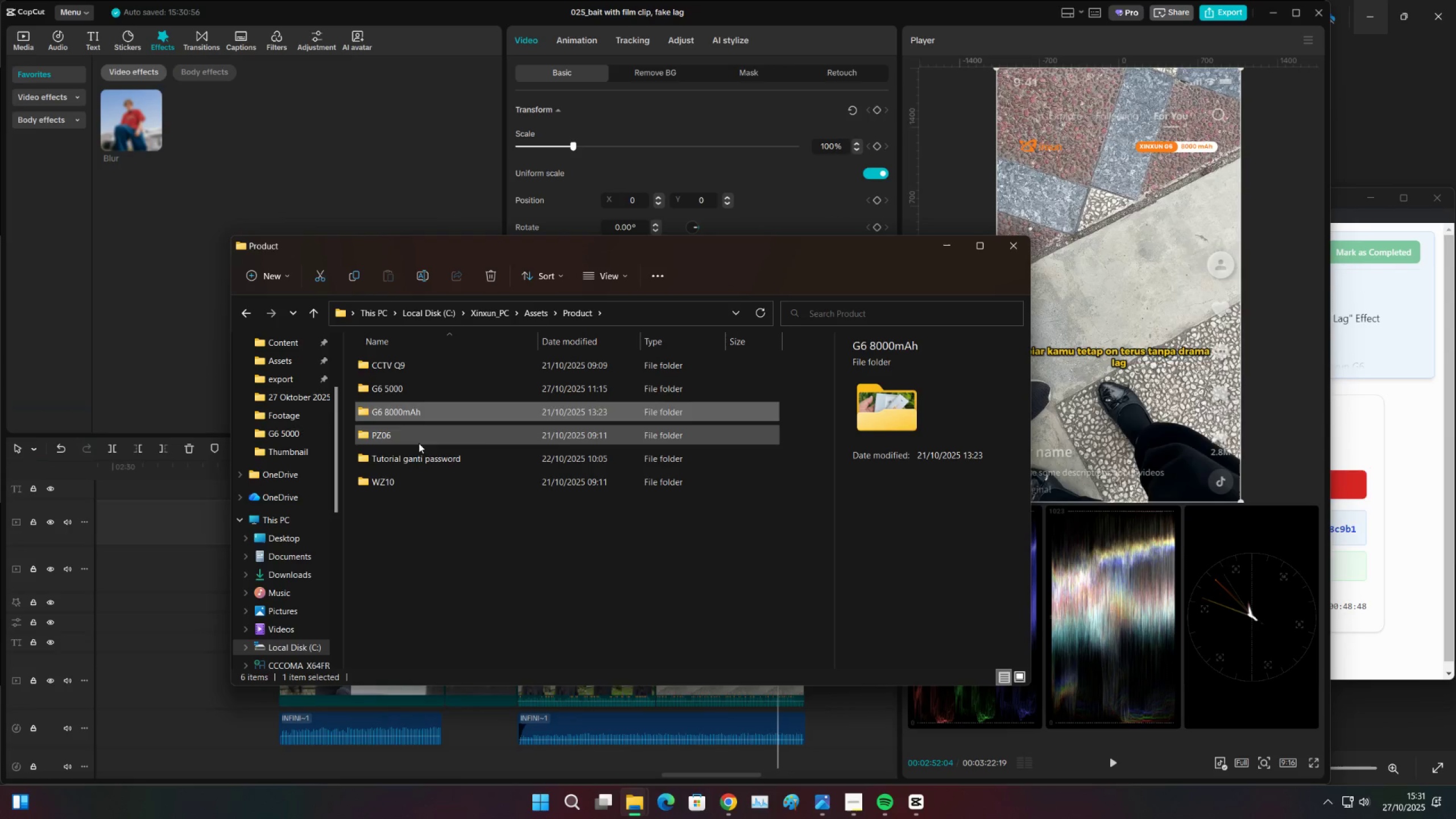 
double_click([416, 478])
 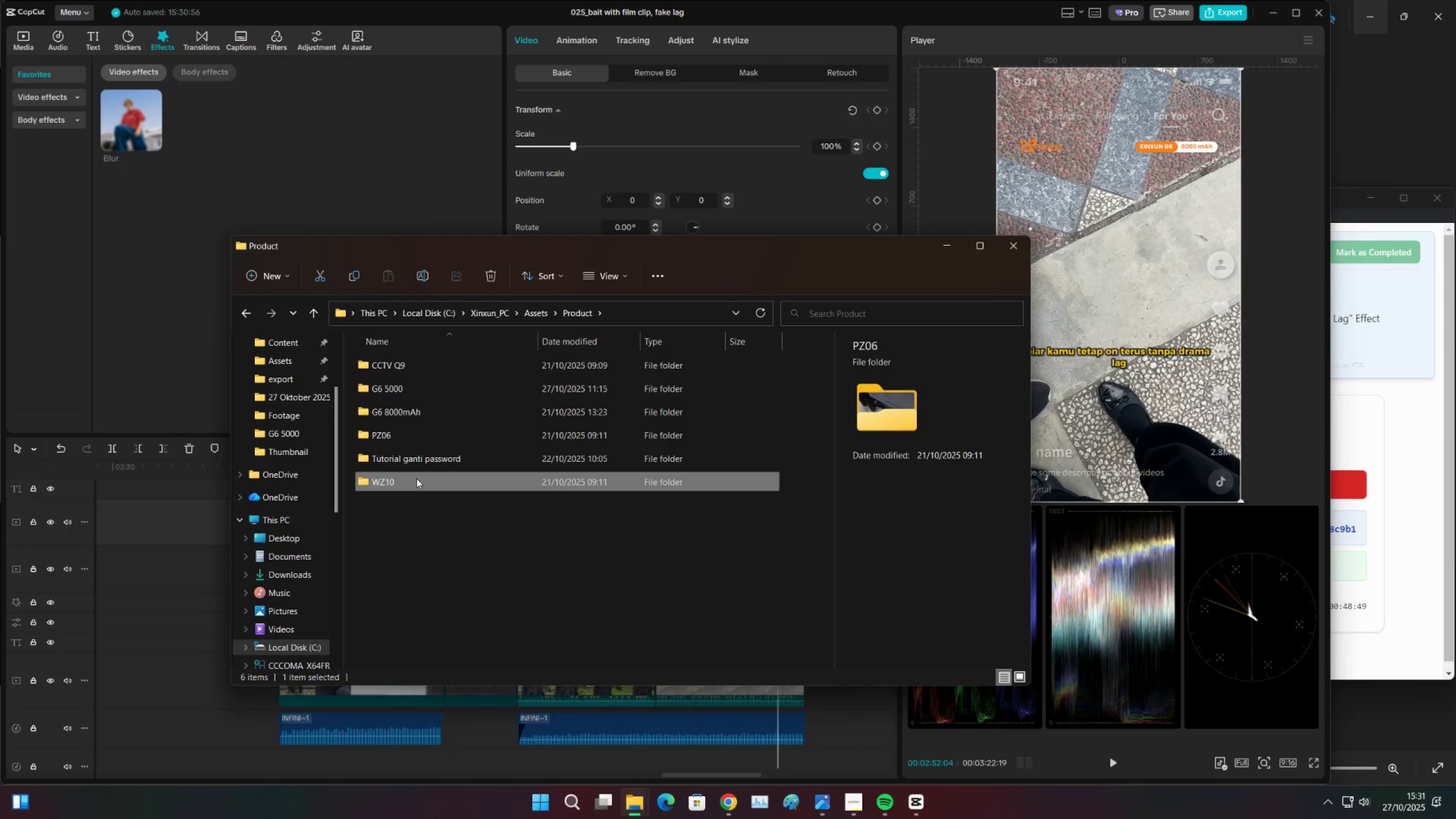 
triple_click([416, 478])
 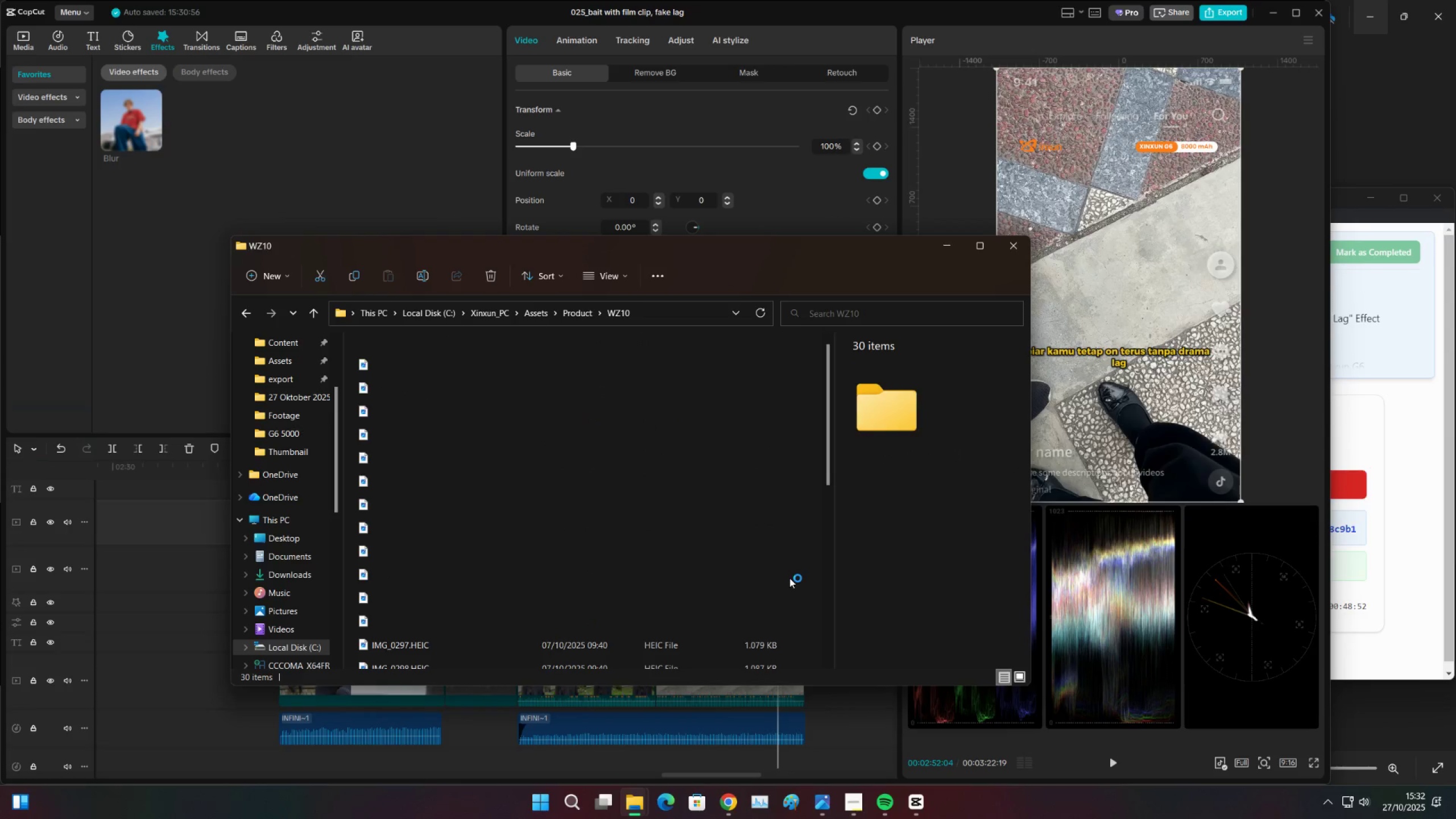 
key(Control+ControlLeft)
 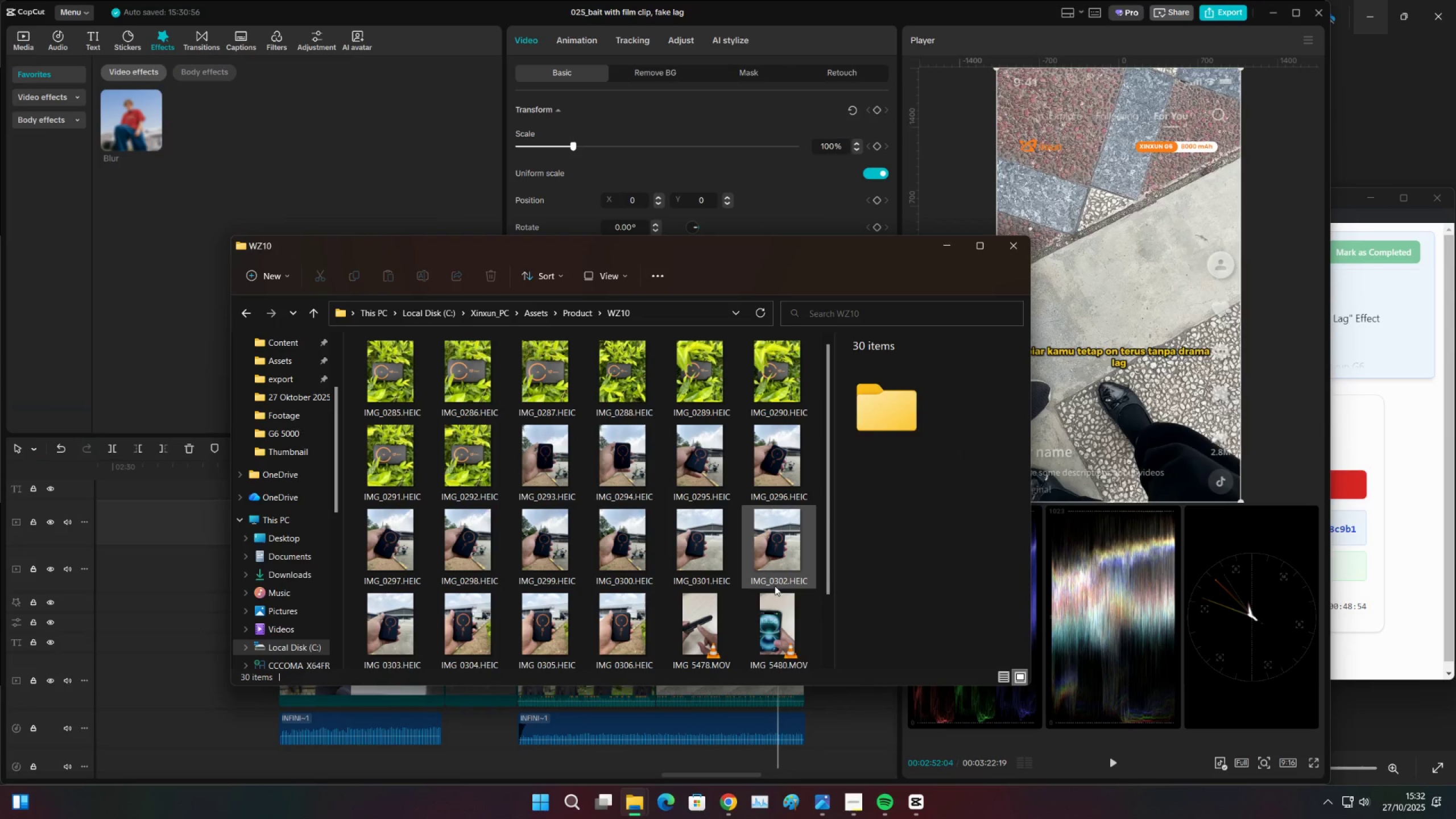 
scroll: coordinate [739, 606], scroll_direction: down, amount: 4.0
 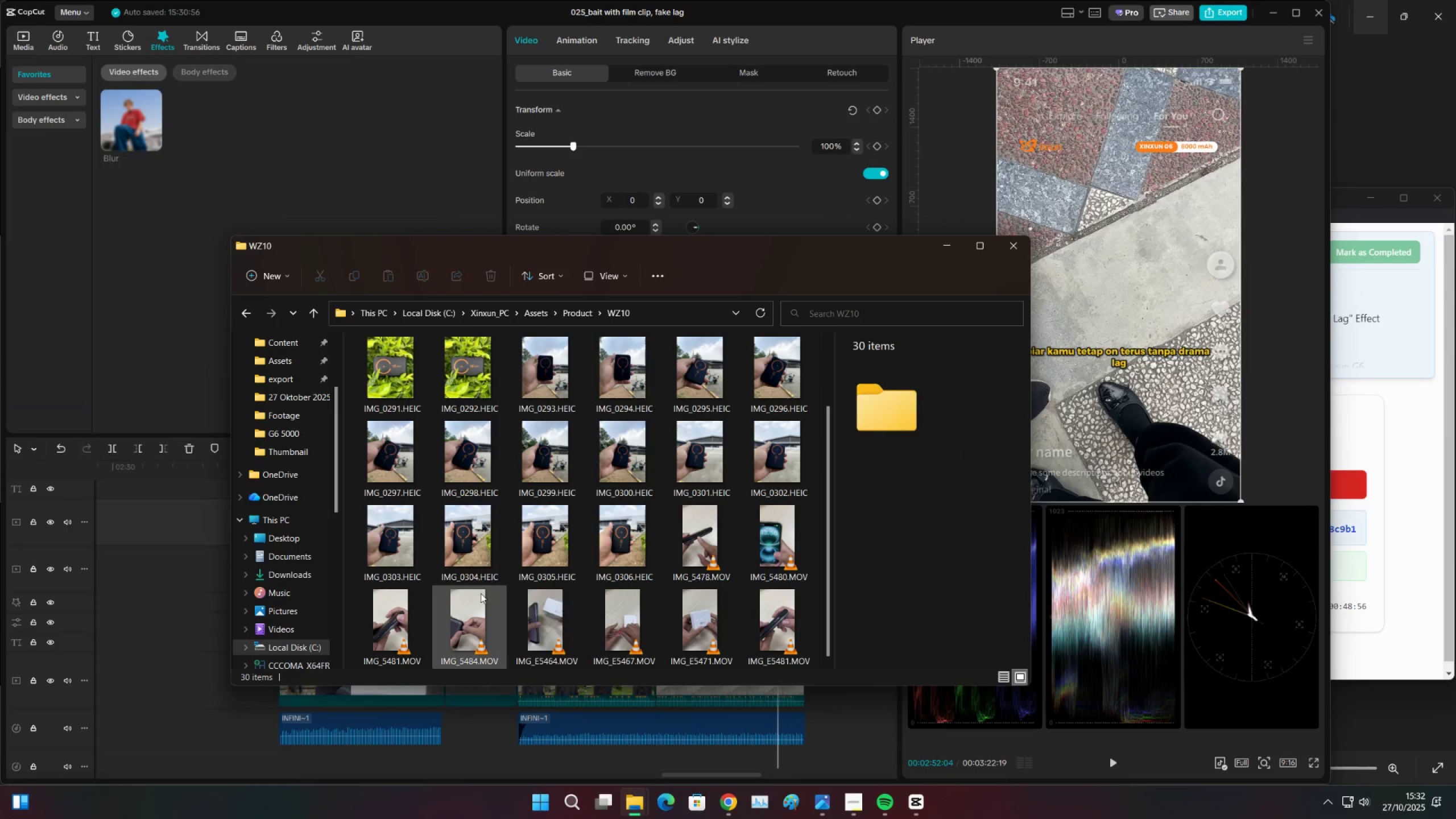 
left_click([618, 624])
 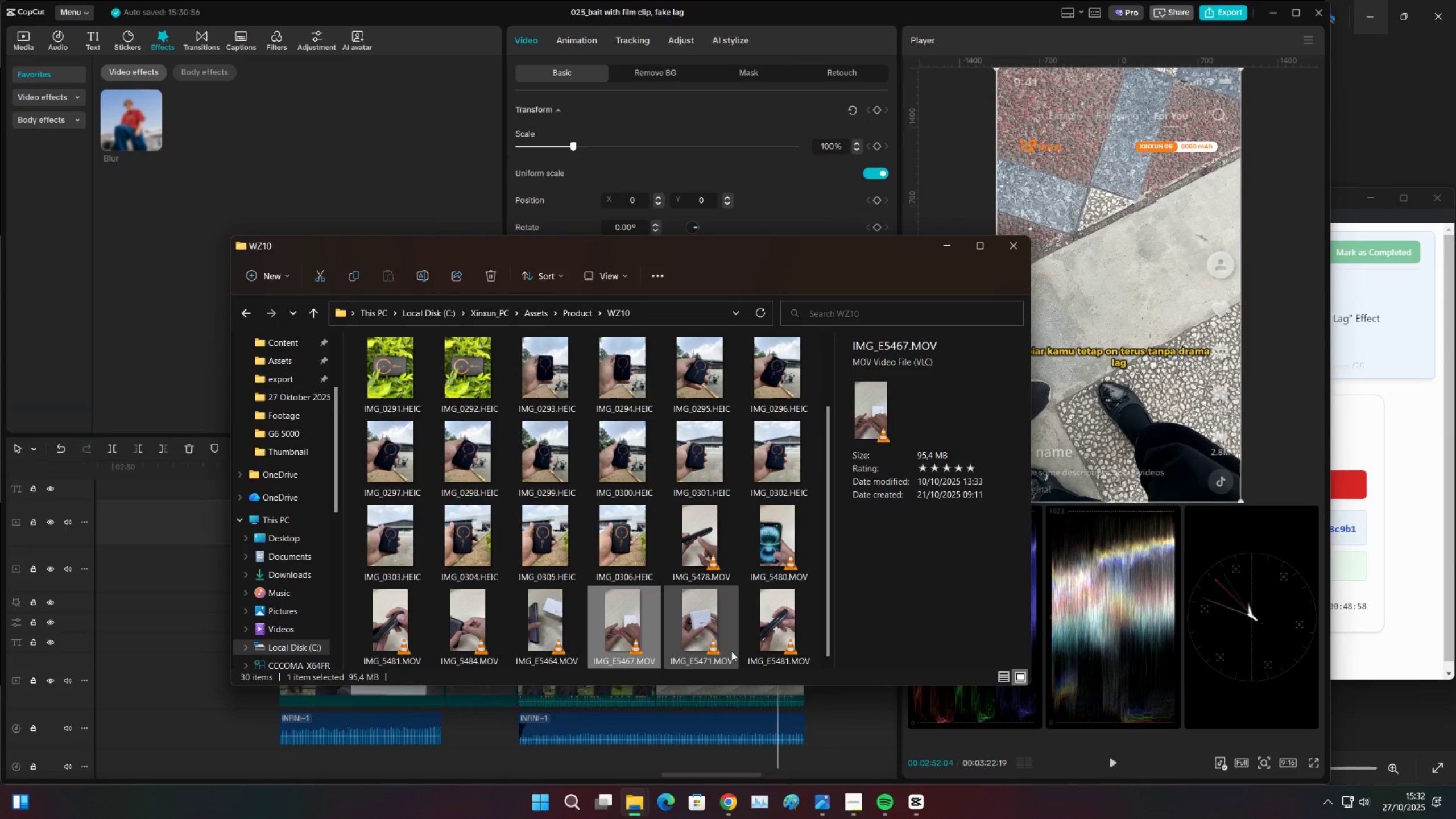 
scroll: coordinate [599, 606], scroll_direction: up, amount: 5.0
 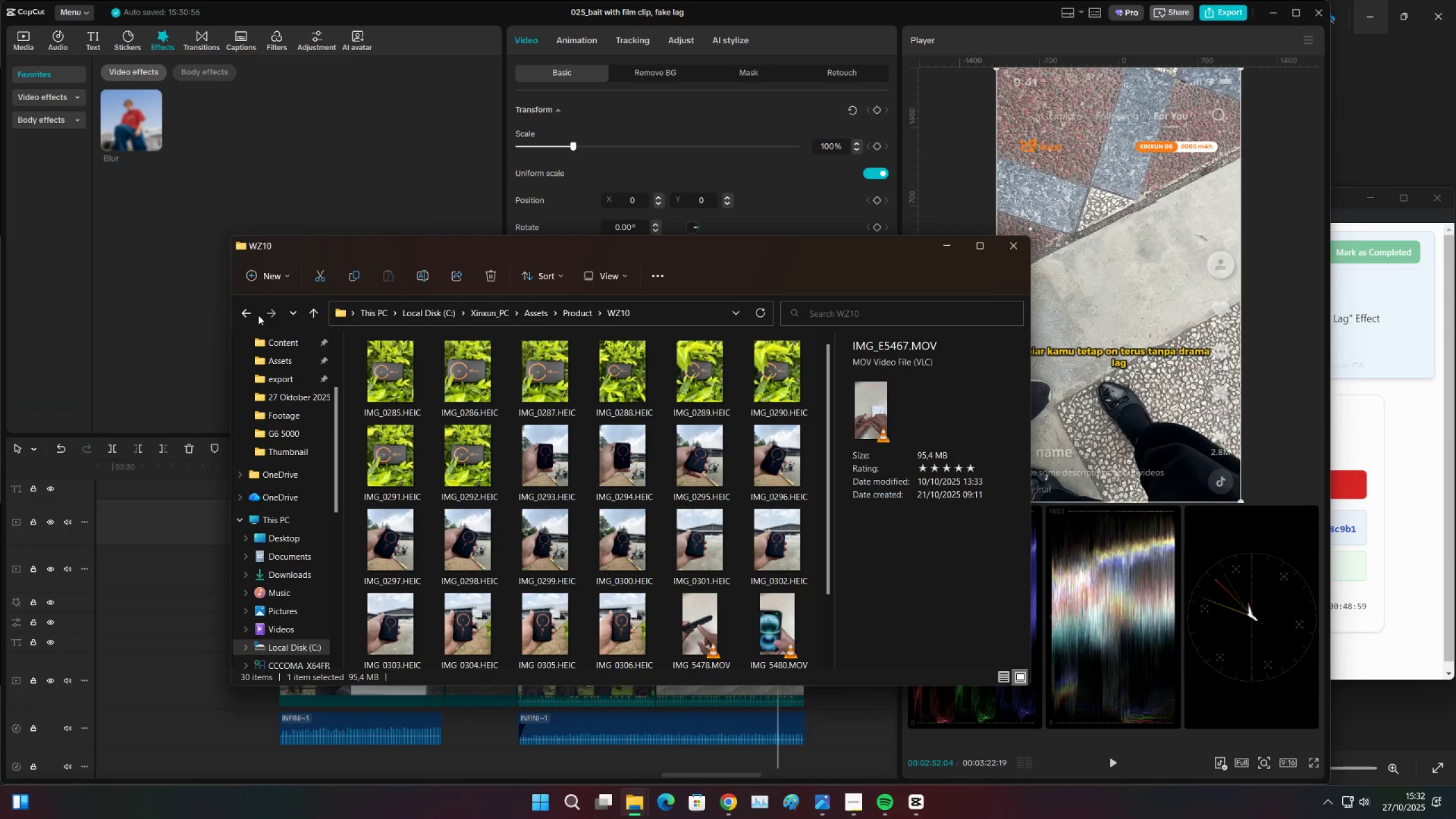 
left_click([254, 312])
 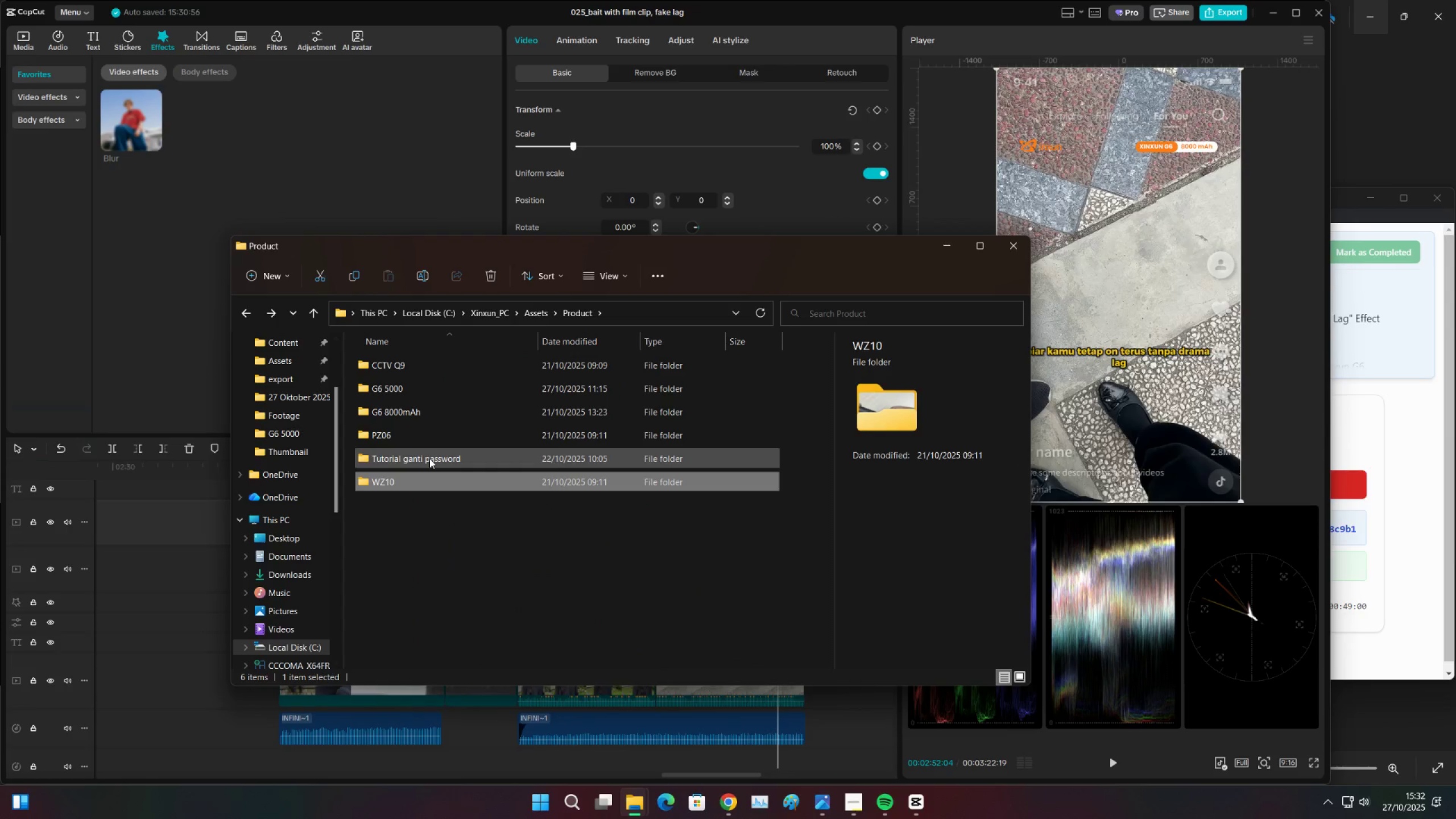 
double_click([436, 433])
 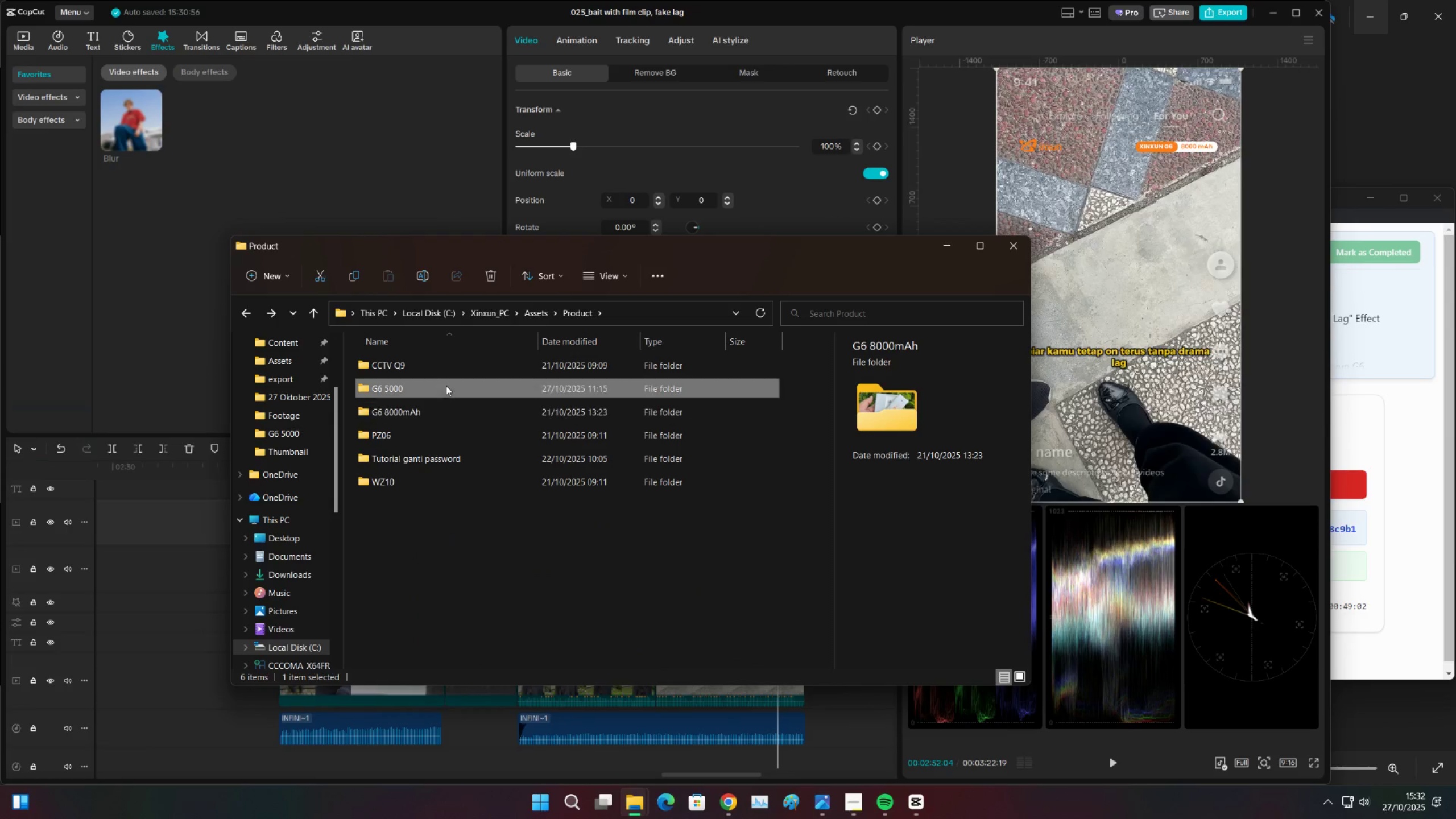 
double_click([446, 386])
 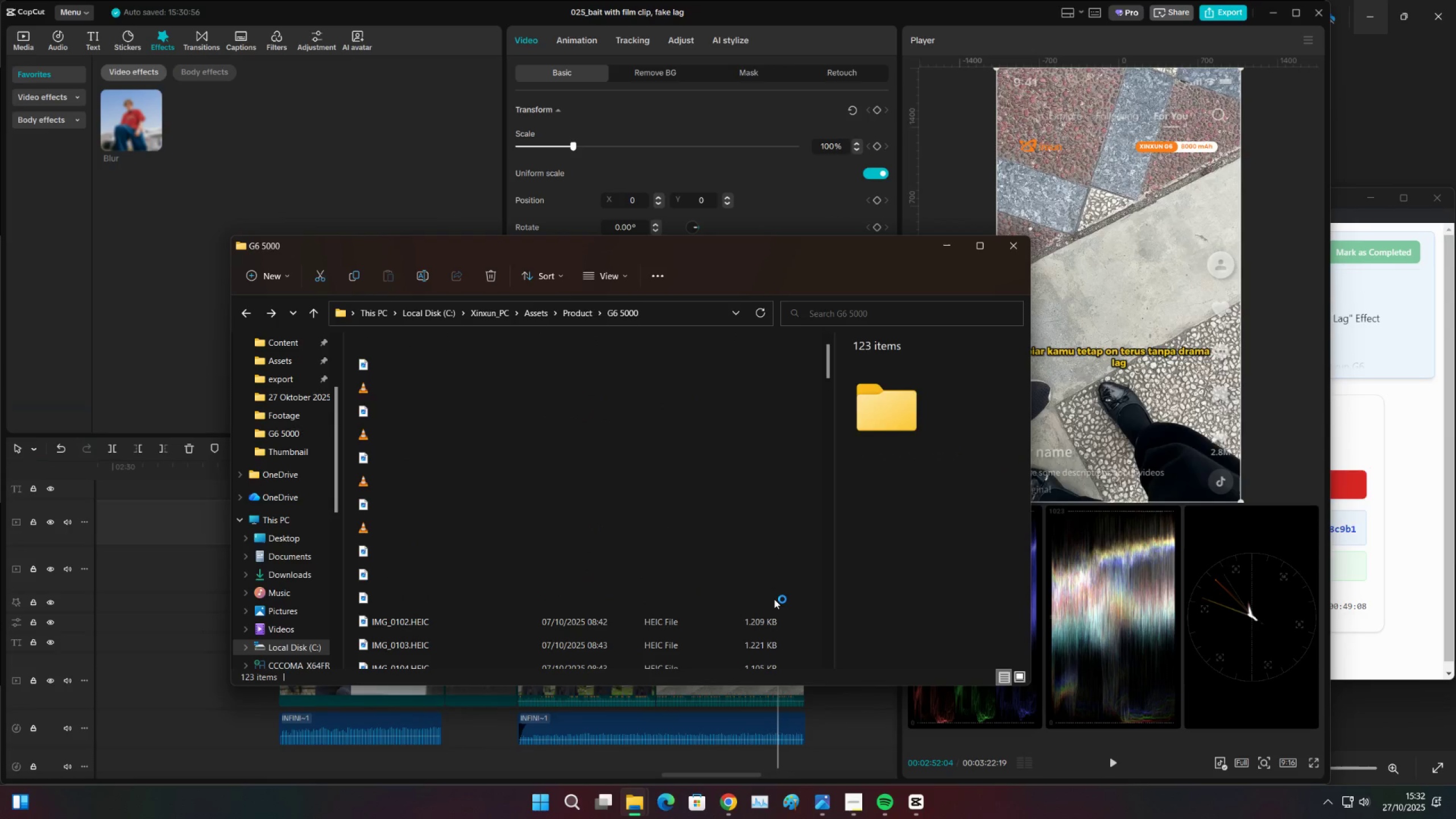 
wait(7.77)
 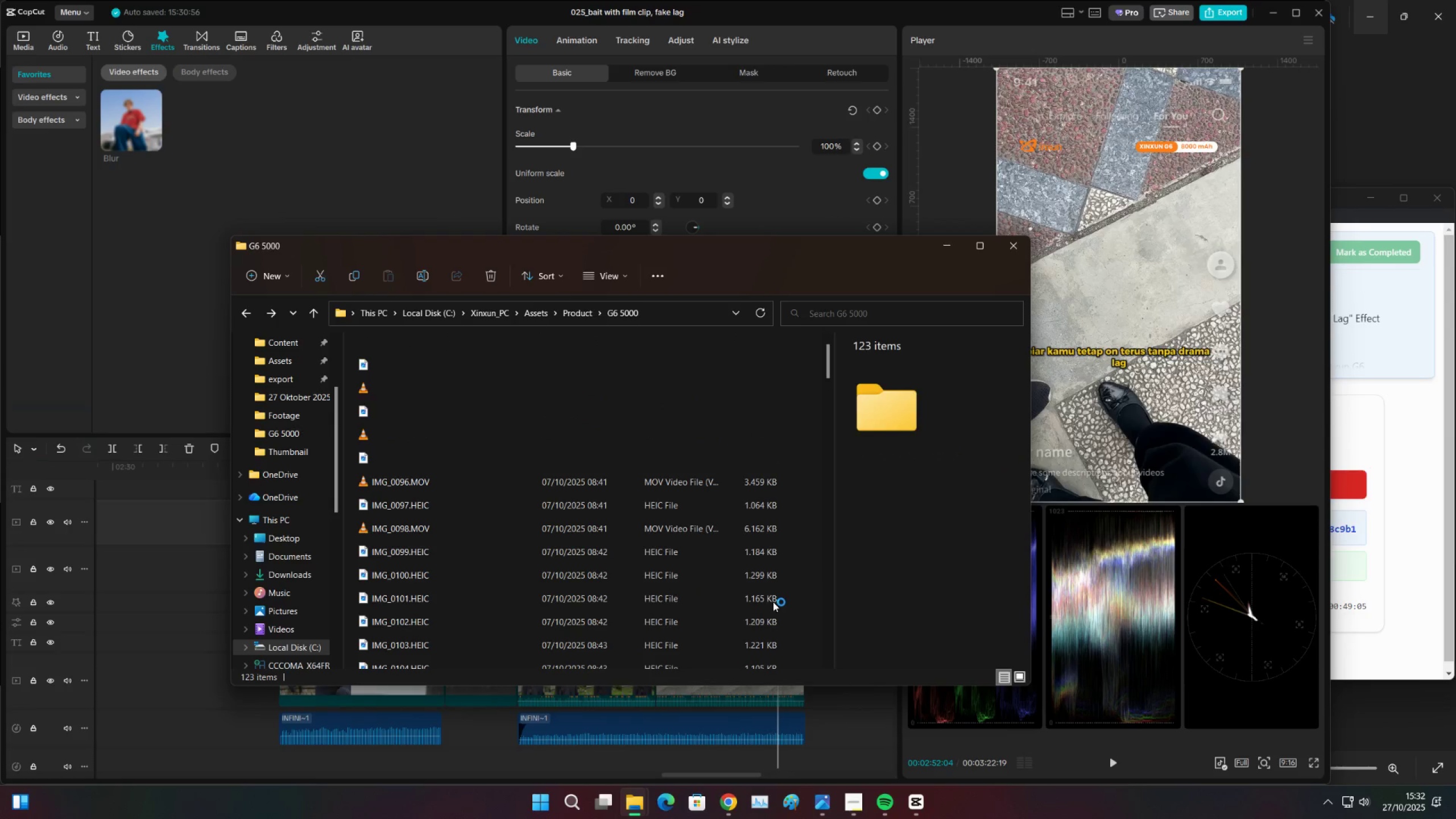 
scroll: coordinate [727, 598], scroll_direction: down, amount: 13.0
 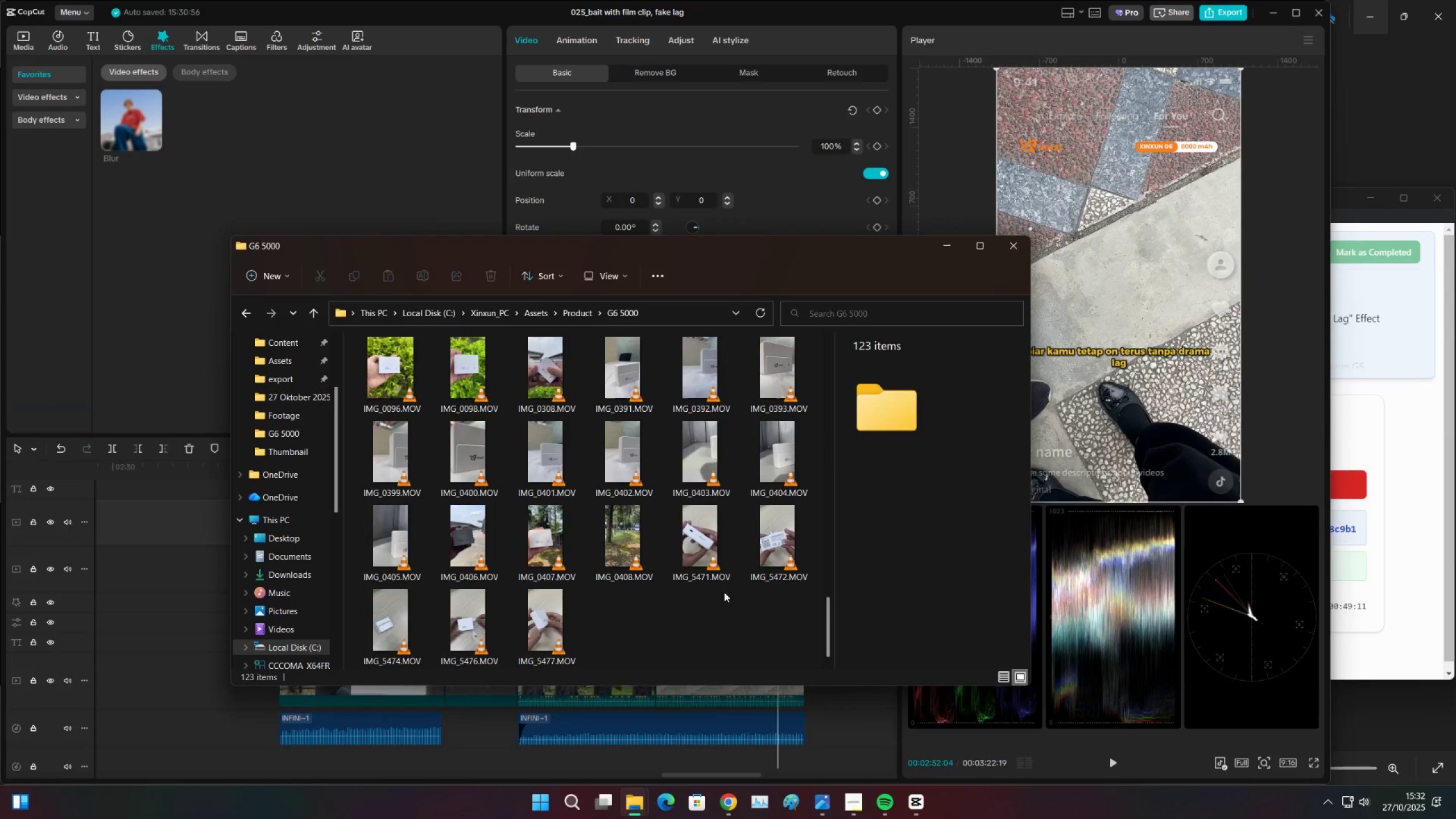 
scroll: coordinate [724, 592], scroll_direction: none, amount: 0.0
 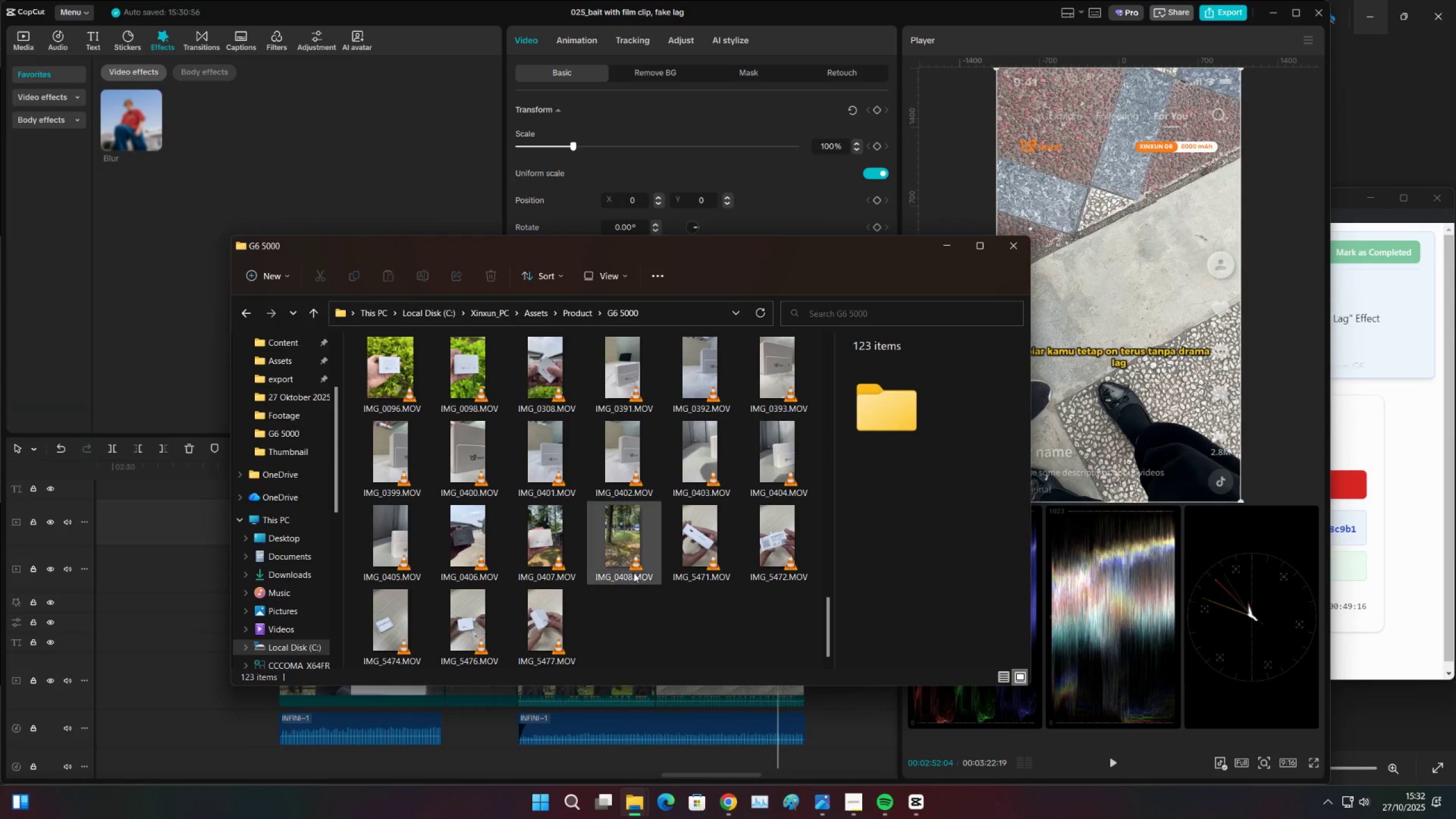 
left_click([243, 309])
 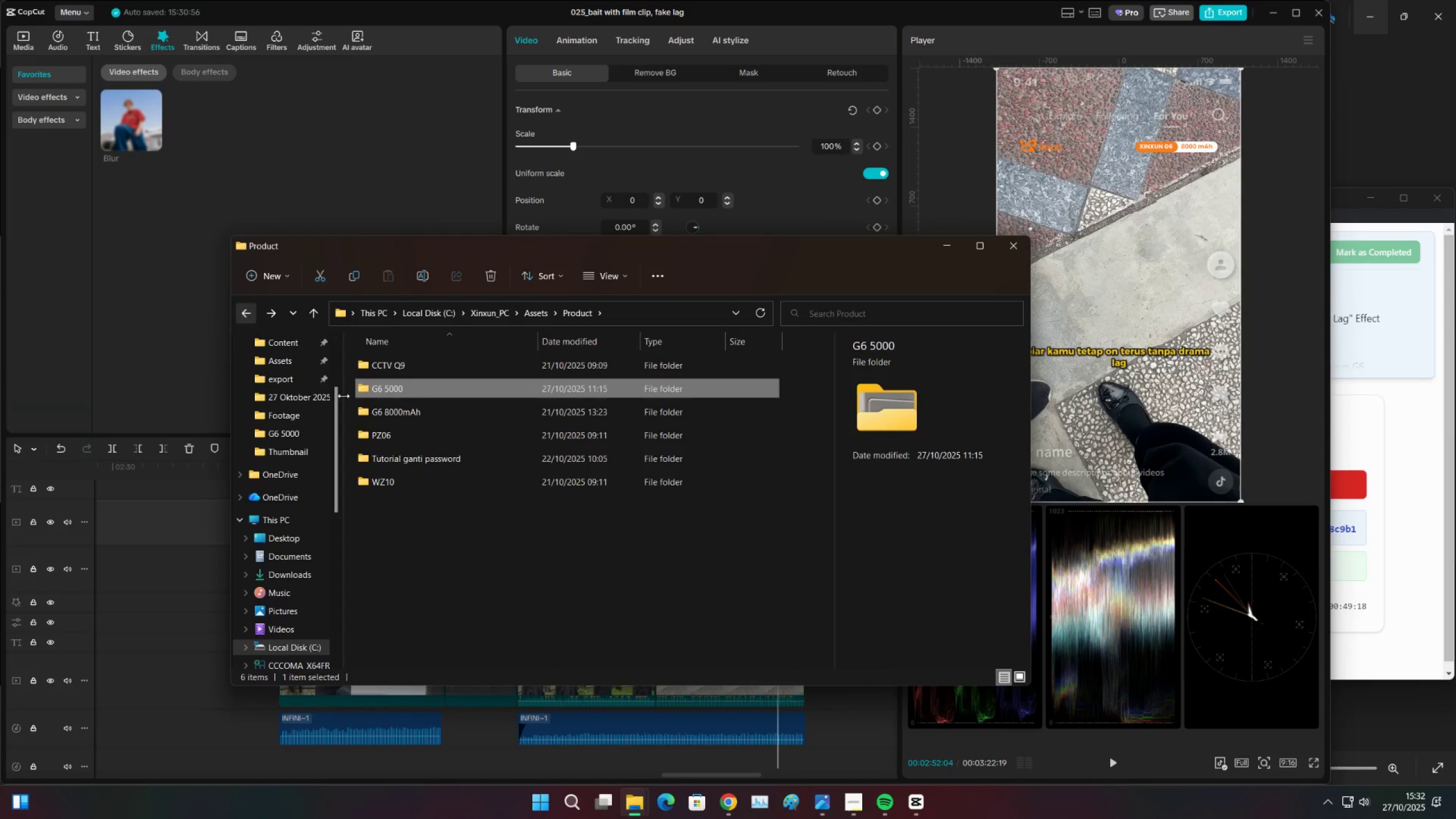 
left_click([379, 412])
 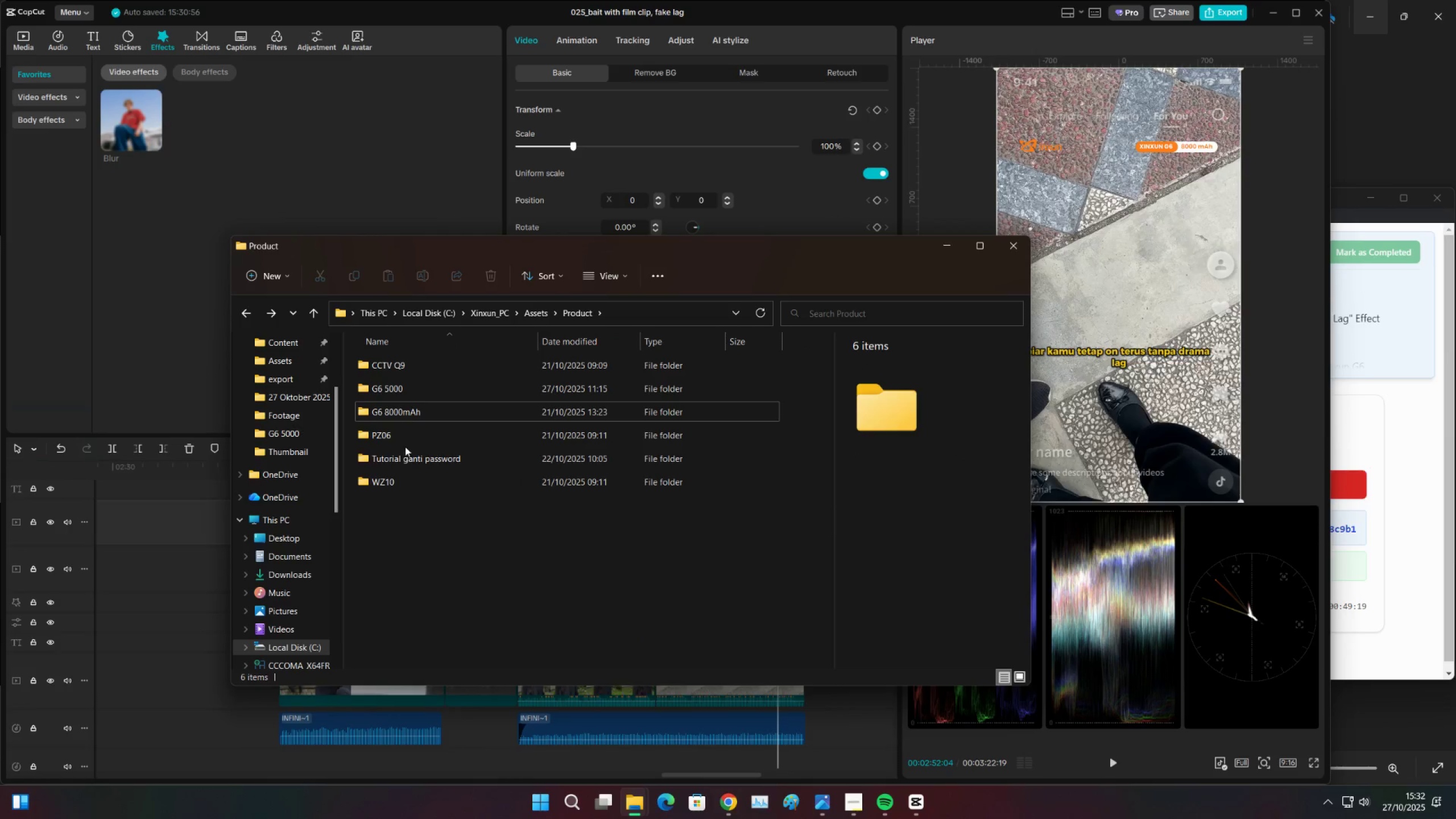 
double_click([416, 454])
 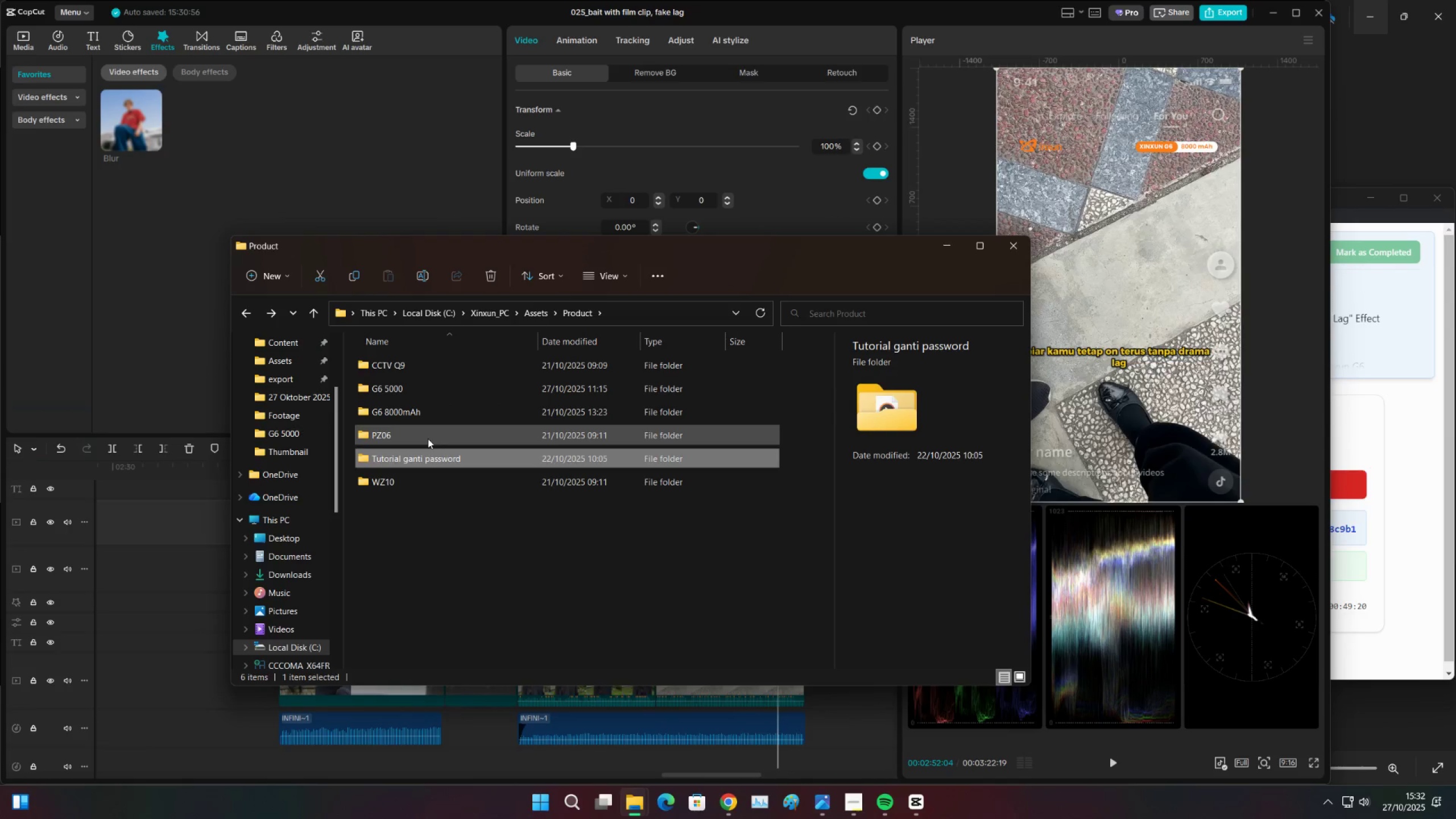 
triple_click([428, 439])
 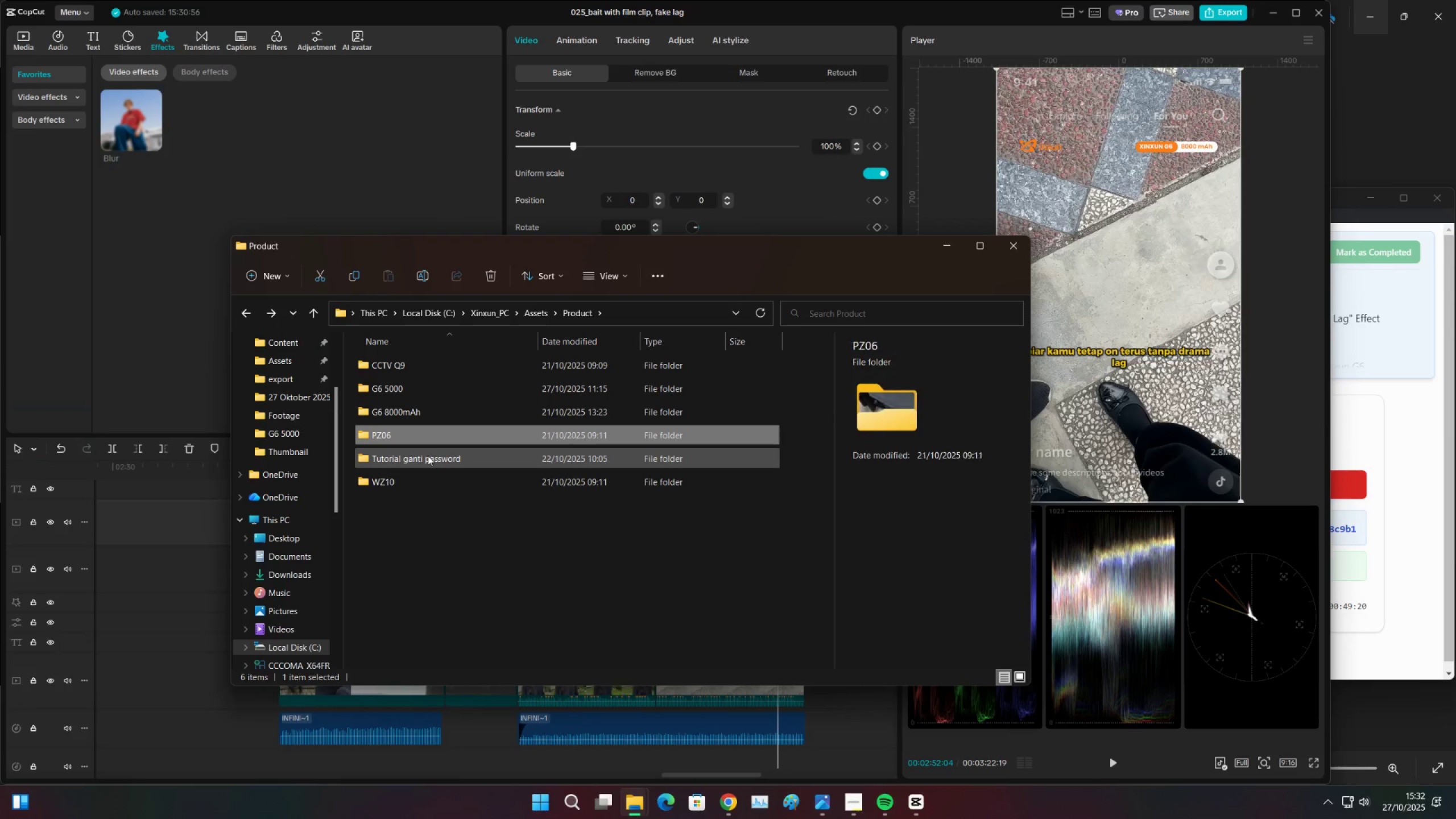 
triple_click([428, 456])
 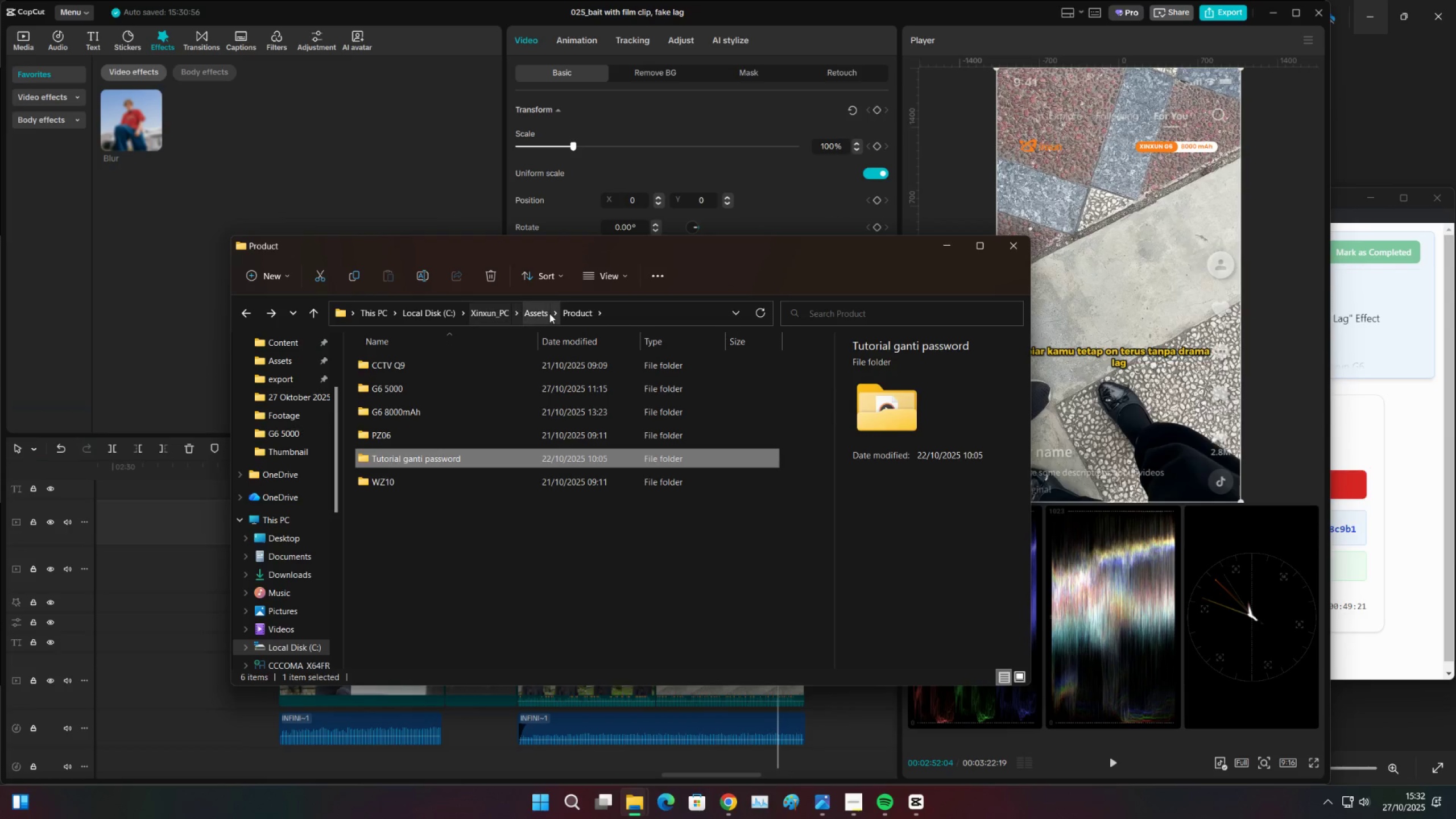 
left_click([535, 315])
 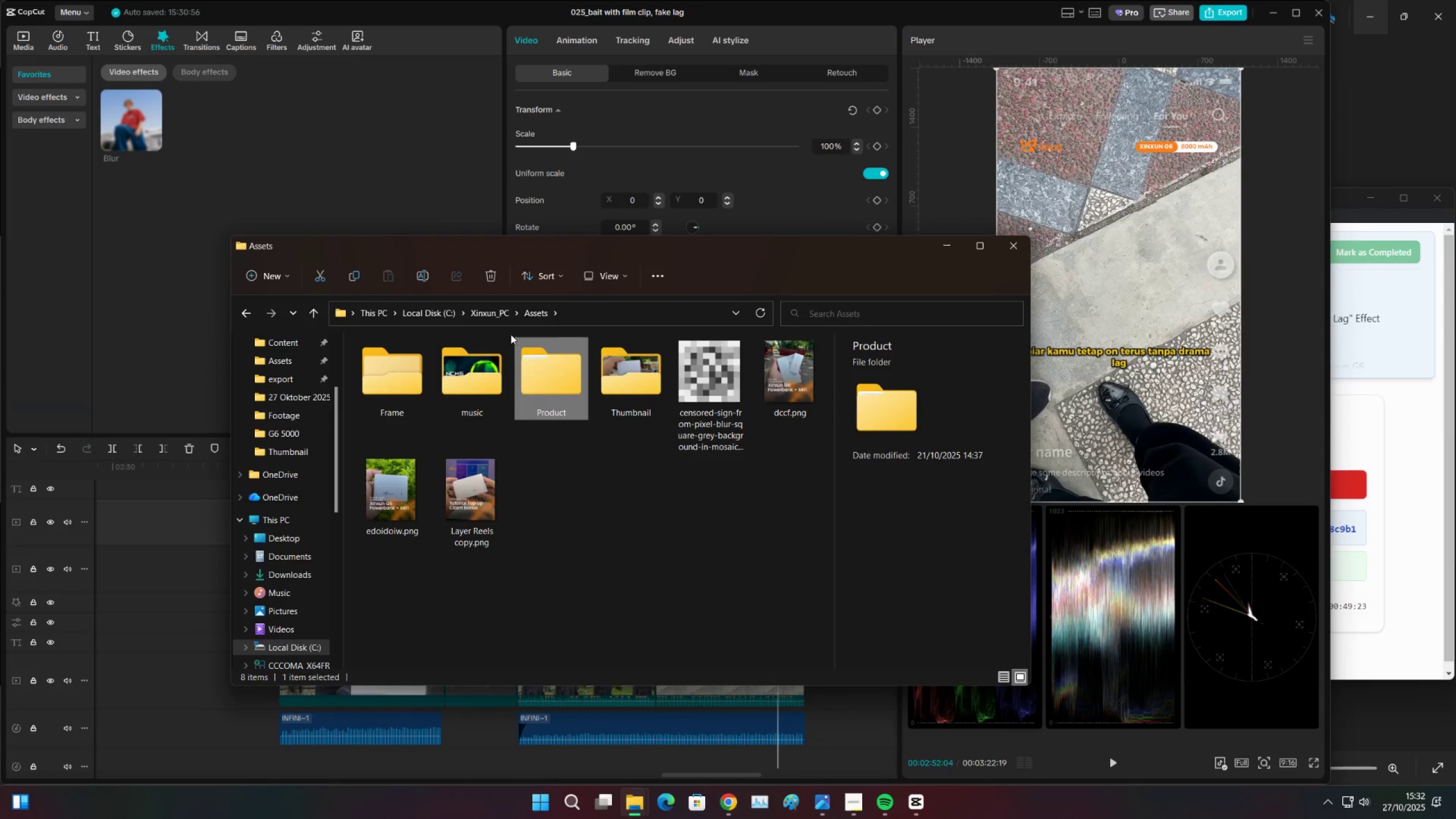 
left_click([491, 316])
 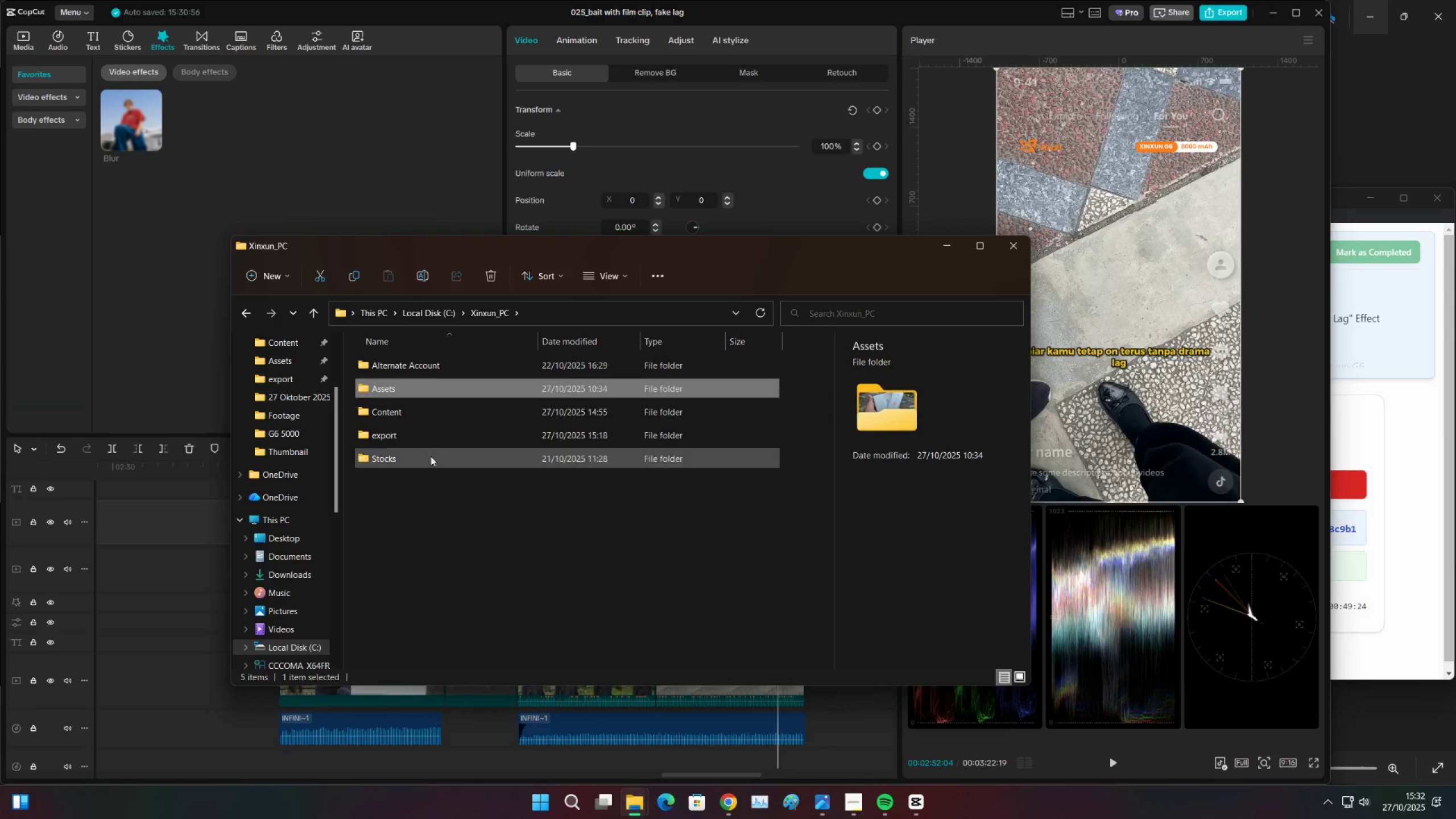 
double_click([431, 456])
 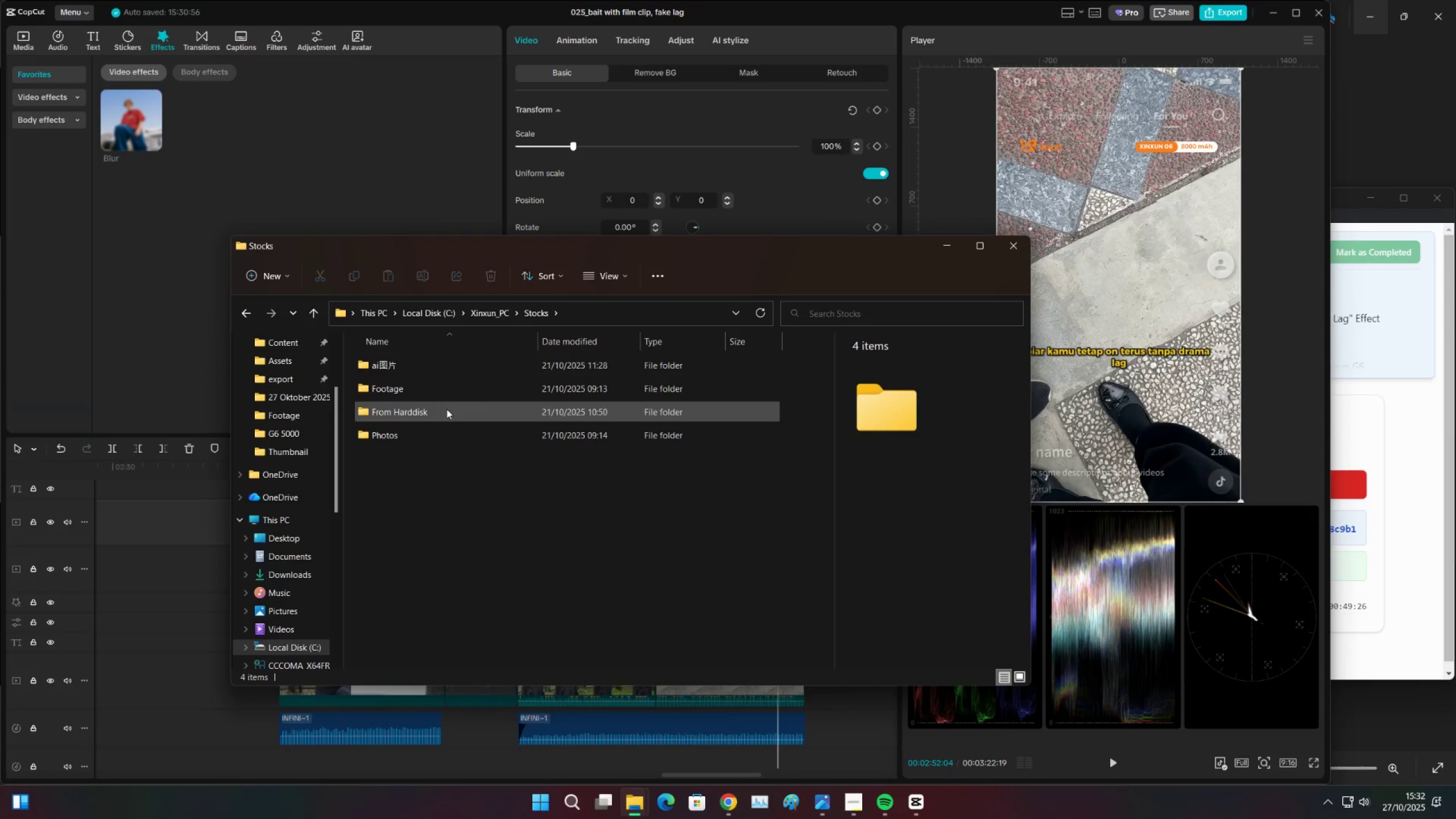 
double_click([427, 428])
 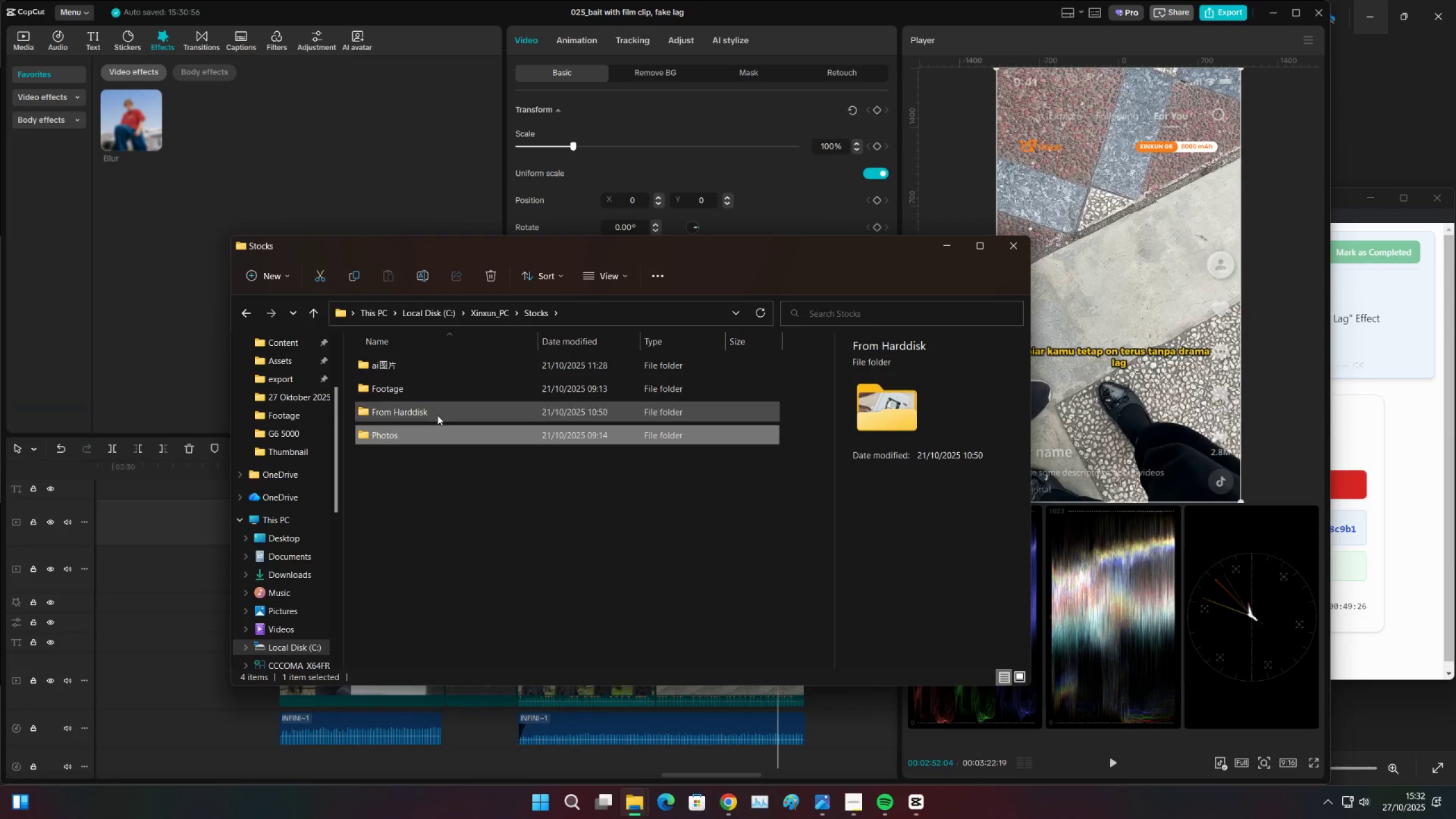 
triple_click([437, 415])
 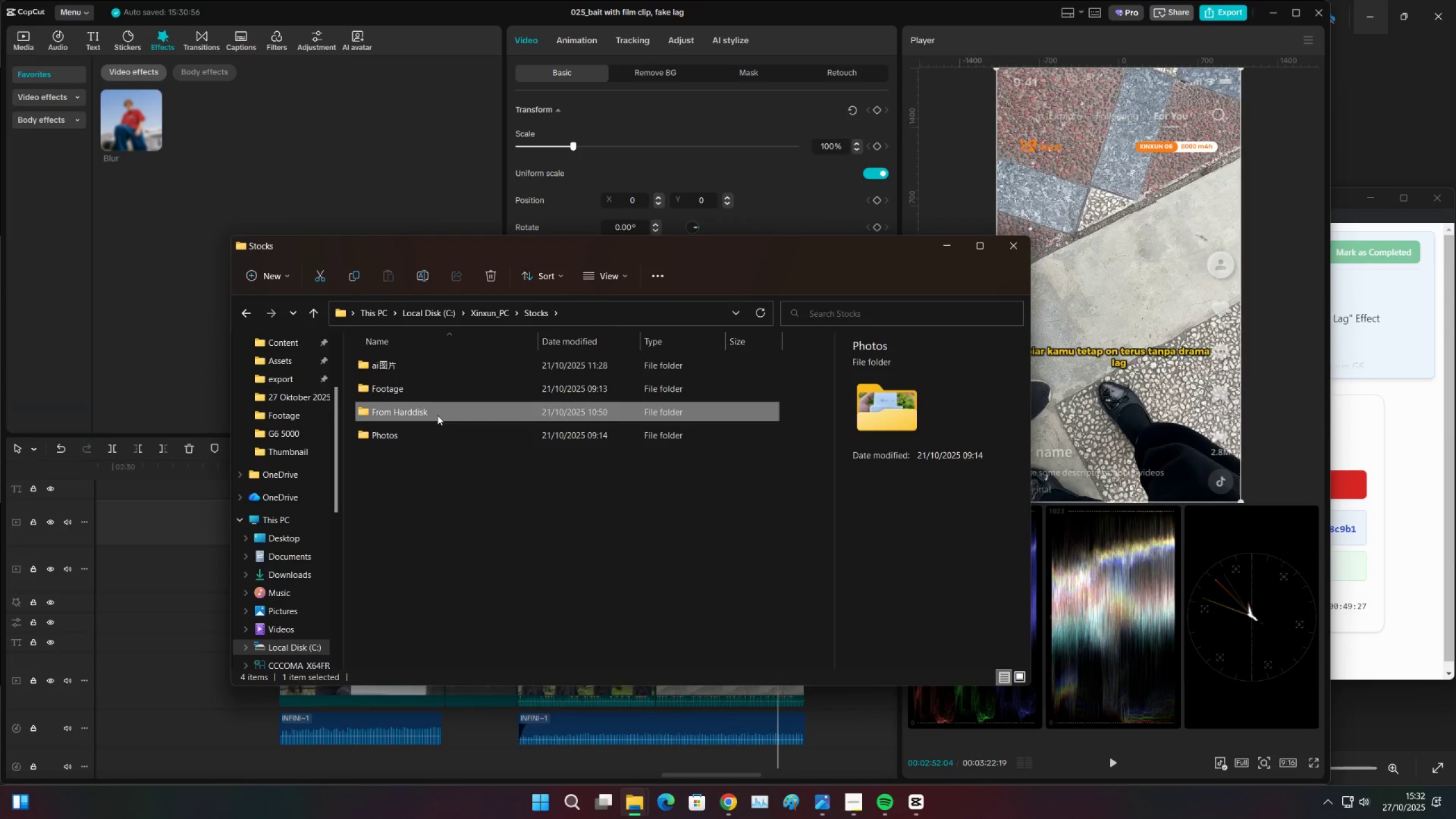 
triple_click([437, 415])
 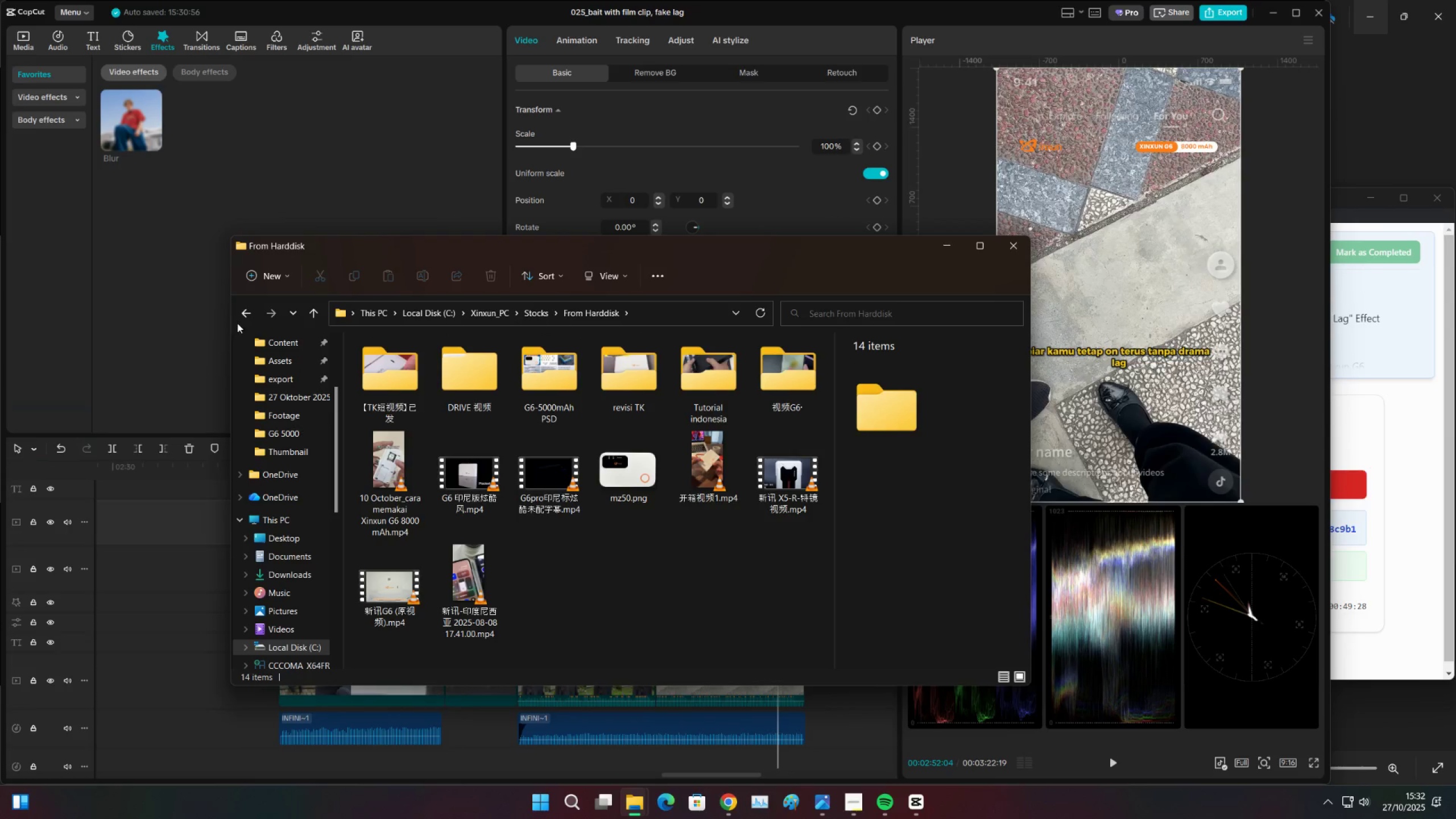 
left_click([243, 305])
 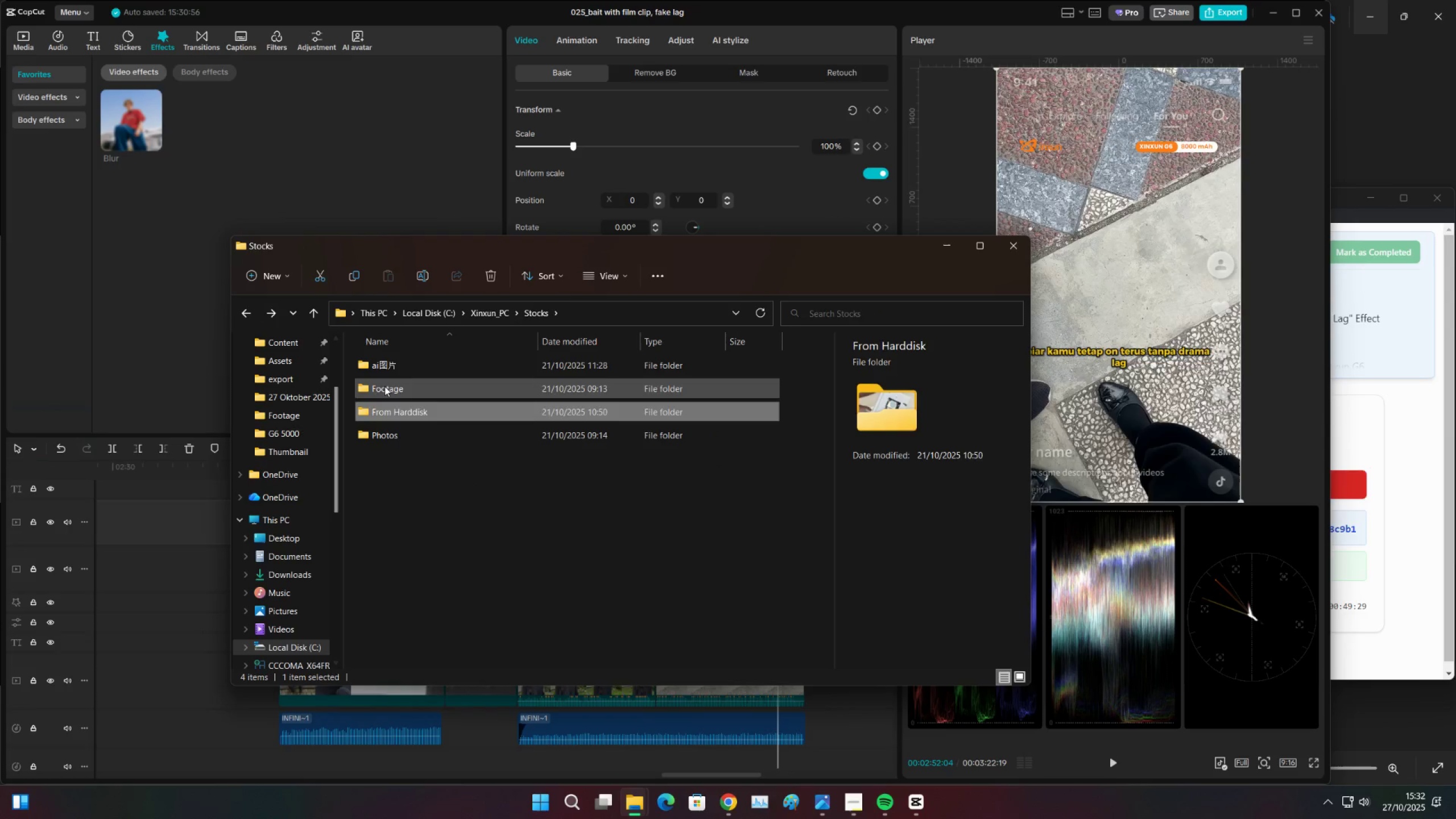 
double_click([384, 386])
 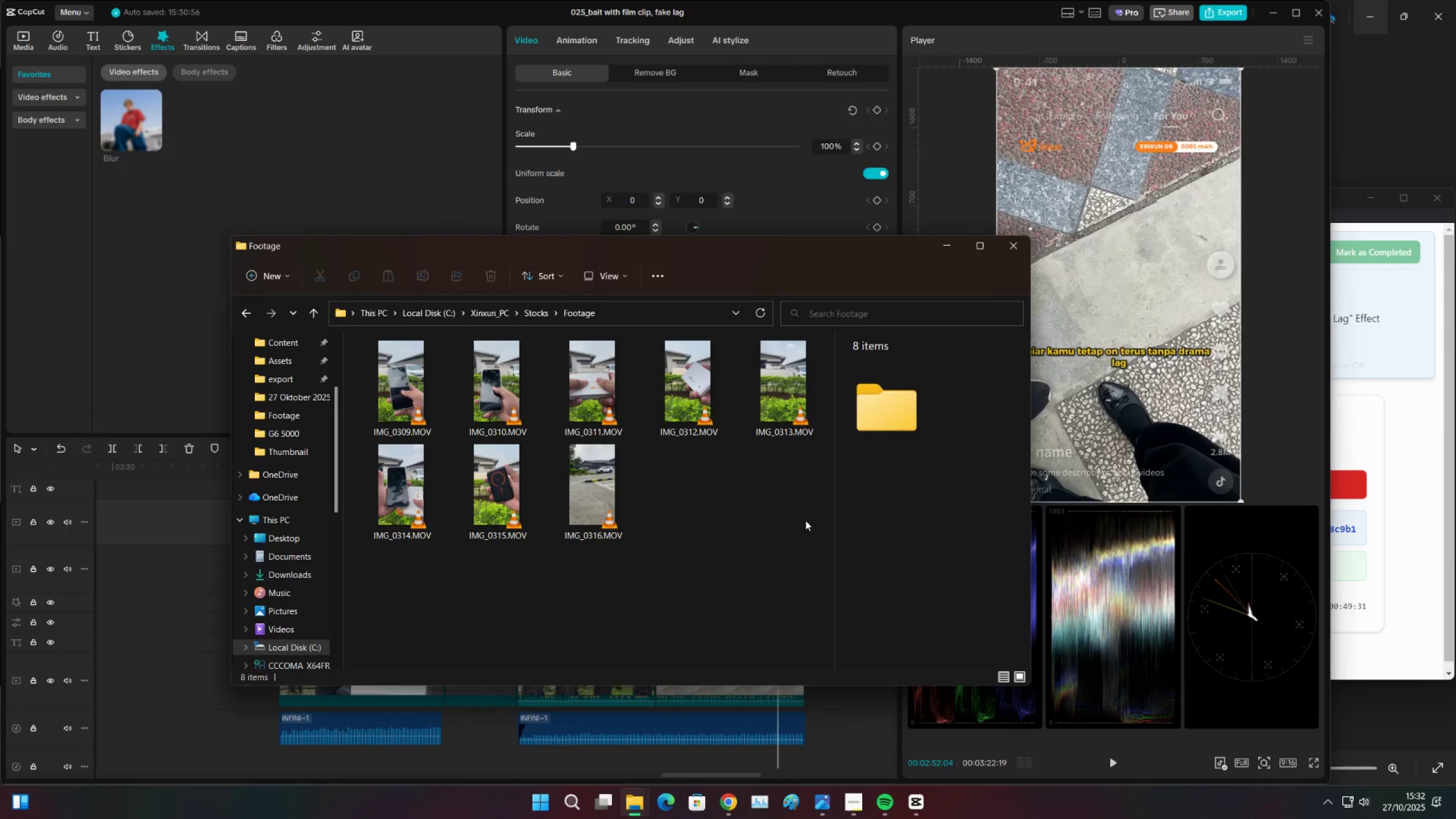 
left_click([590, 424])
 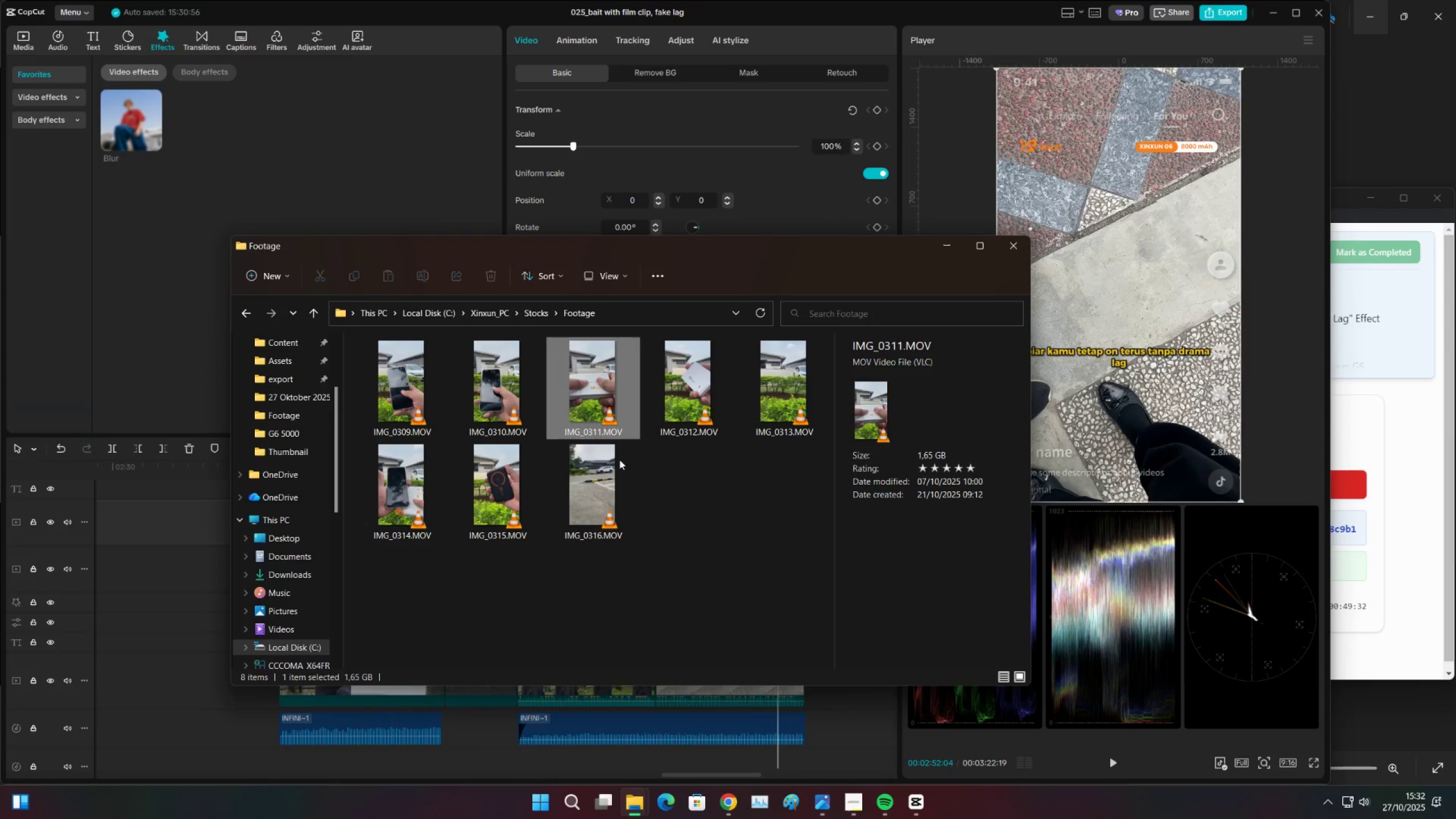 
double_click([582, 415])
 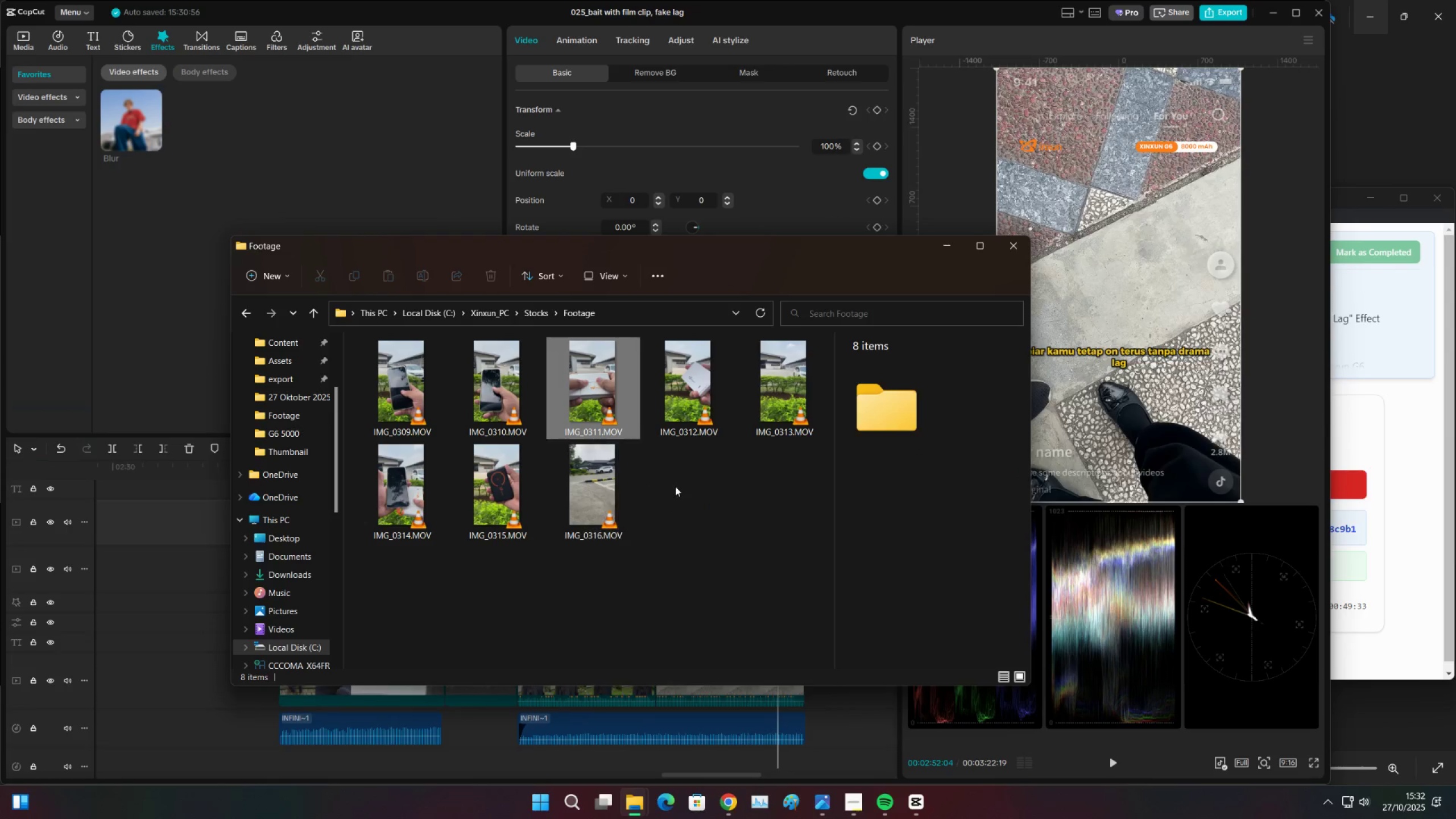 
left_click([677, 487])
 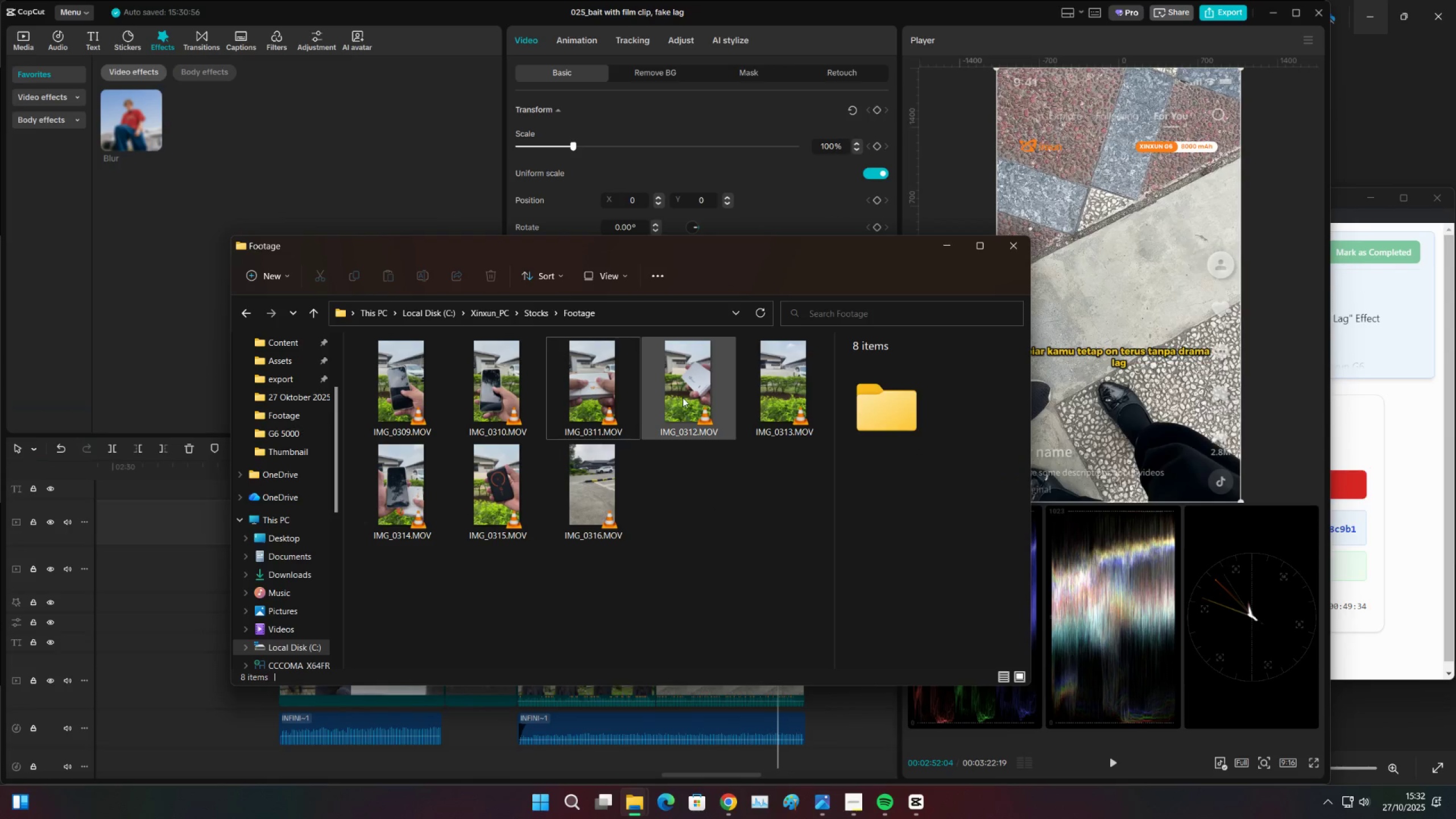 
left_click([595, 392])
 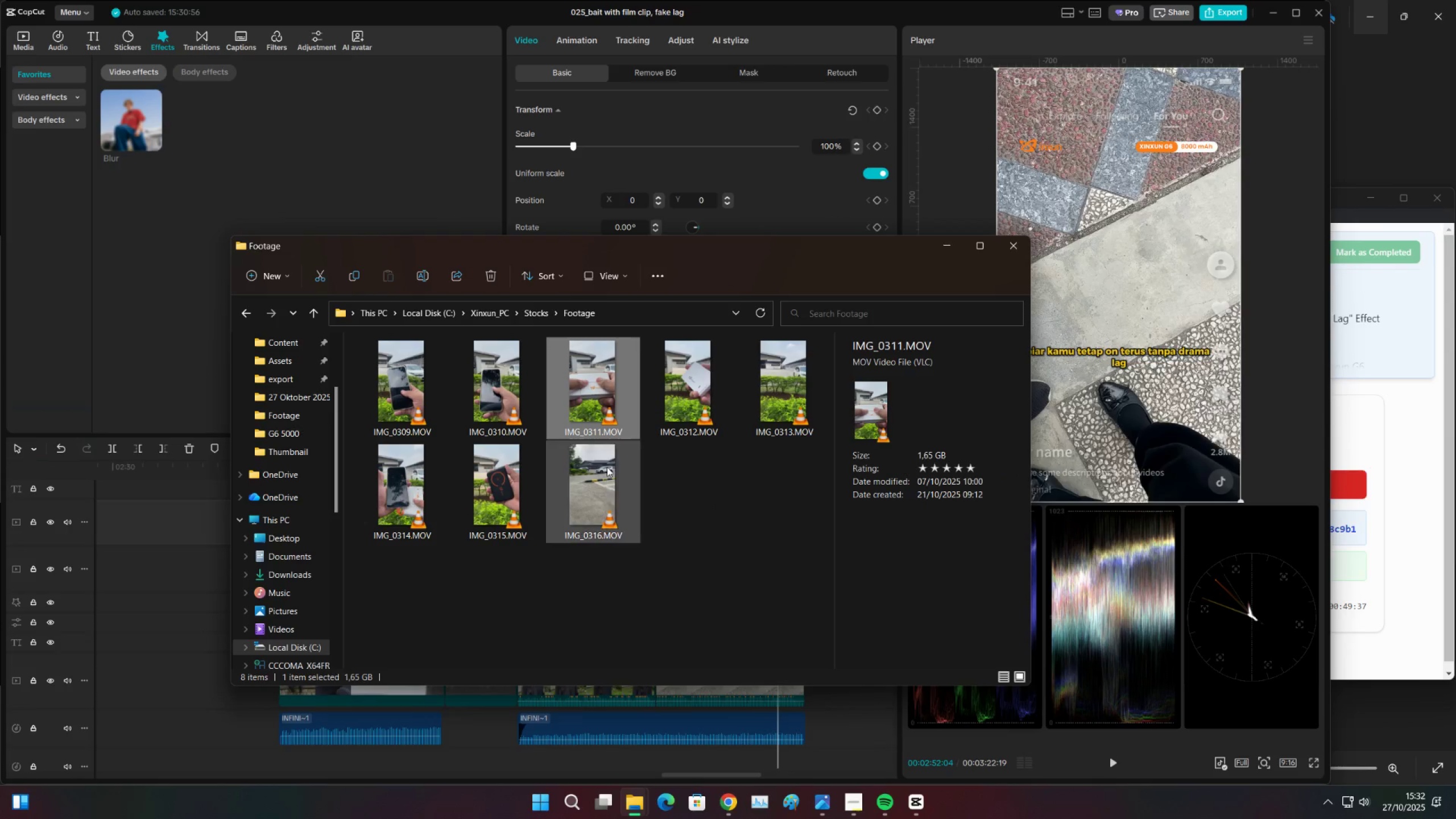 
left_click([502, 420])
 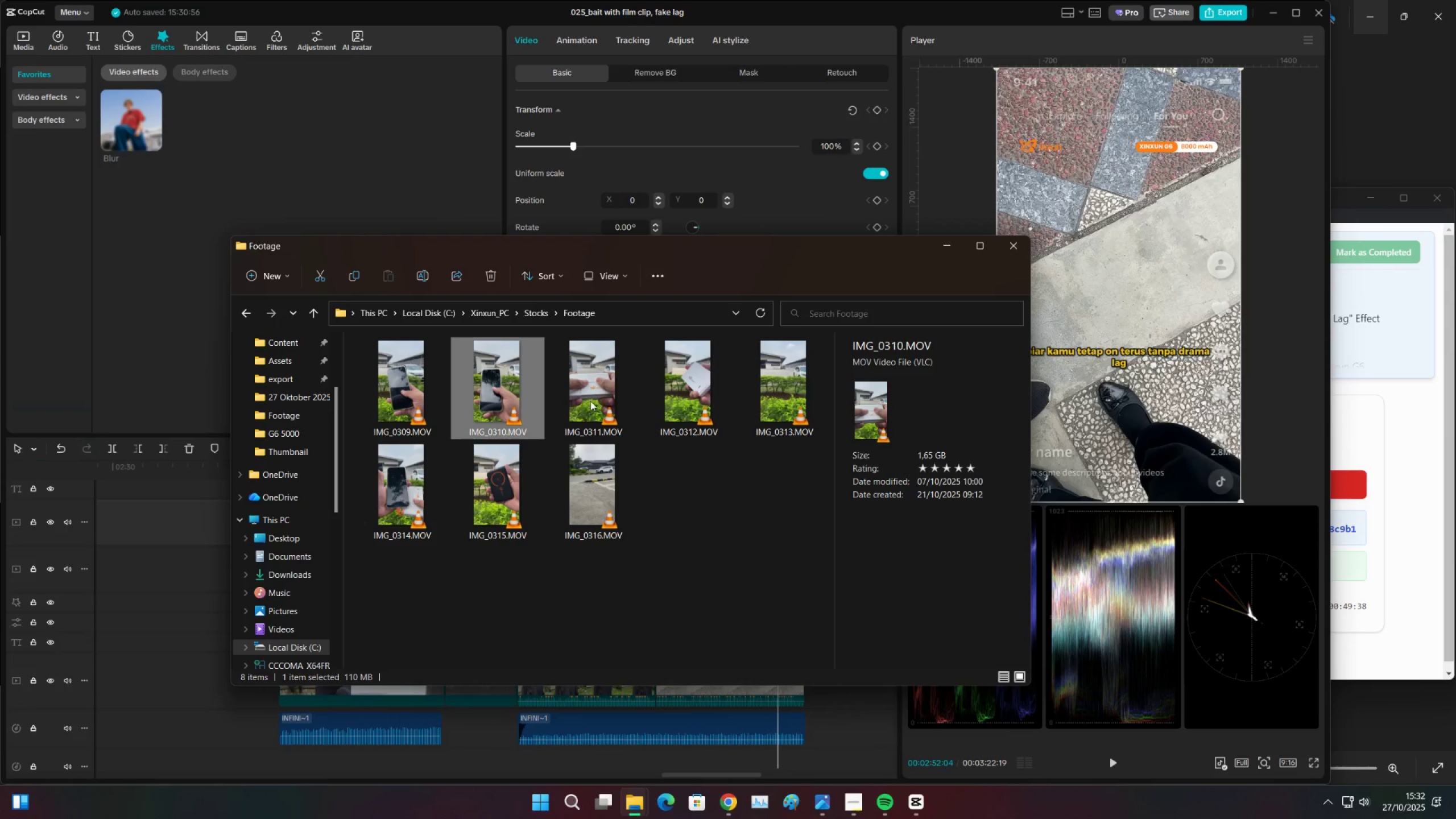 
left_click([590, 401])
 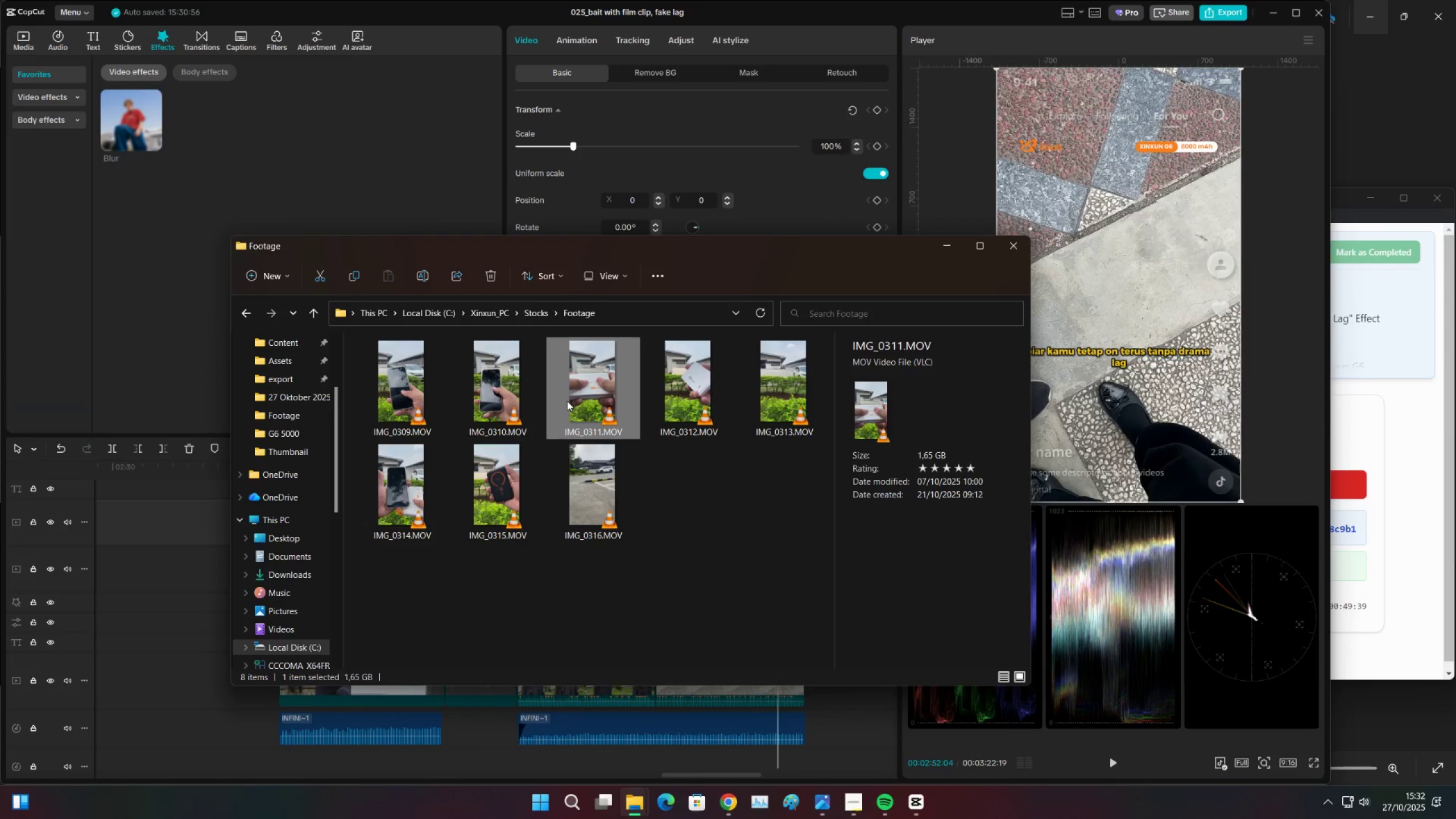 
double_click([532, 401])
 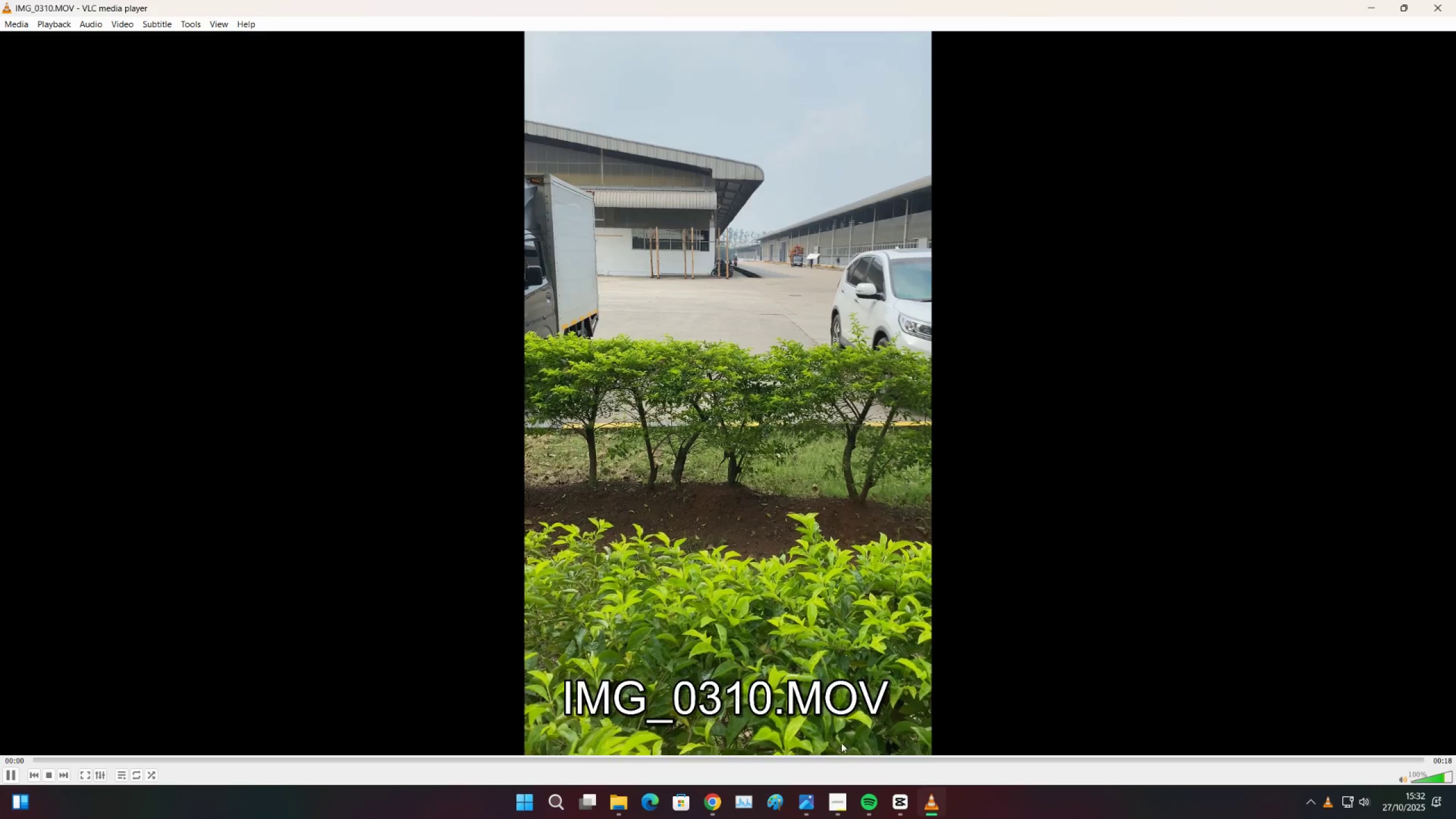 
double_click([1001, 758])
 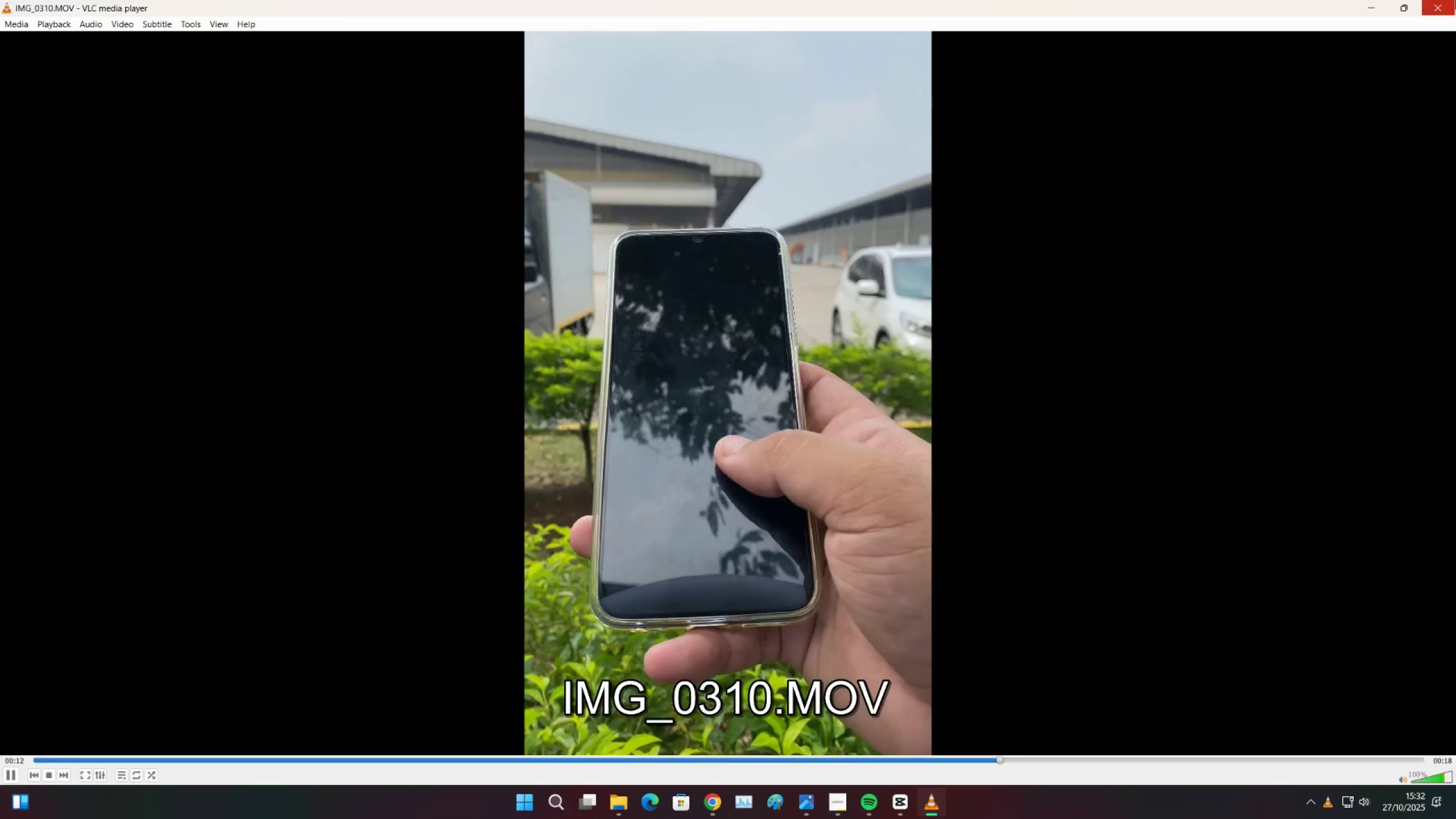 
left_click([1455, 0])
 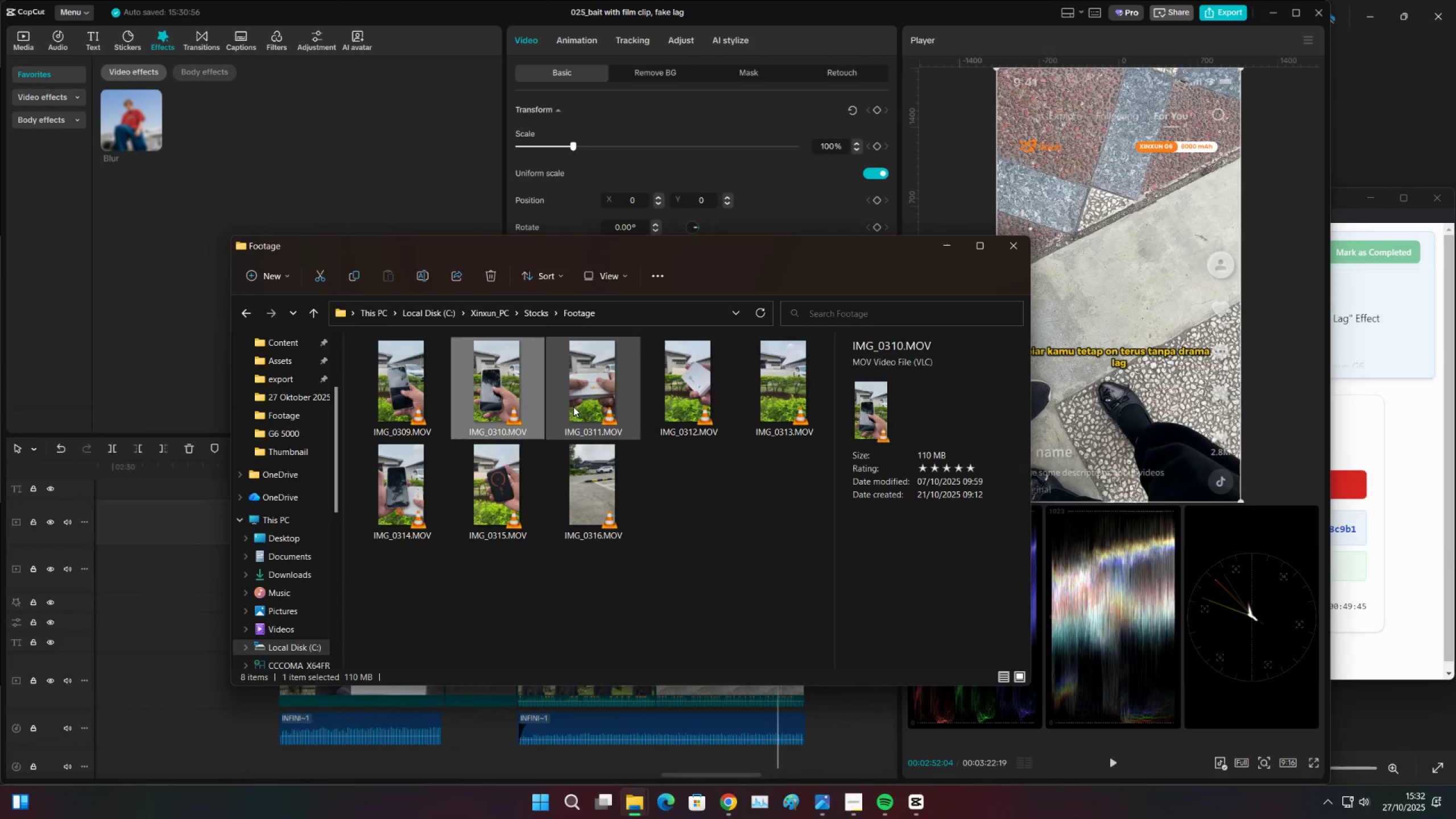 
double_click([573, 406])
 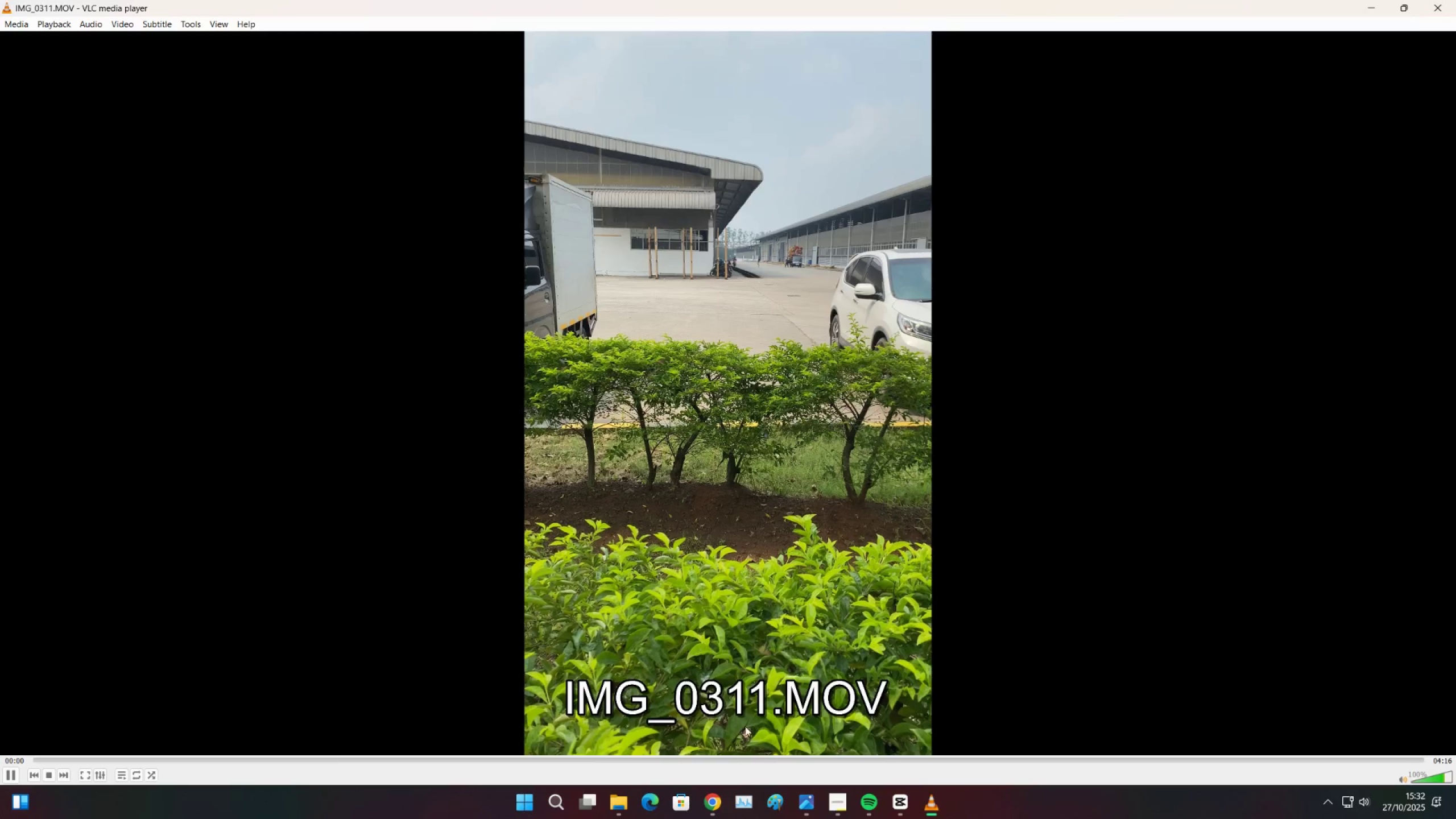 
double_click([835, 762])
 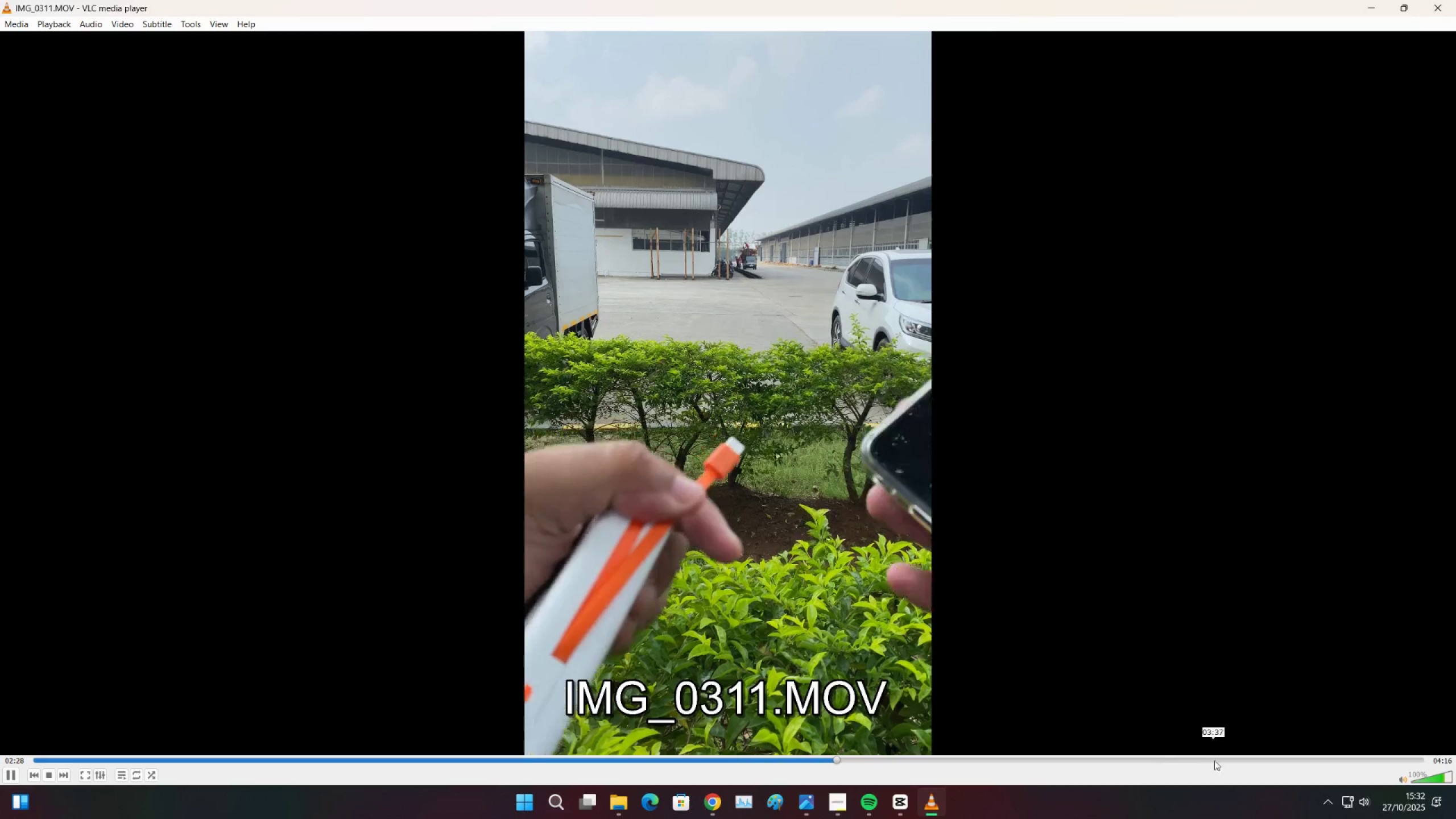 
left_click([1218, 760])
 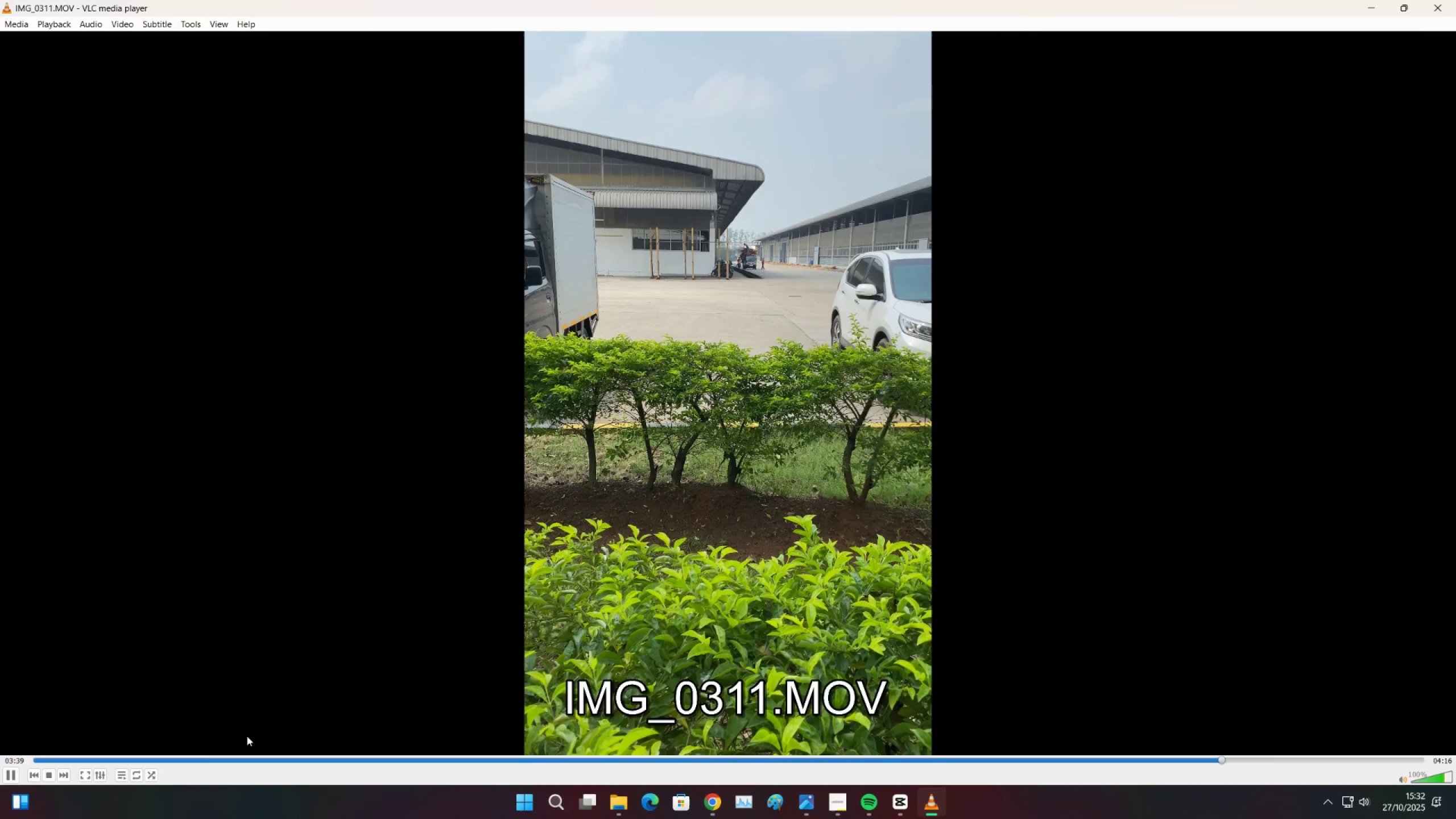 
left_click([180, 759])
 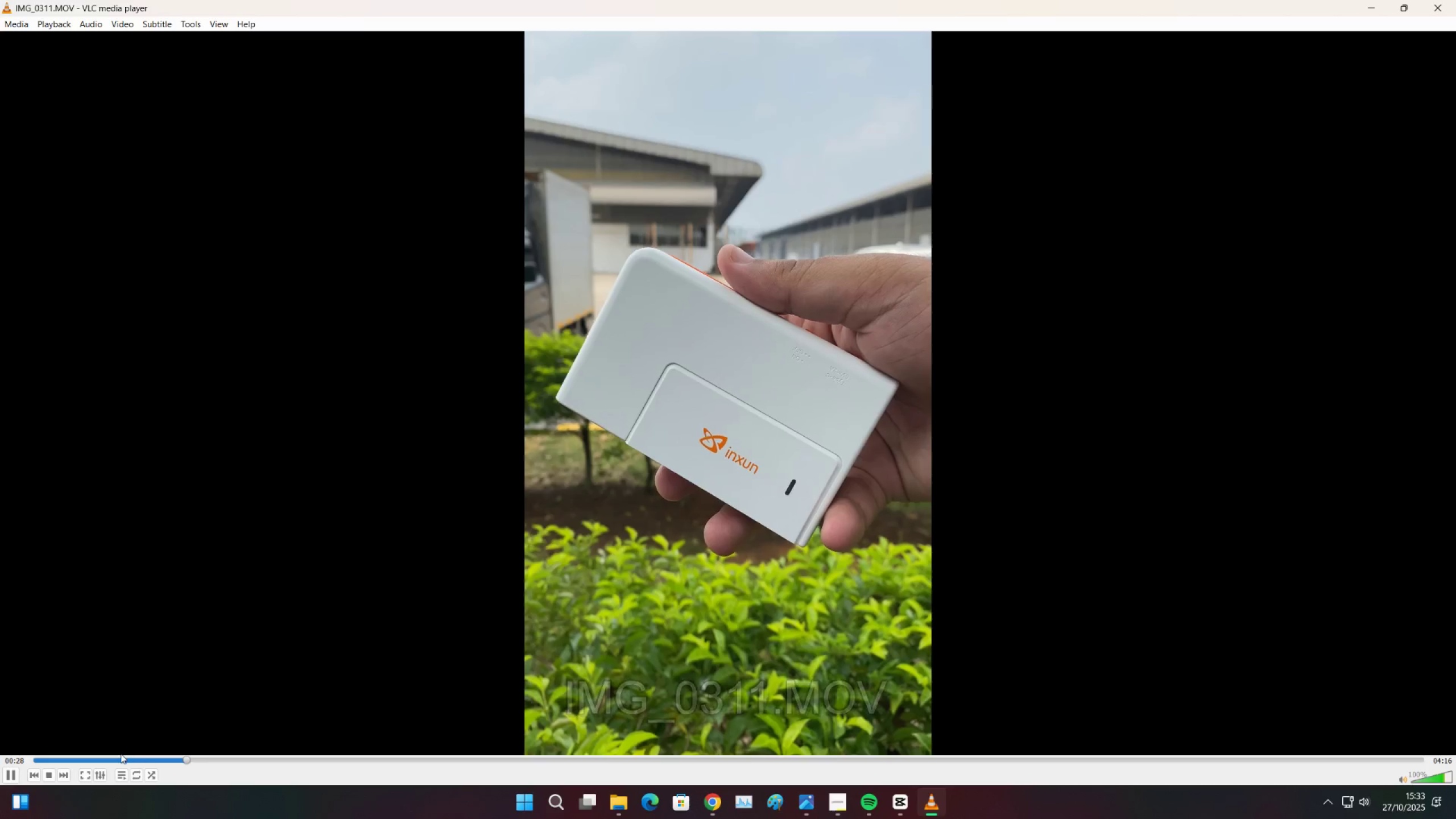 
left_click([105, 759])
 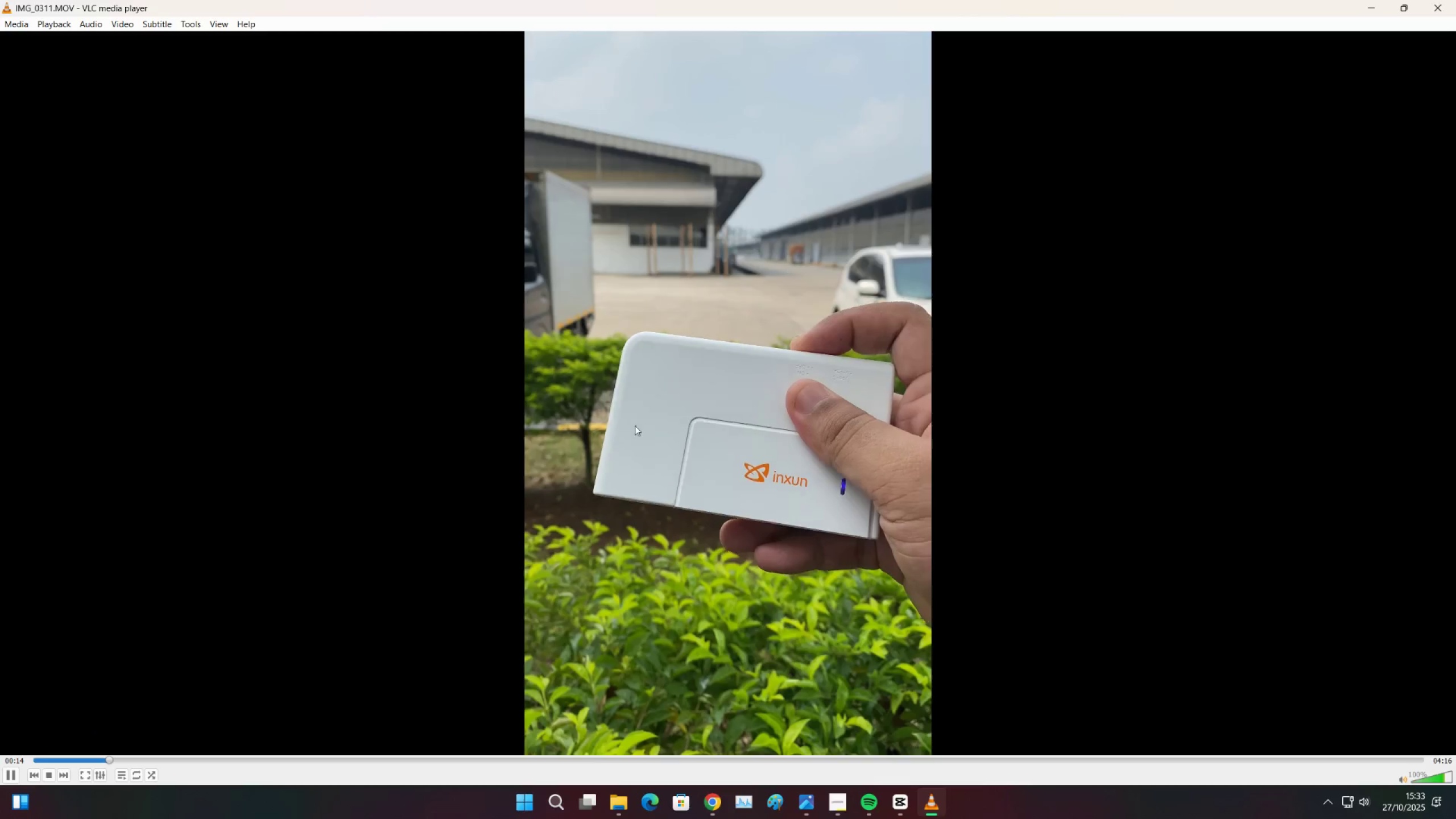 
left_click([1455, 0])
 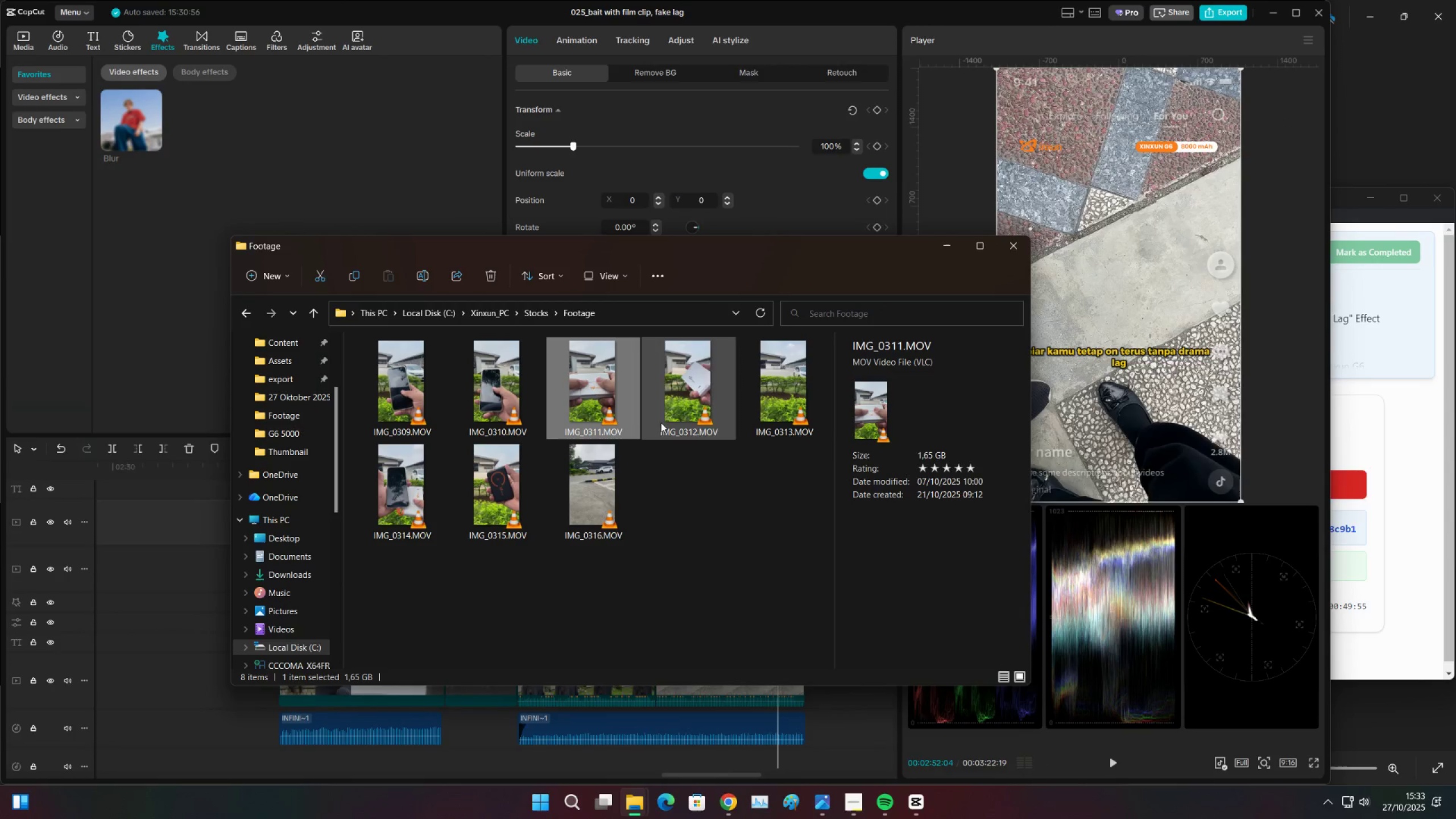 
hold_key(key=ControlLeft, duration=0.76)
left_click([412, 502])
 